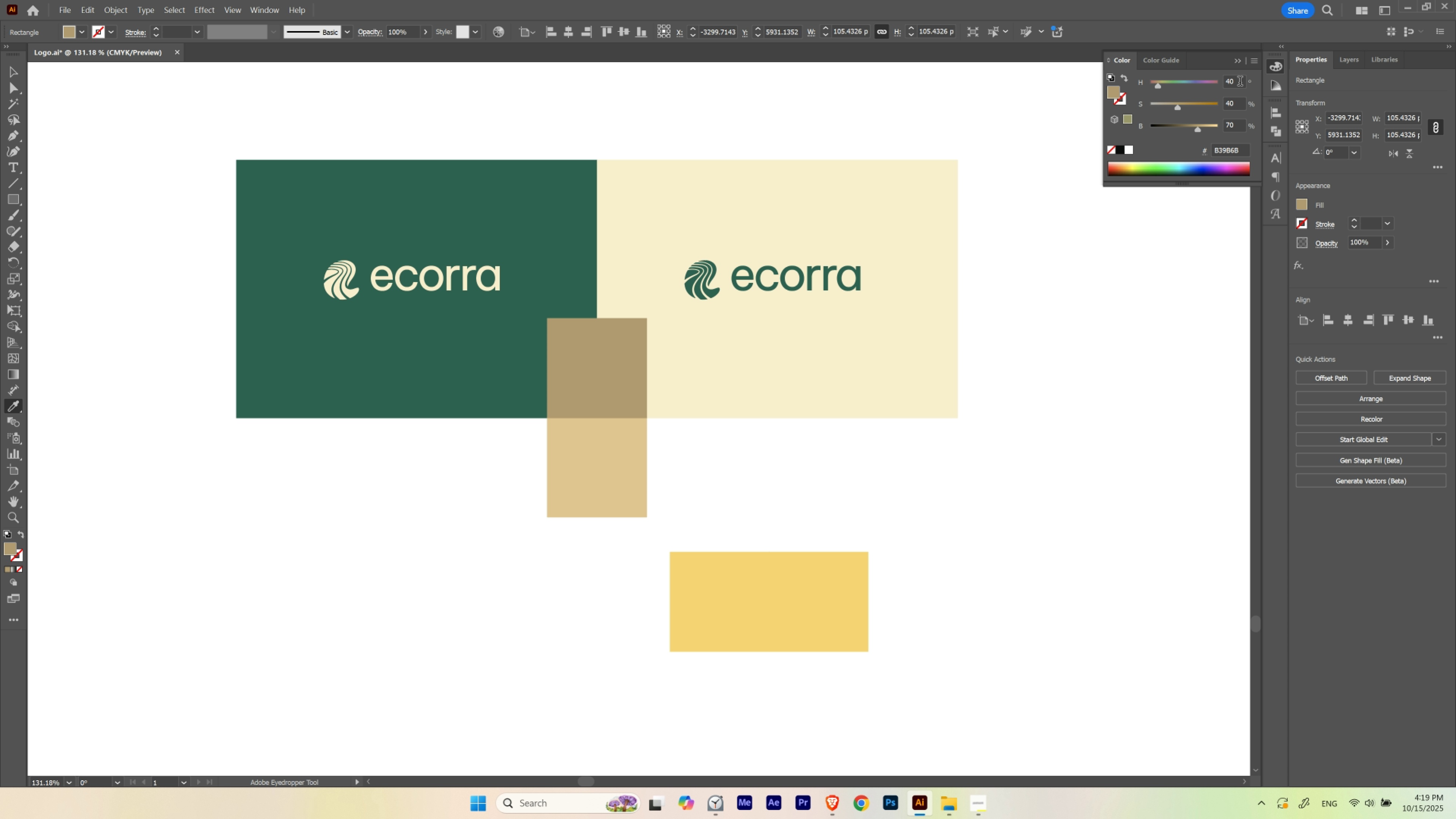 
hold_key(key=ShiftLeft, duration=1.5)
scroll: coordinate [1240, 82], scroll_direction: down, amount: 1.0
 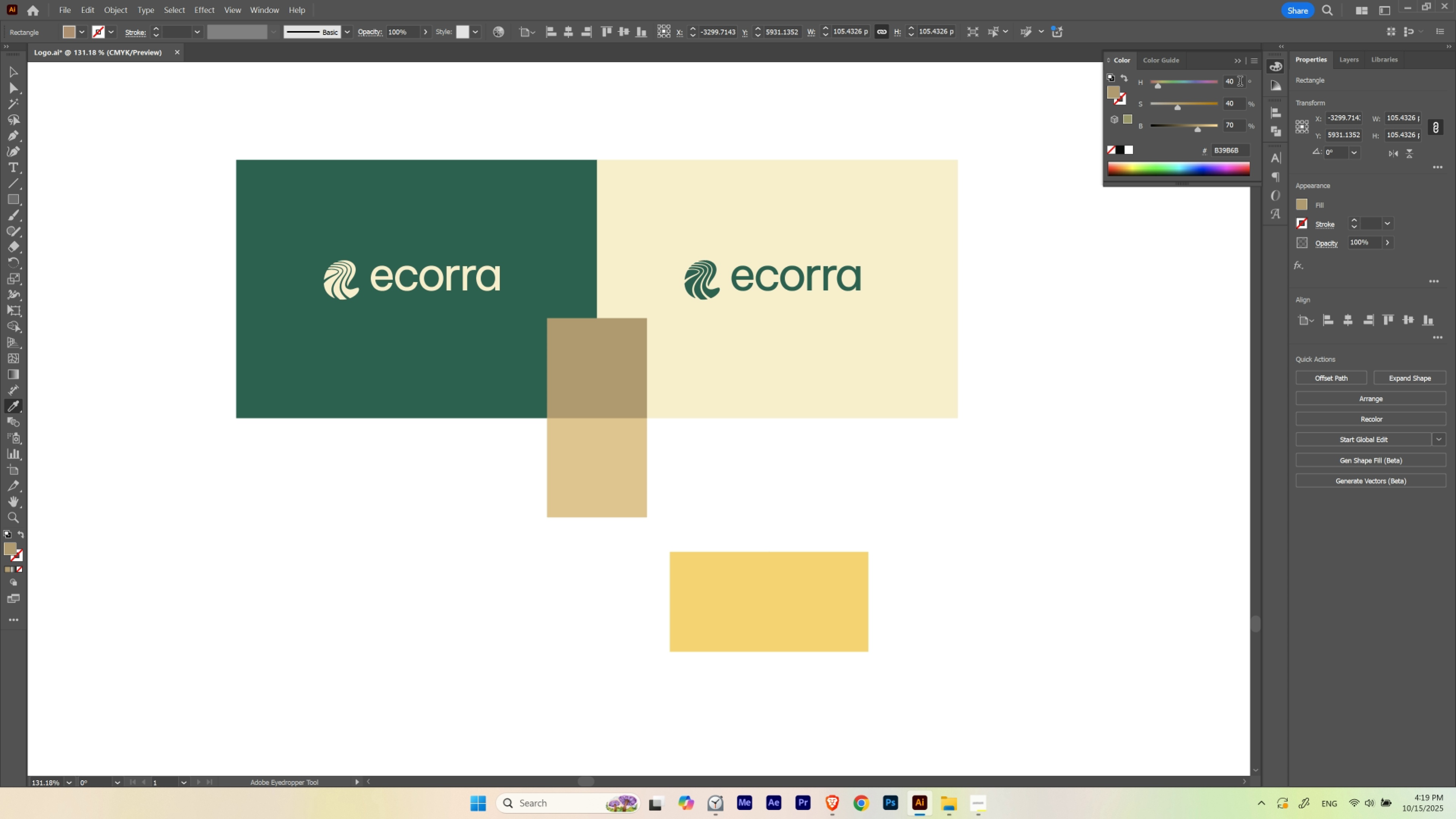 
hold_key(key=ShiftLeft, duration=0.64)
scroll: coordinate [1240, 82], scroll_direction: up, amount: 1.0
 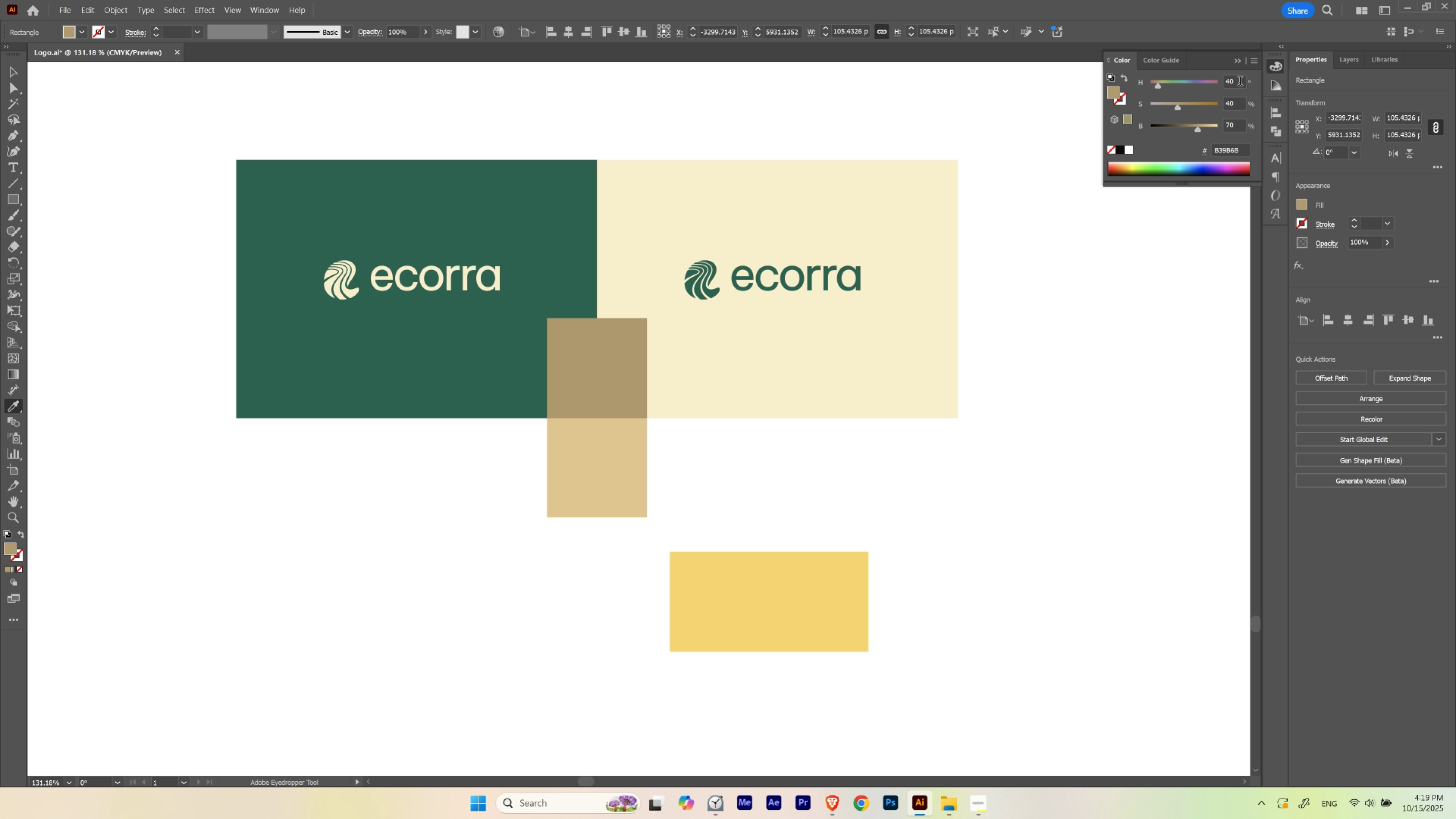 
scroll: coordinate [1232, 123], scroll_direction: down, amount: 6.0
 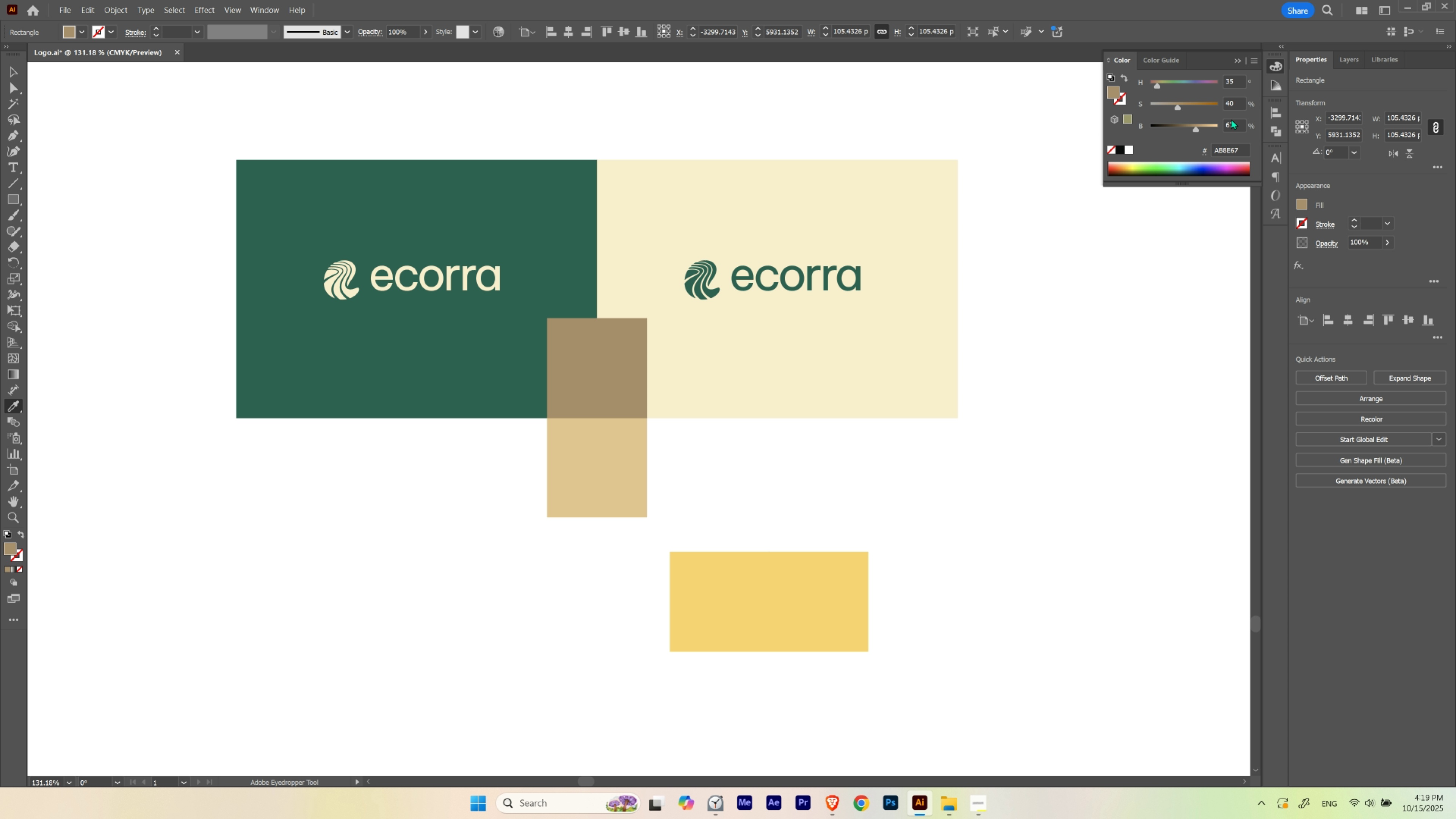 
key(V)
 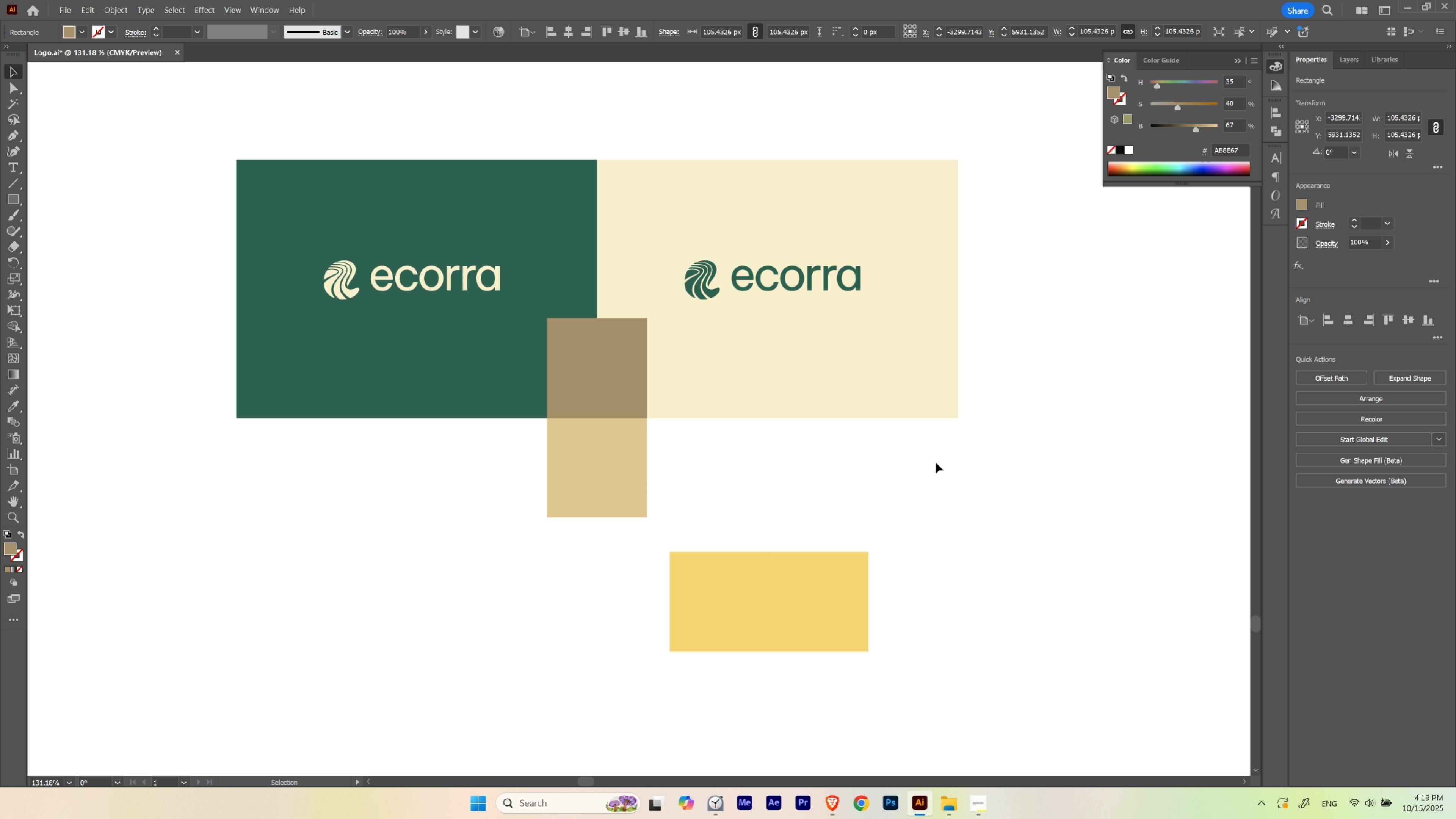 
left_click([936, 462])
 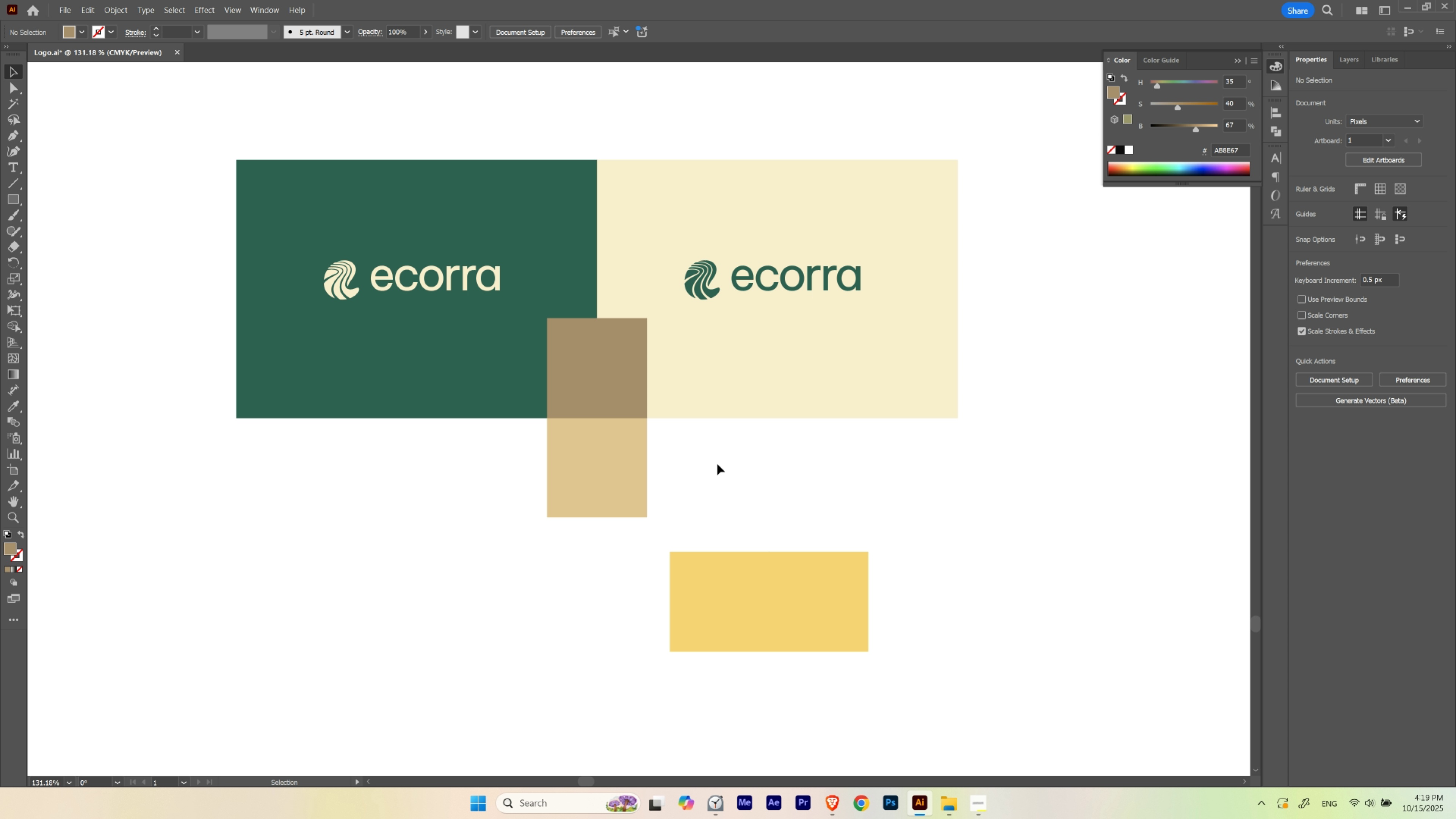 
hold_key(key=ControlLeft, duration=0.57)
 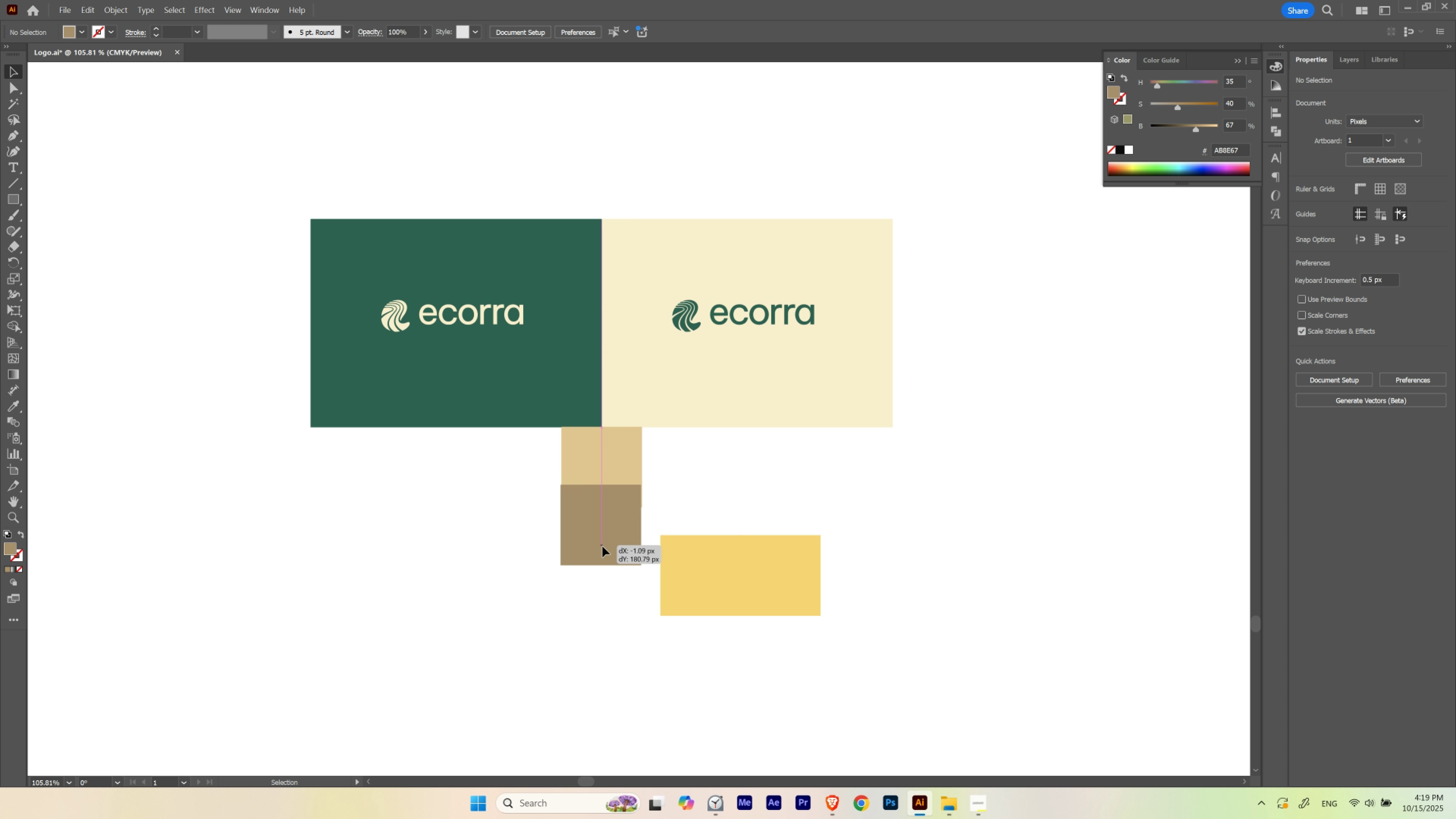 
hold_key(key=Space, duration=0.53)
 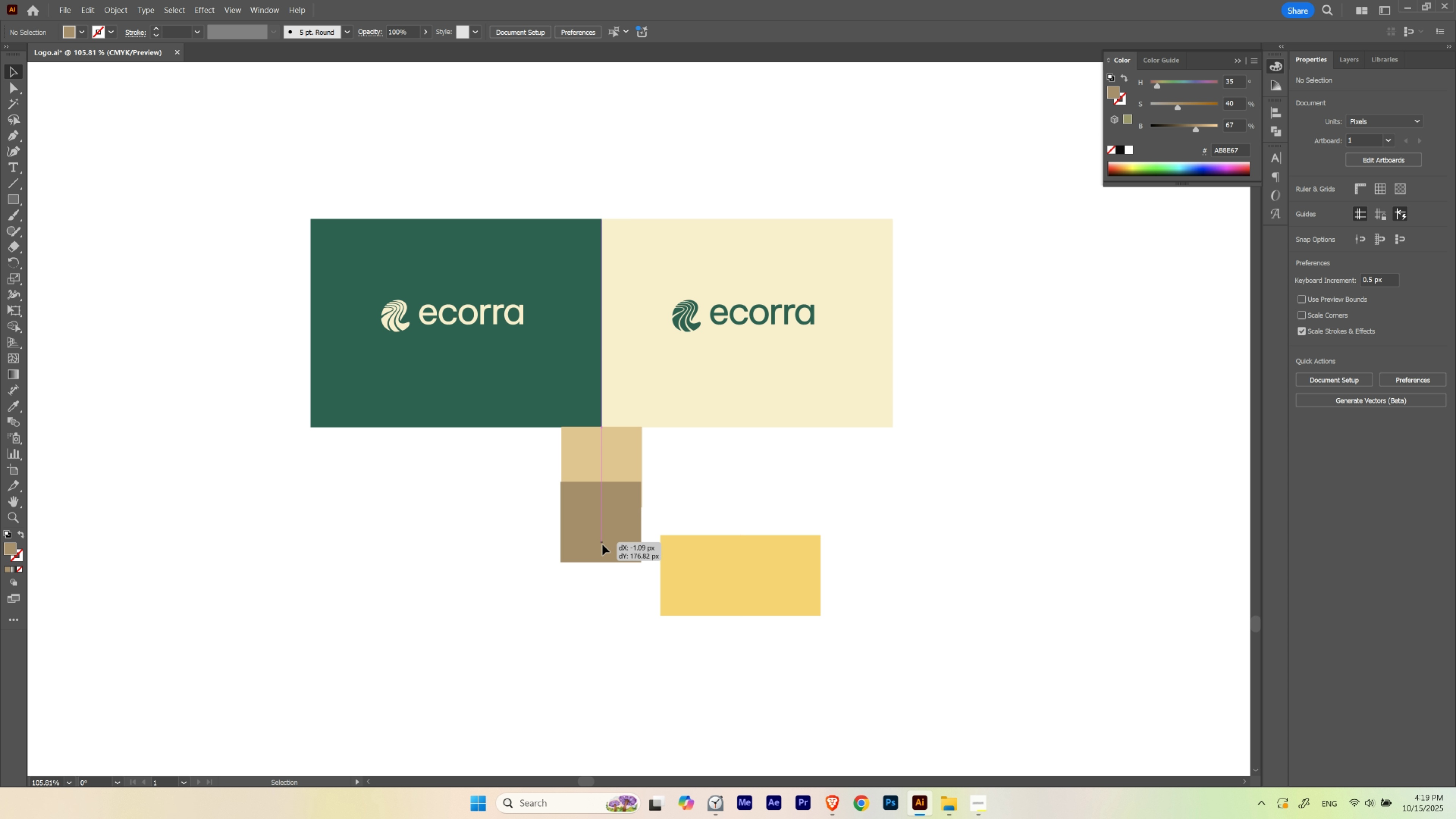 
hold_key(key=ShiftLeft, duration=1.5)
 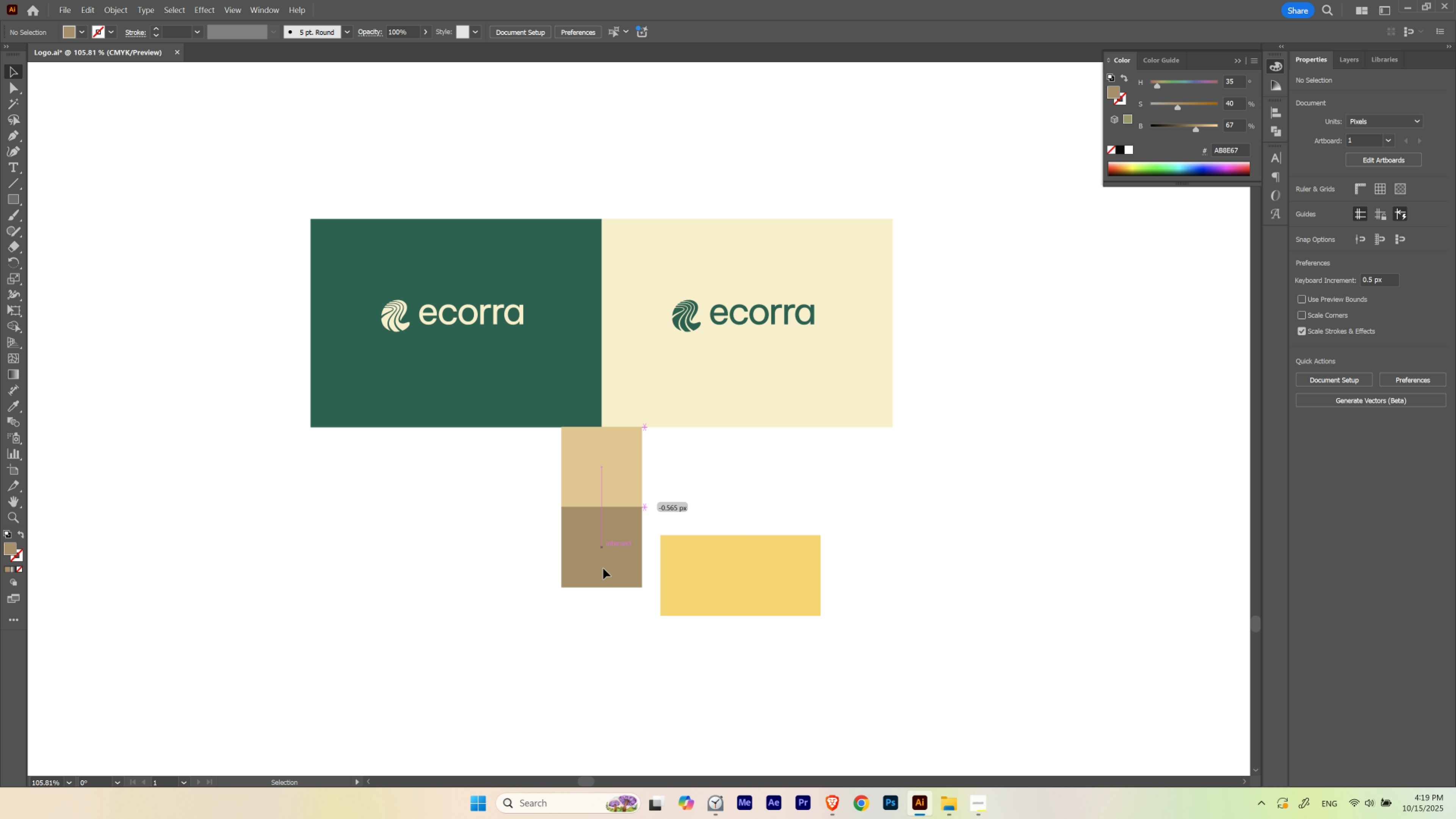 
key(Shift+ShiftLeft)
 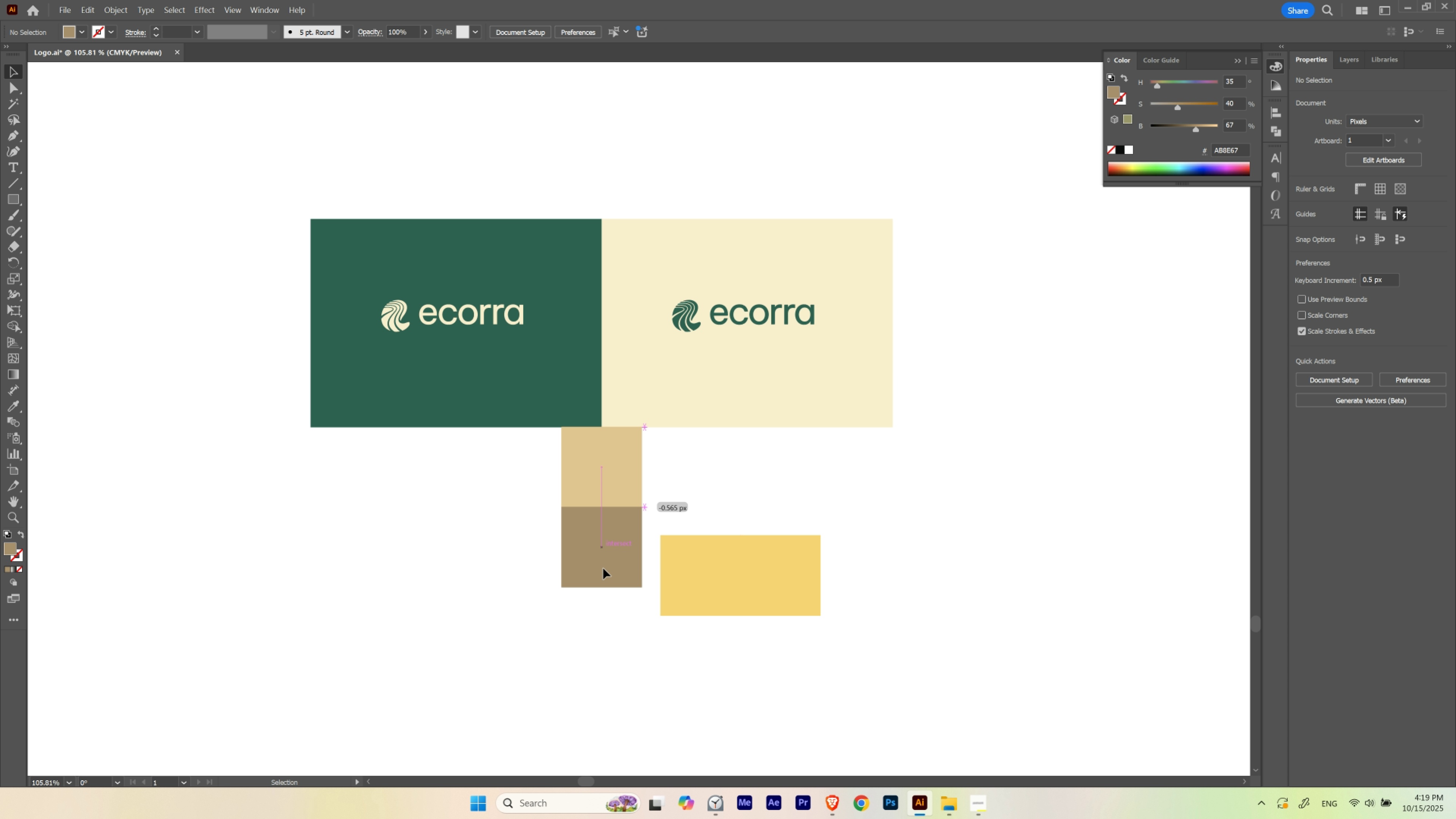 
key(Shift+ShiftLeft)
 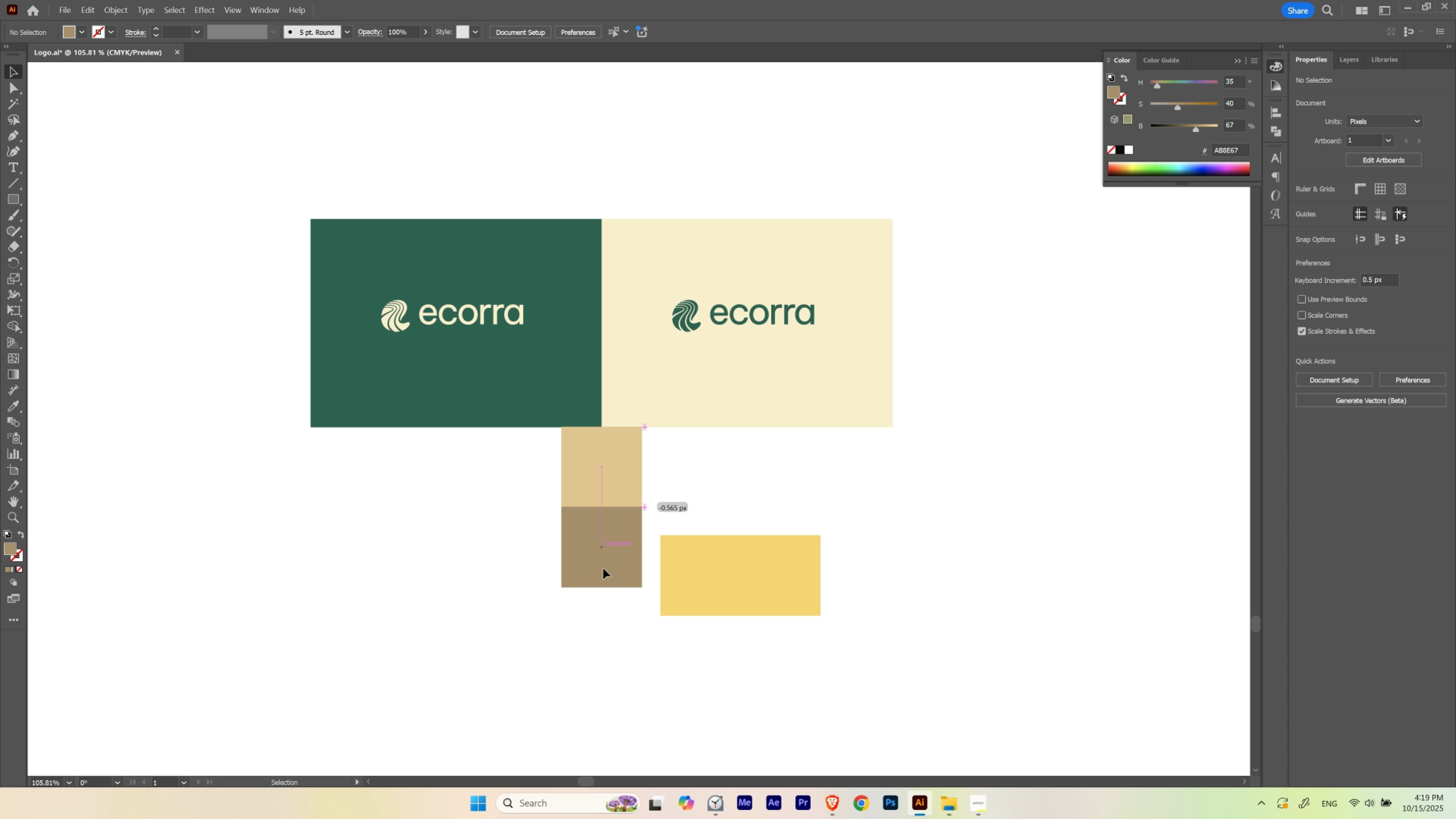 
key(Shift+ShiftLeft)
 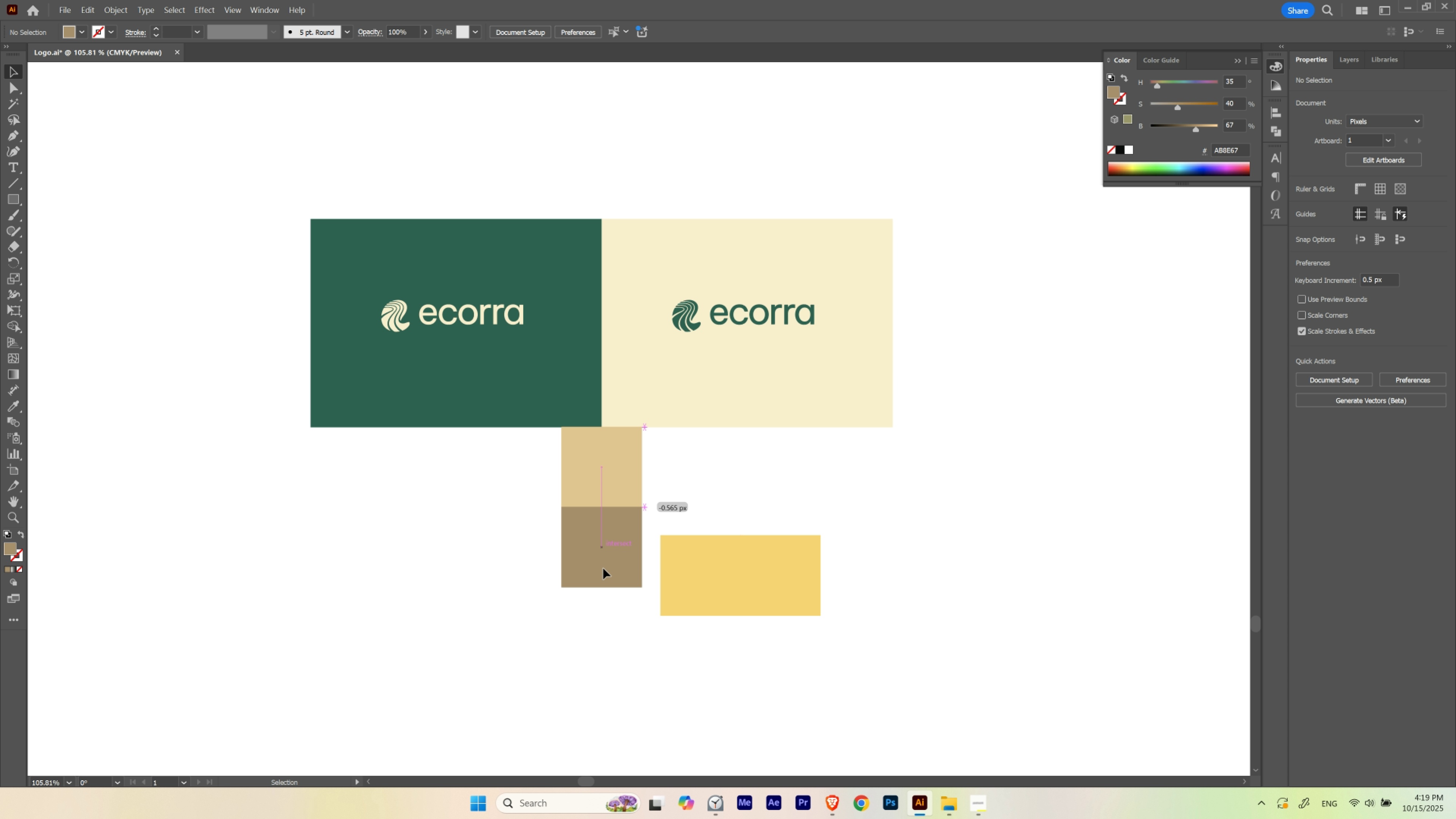 
key(Shift+ShiftLeft)
 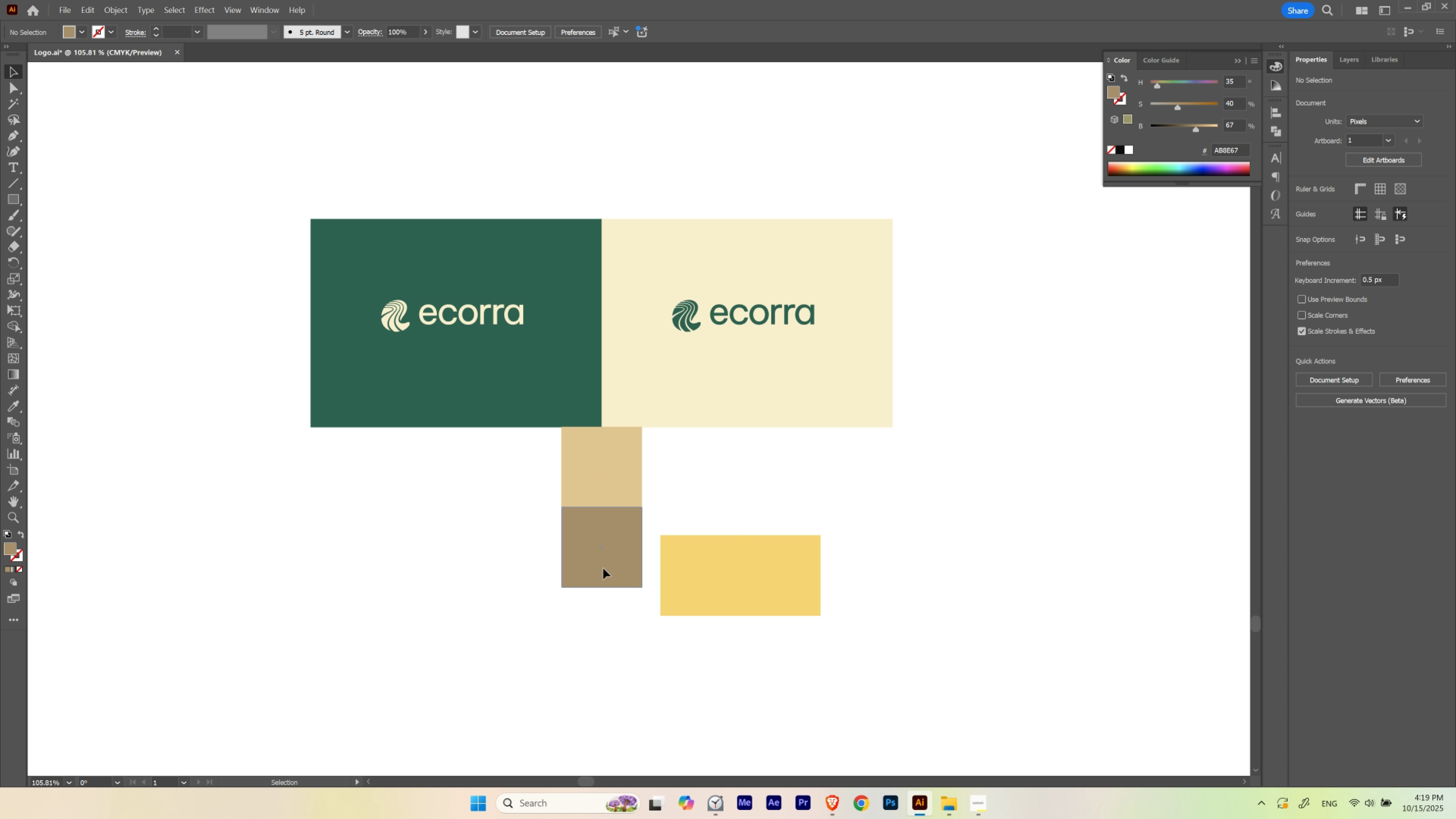 
key(Shift+ShiftLeft)
 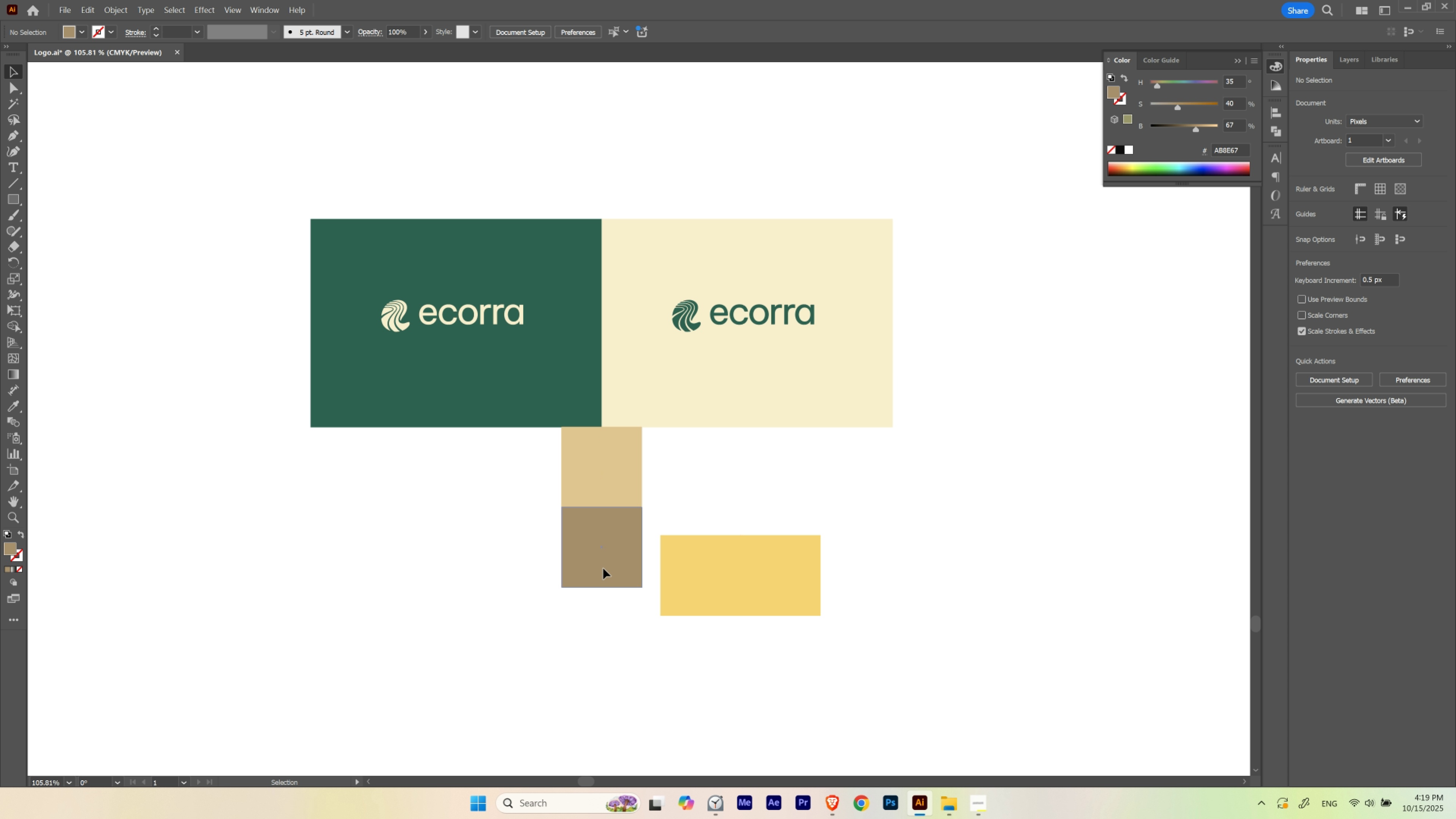 
key(Shift+ShiftLeft)
 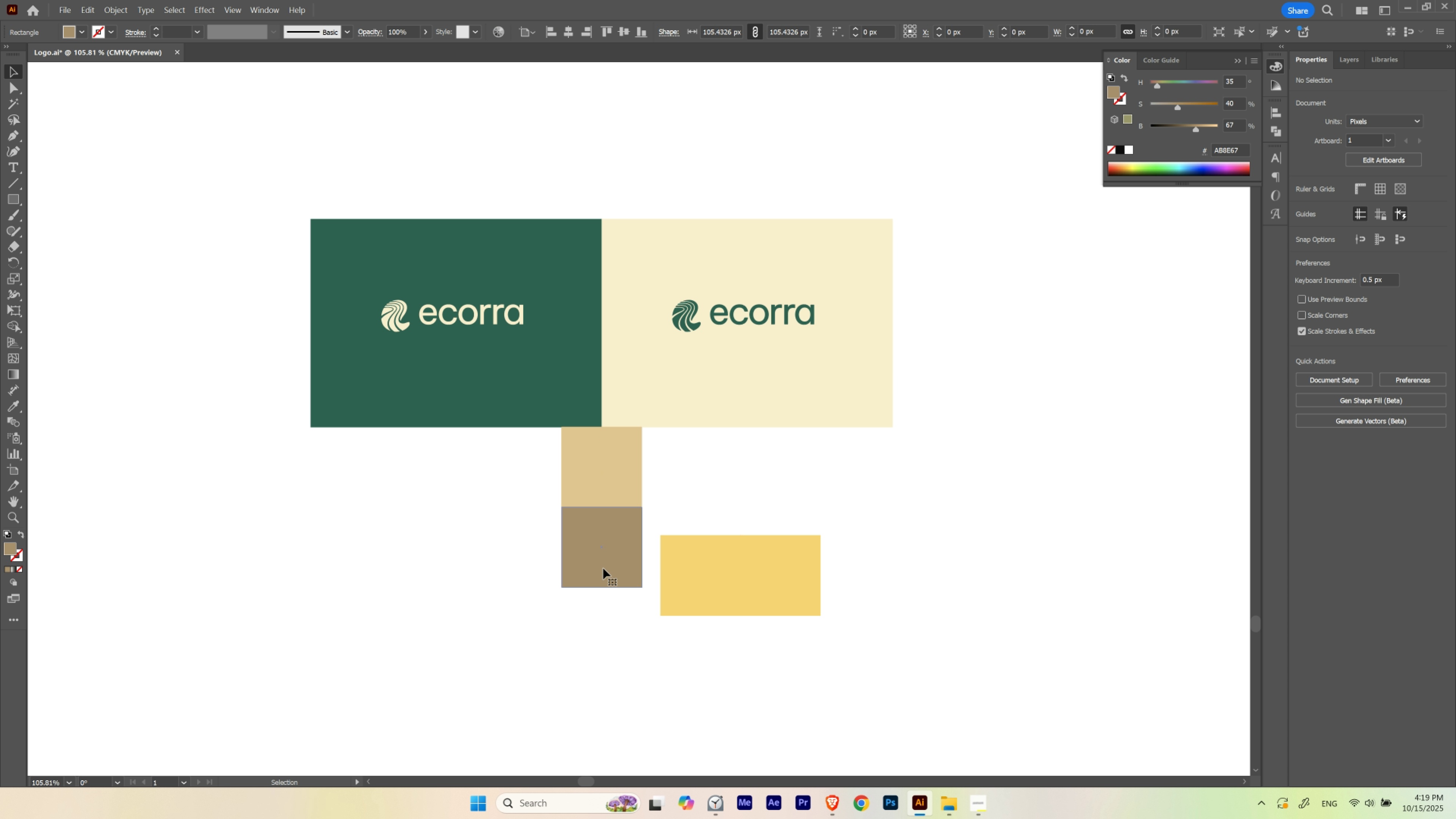 
key(Shift+ShiftLeft)
 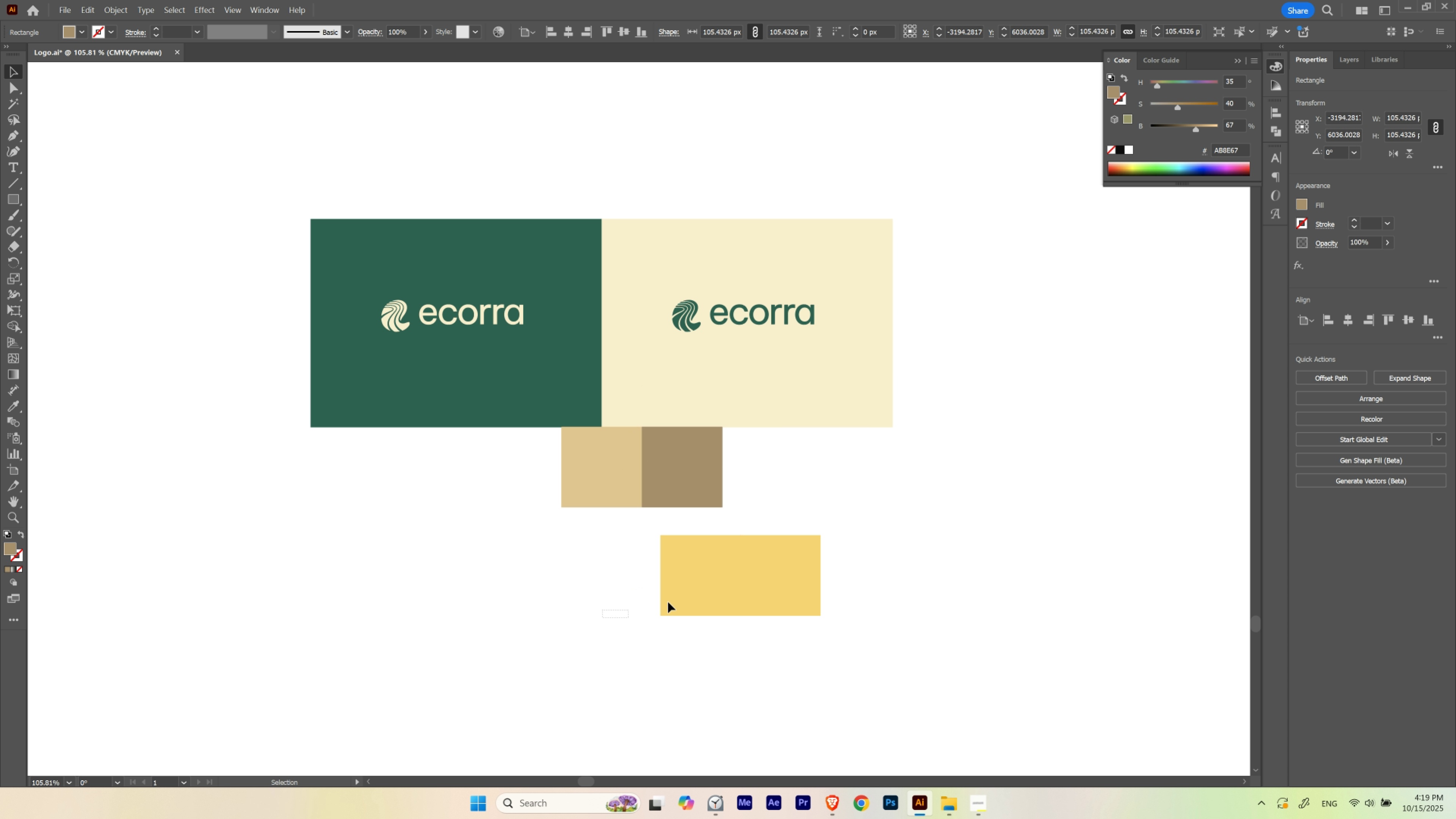 
key(Delete)
 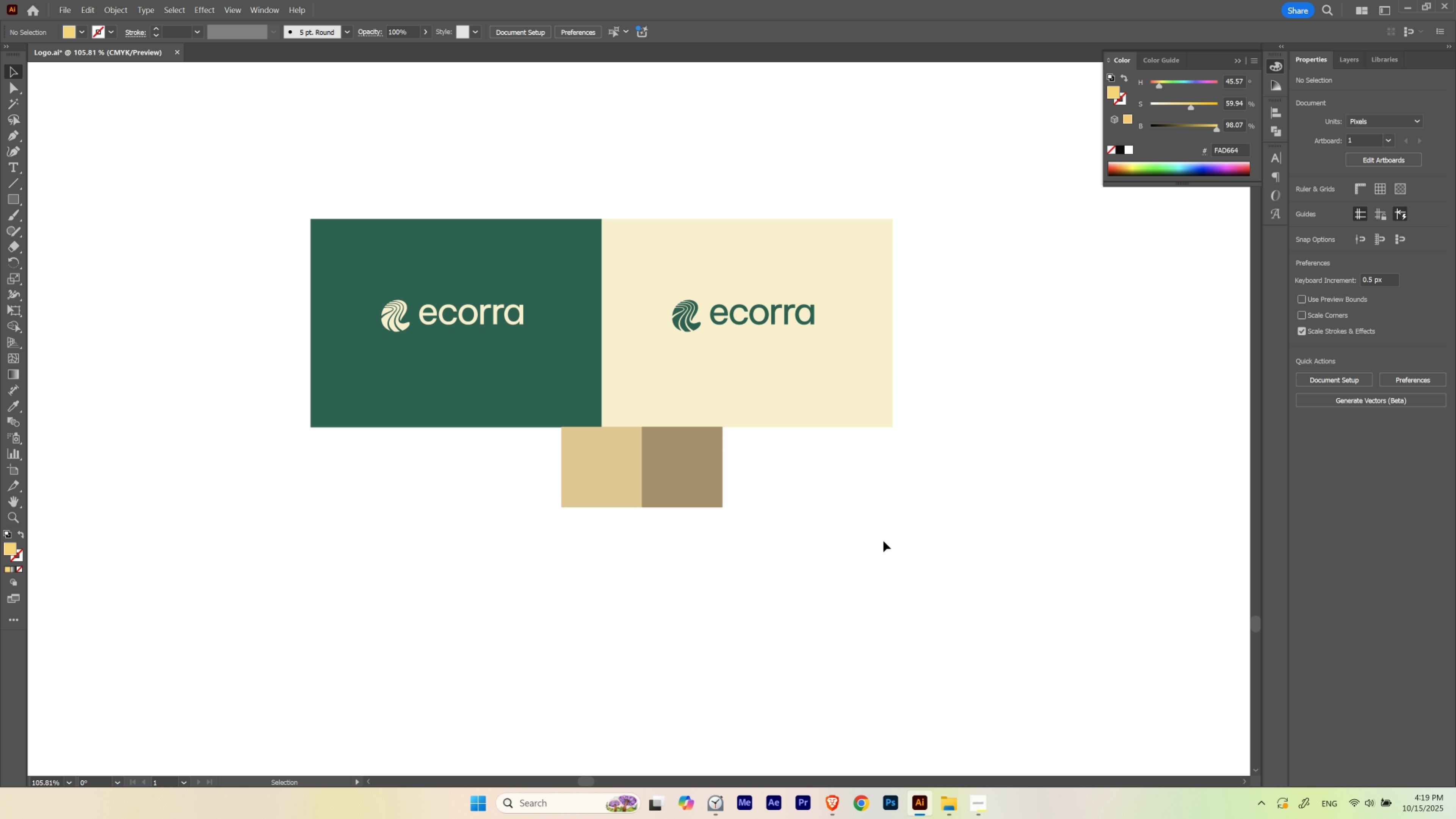 
left_click([883, 541])
 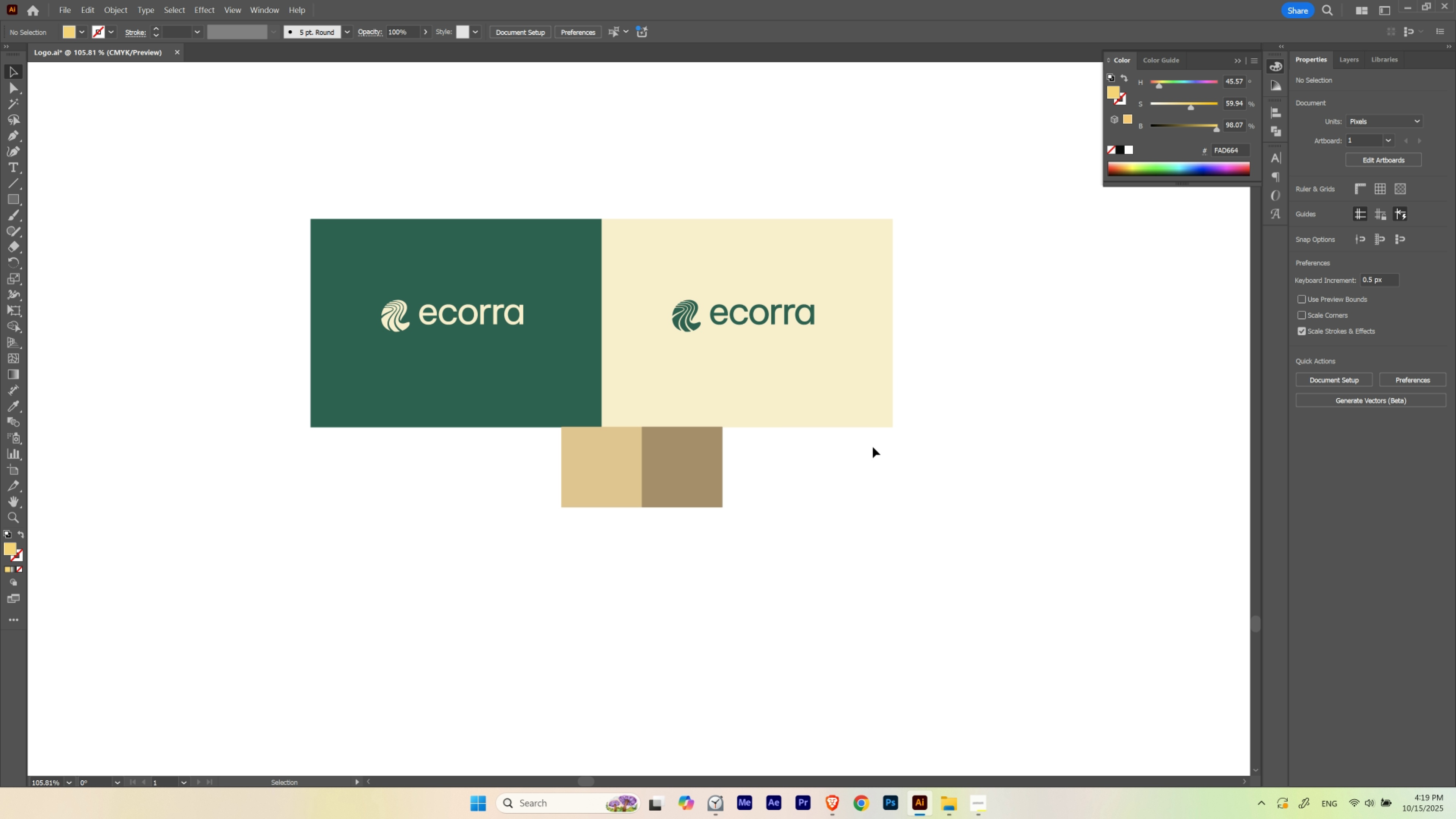 
hold_key(key=Space, duration=5.08)
 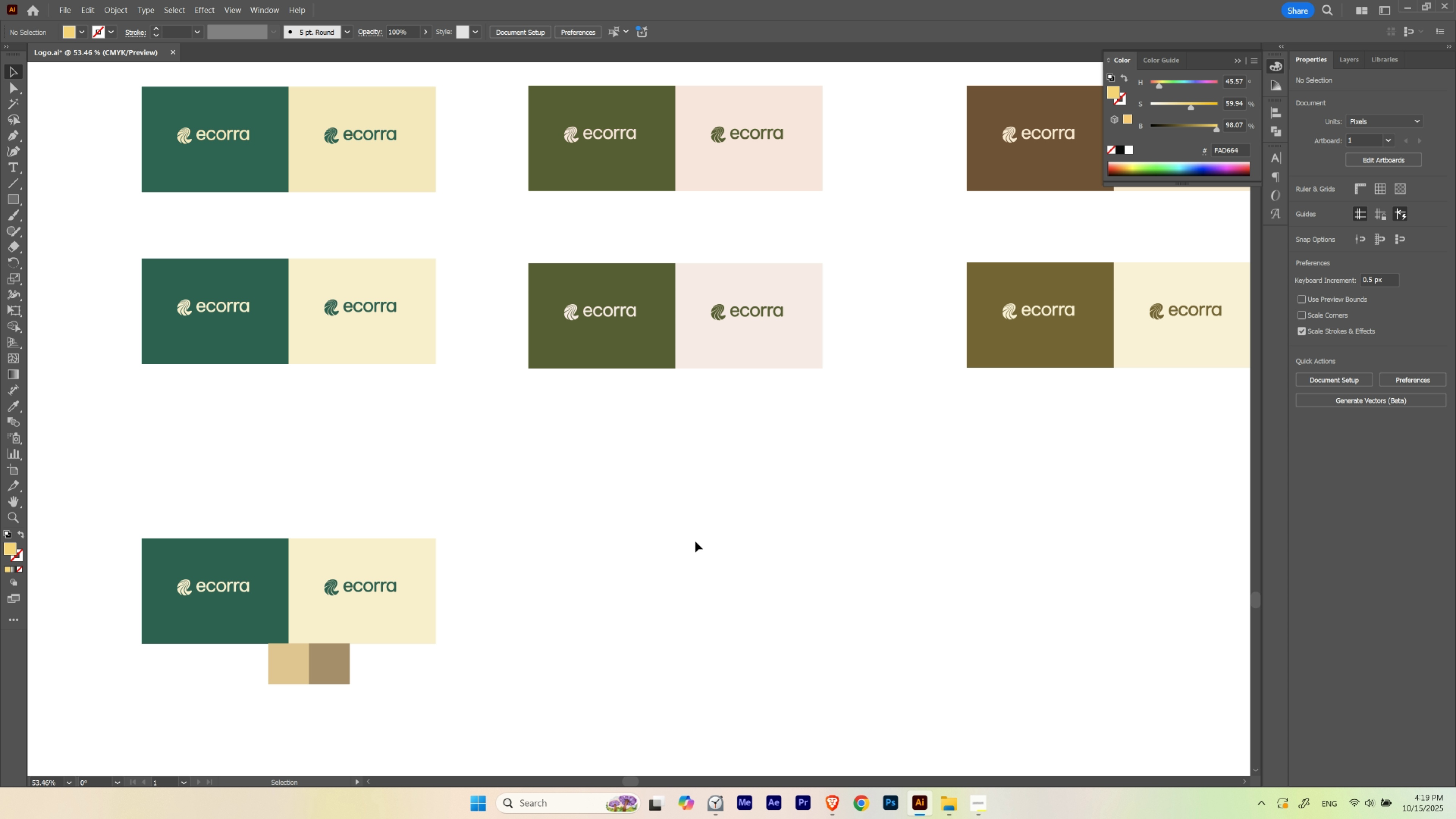 
hold_key(key=ControlLeft, duration=0.63)
 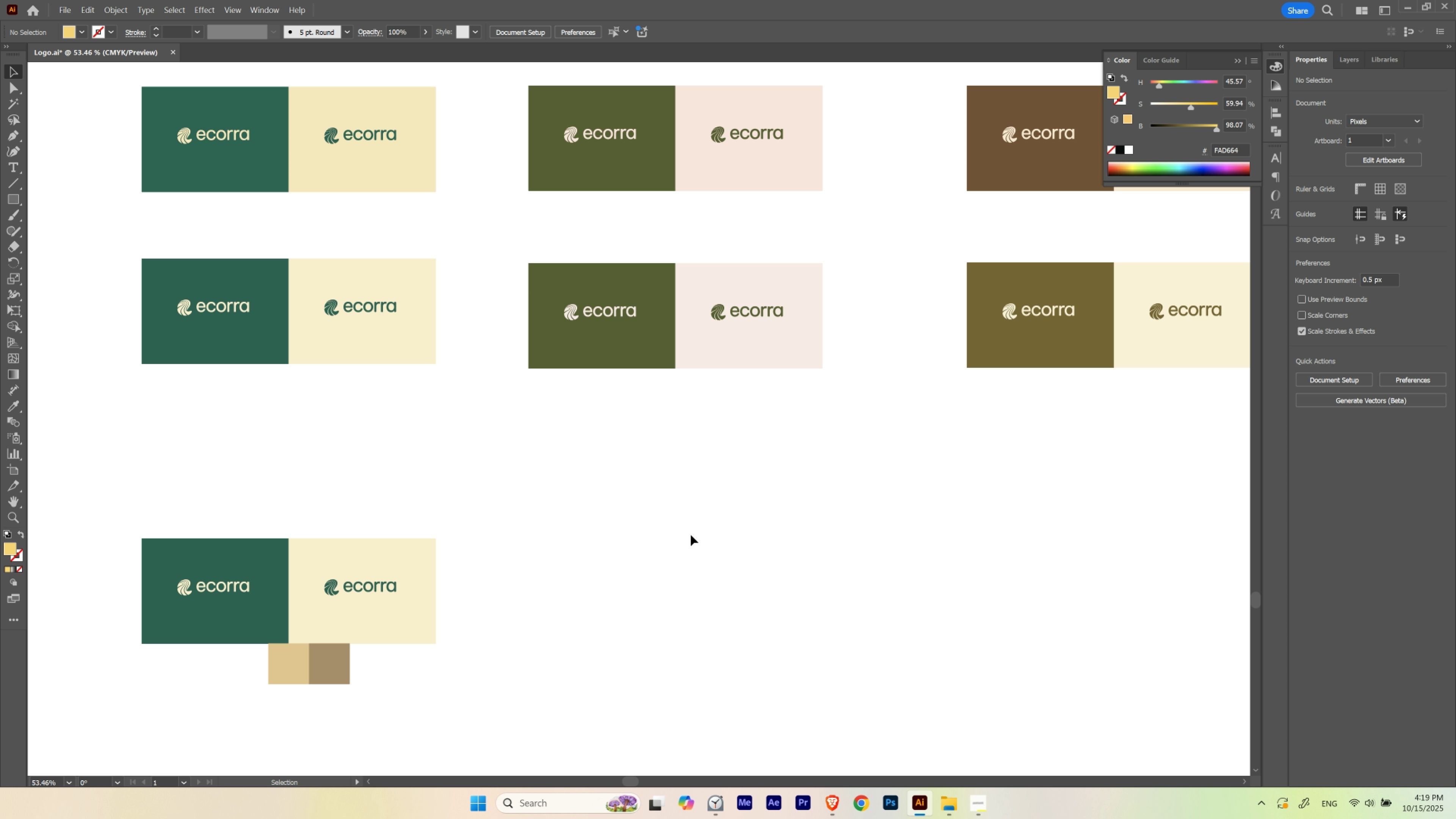 
hold_key(key=Space, duration=0.54)
 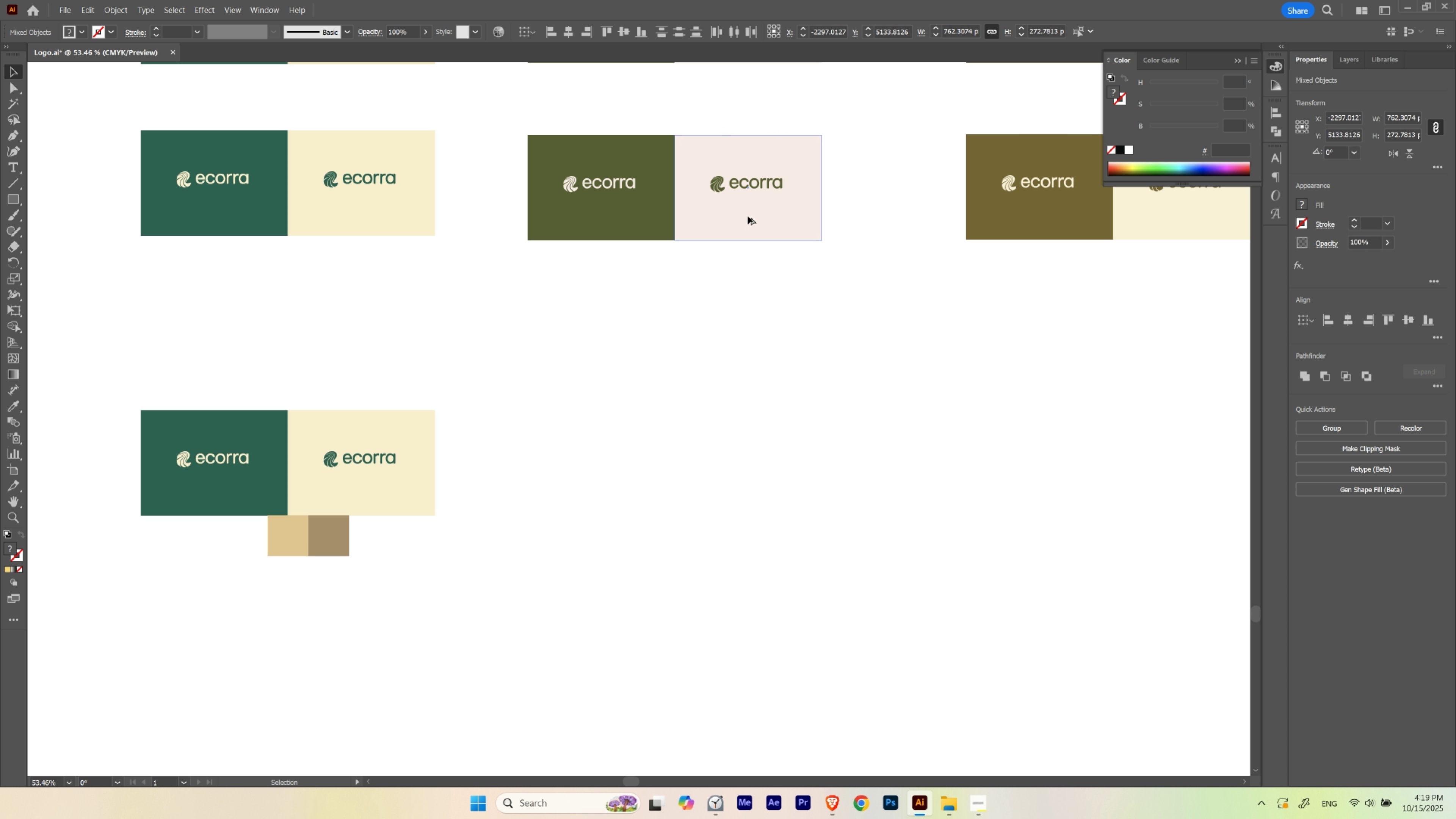 
hold_key(key=AltLeft, duration=1.01)
 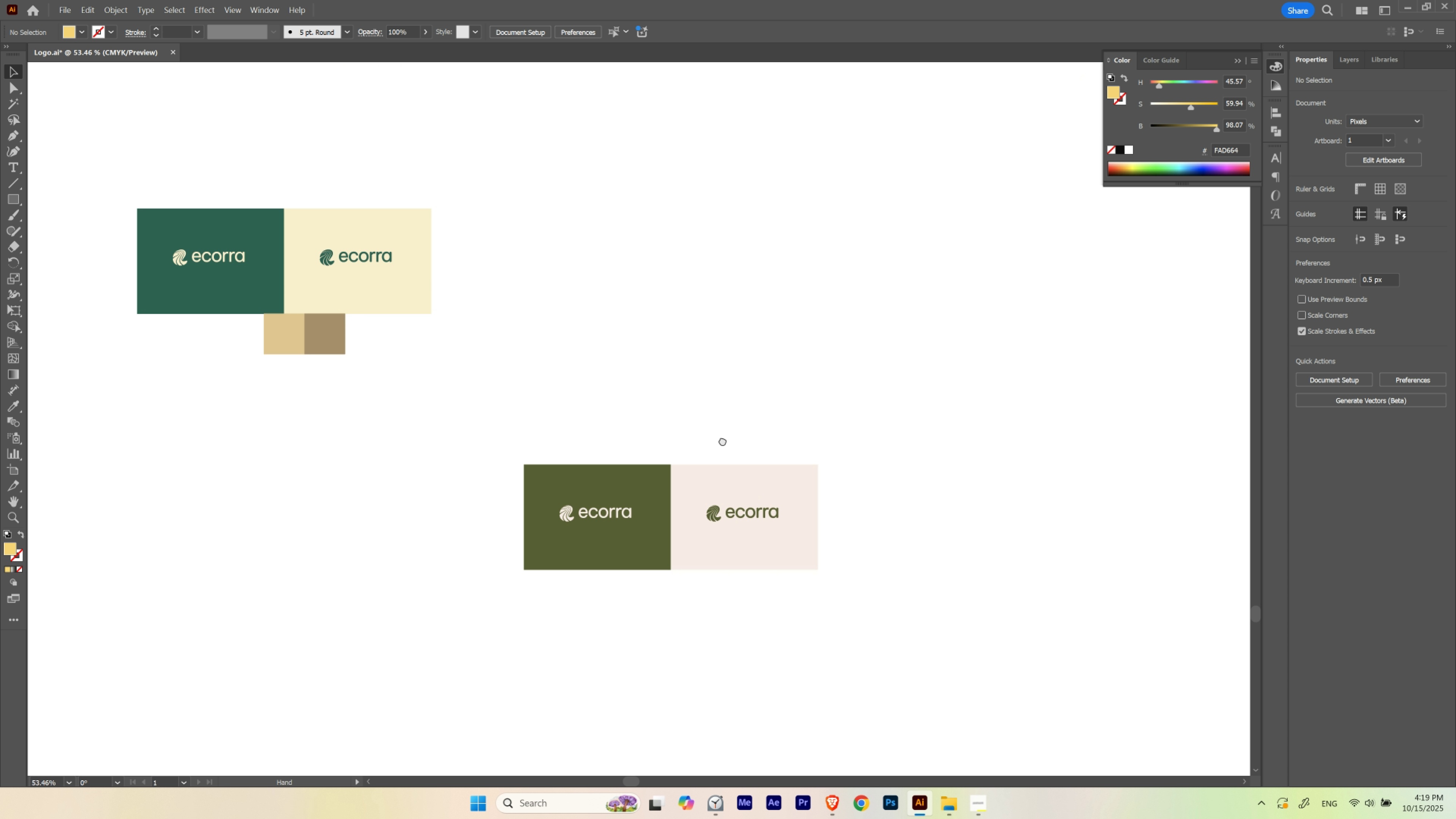 
hold_key(key=ShiftLeft, duration=0.86)
 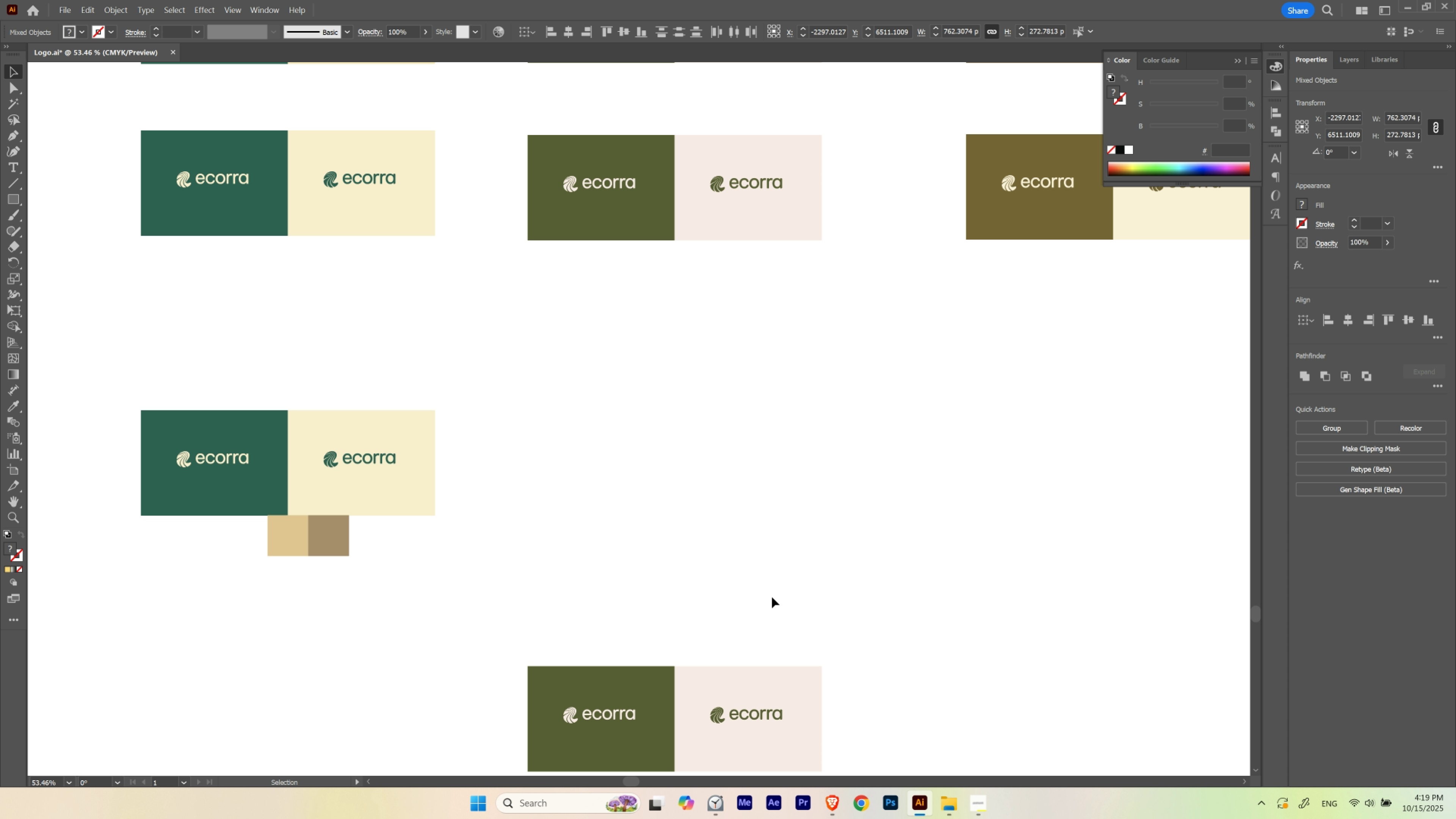 
left_click([772, 597])
 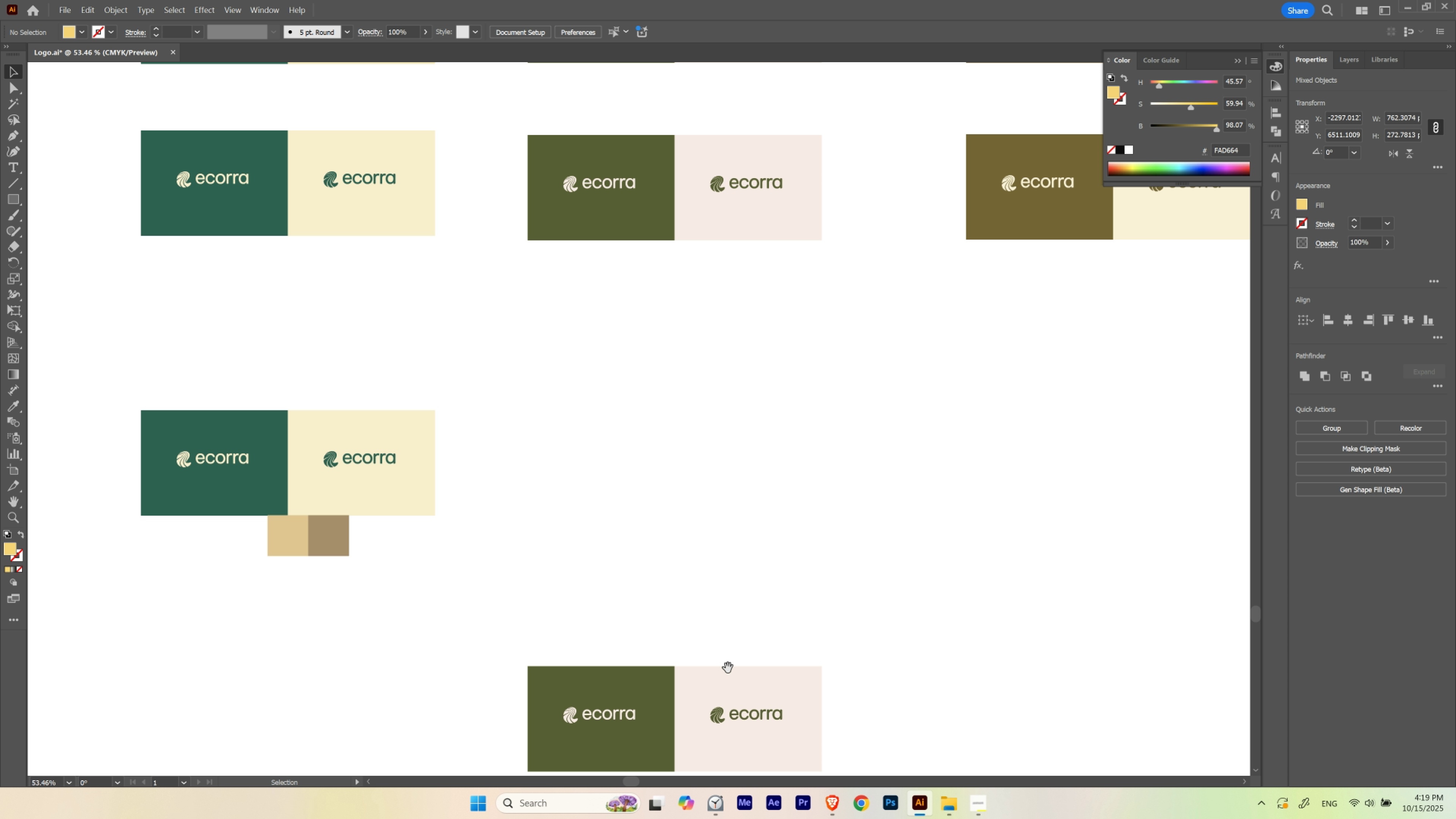 
hold_key(key=Space, duration=1.78)
 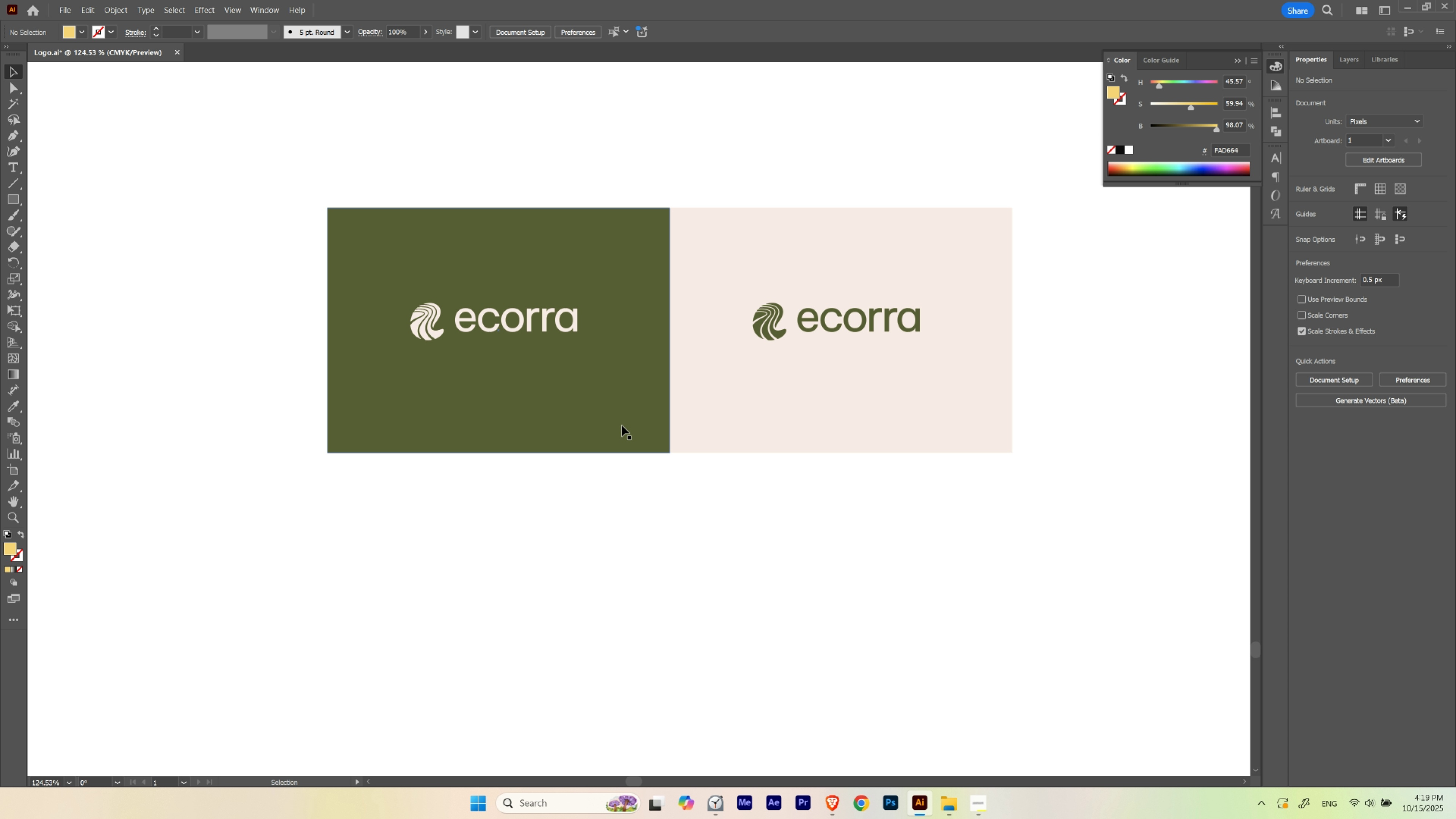 
hold_key(key=ControlLeft, duration=0.6)
 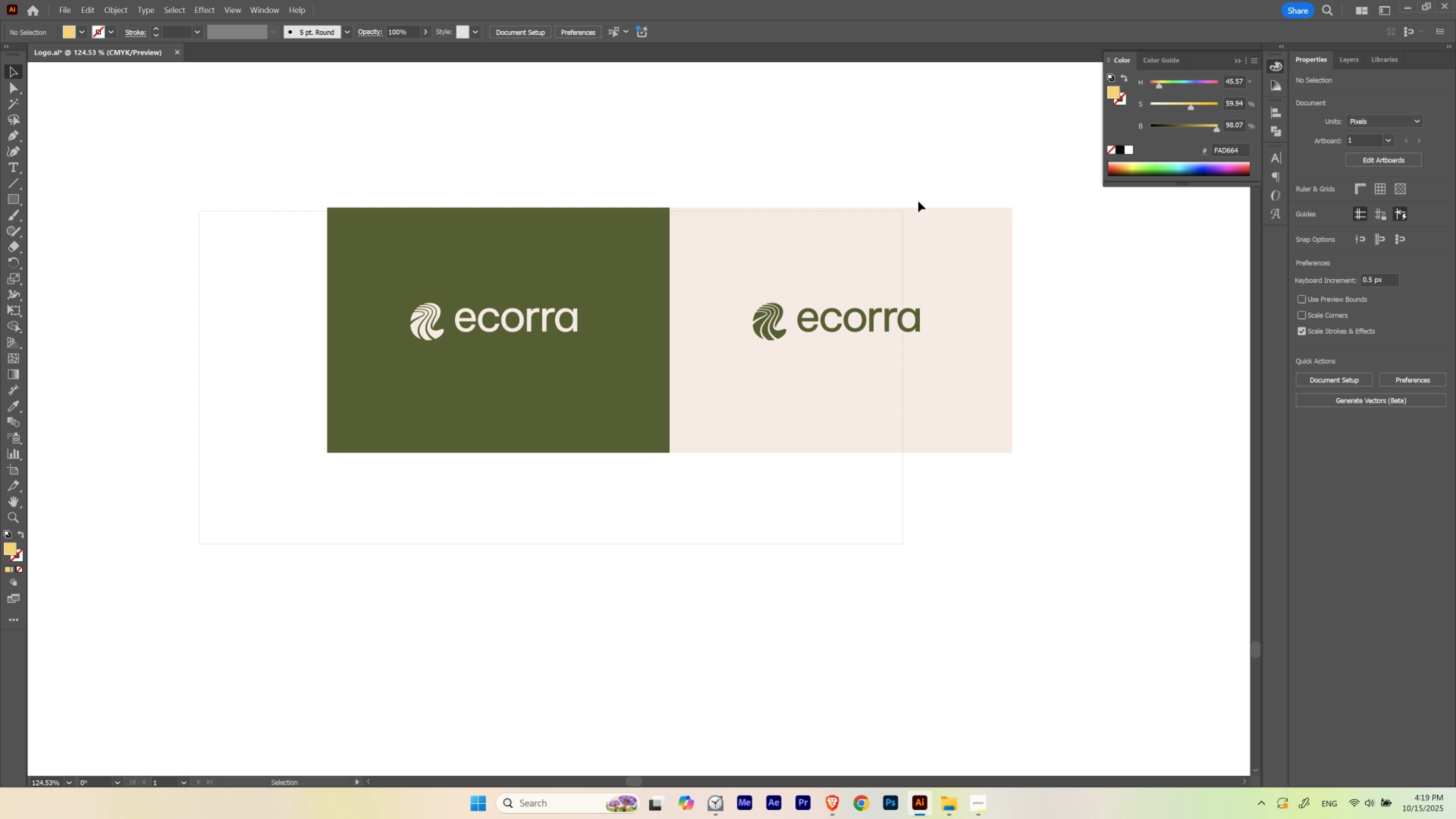 
hold_key(key=ControlLeft, duration=0.47)
 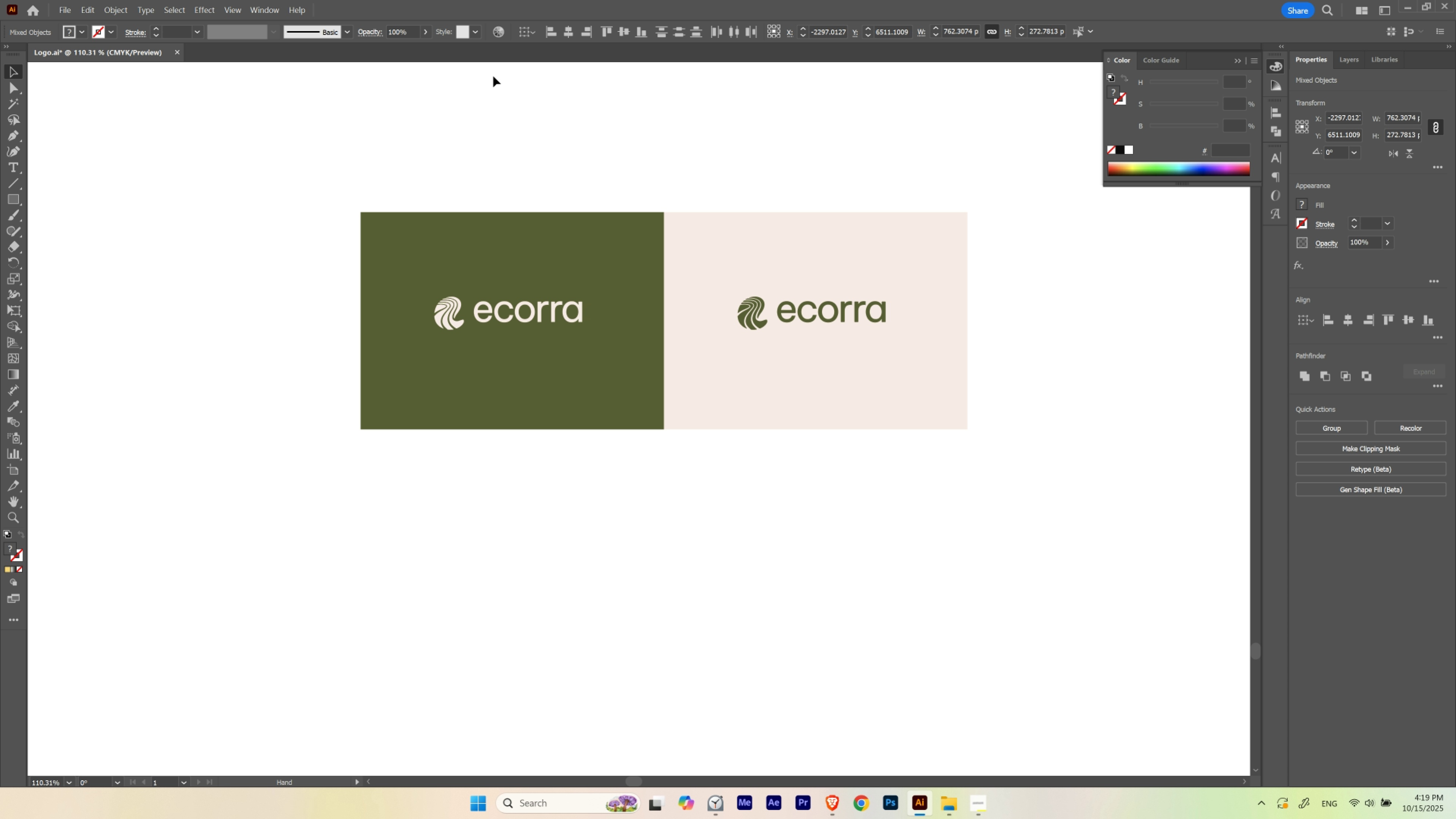 
hold_key(key=Space, duration=1.0)
 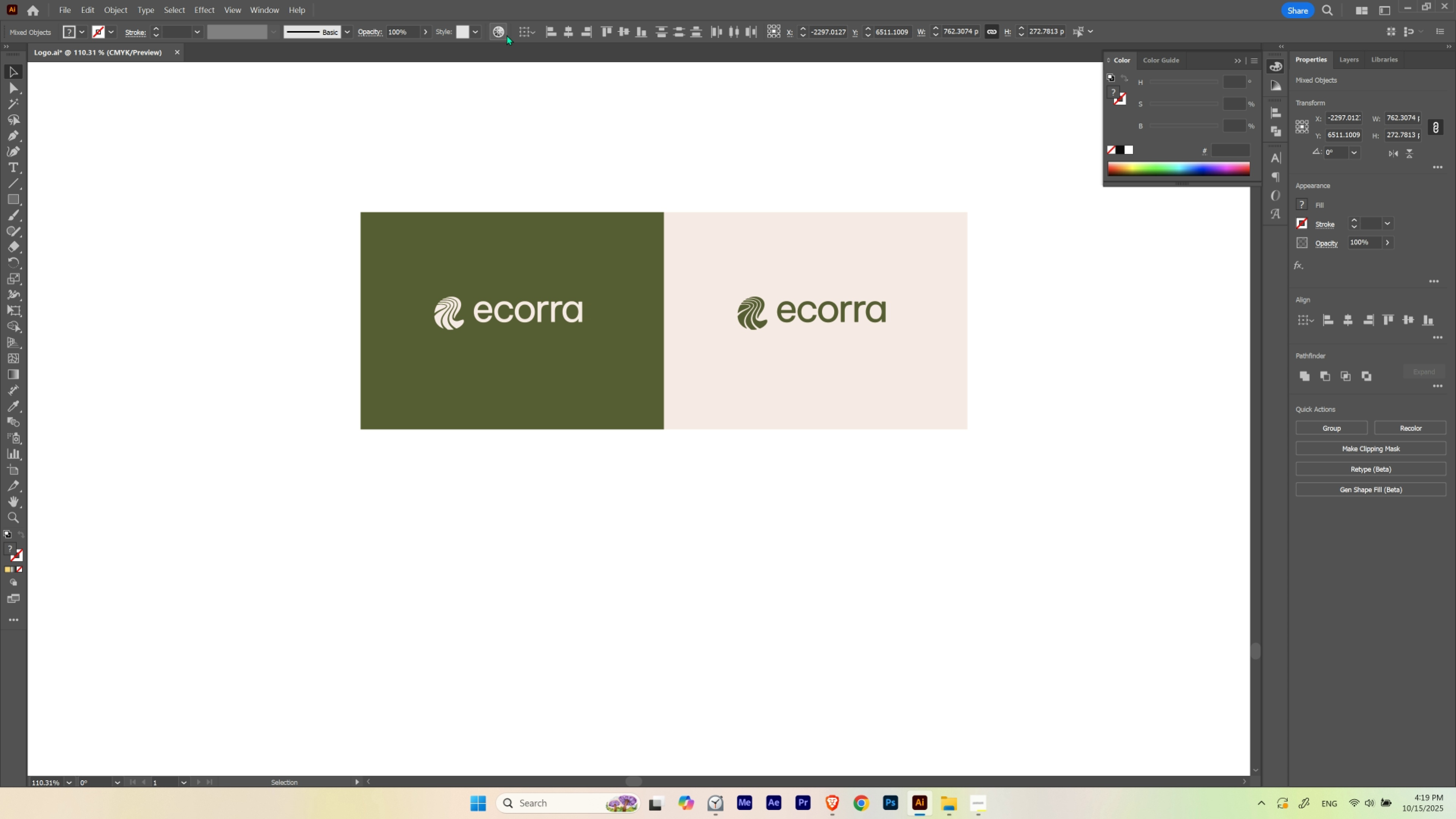 
left_click([506, 35])
 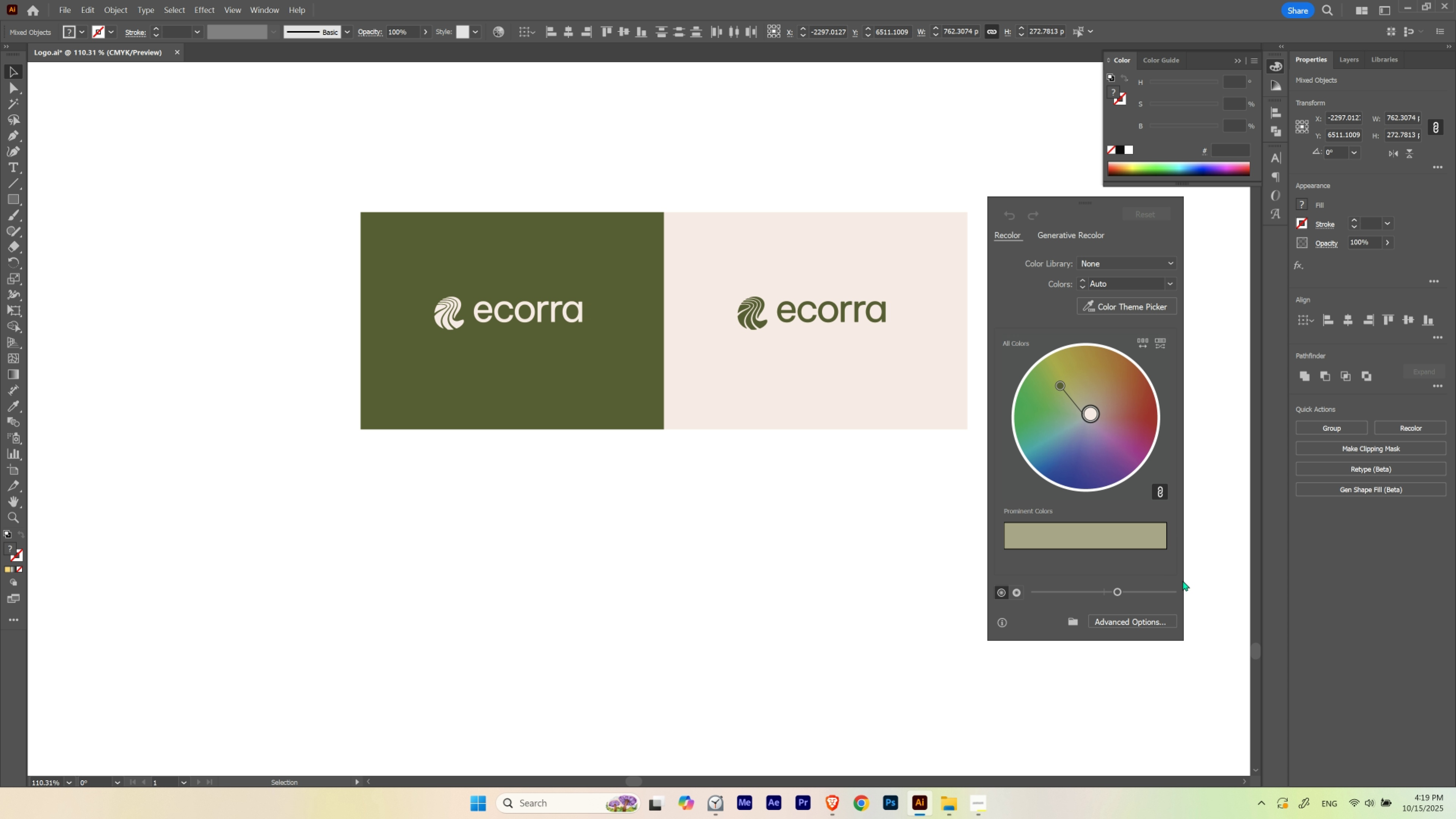 
mouse_move([1133, 604])
 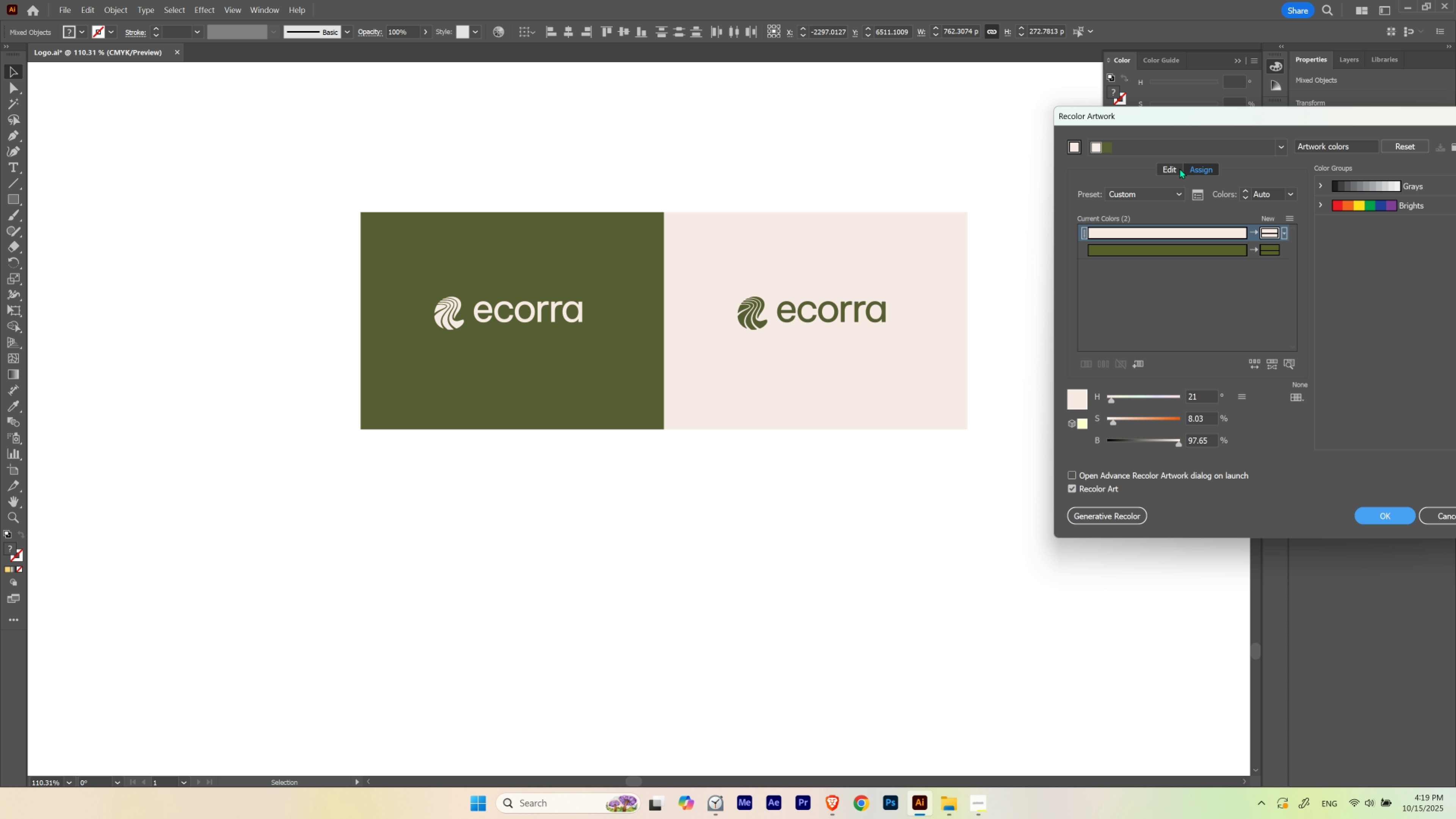 
left_click([1173, 172])
 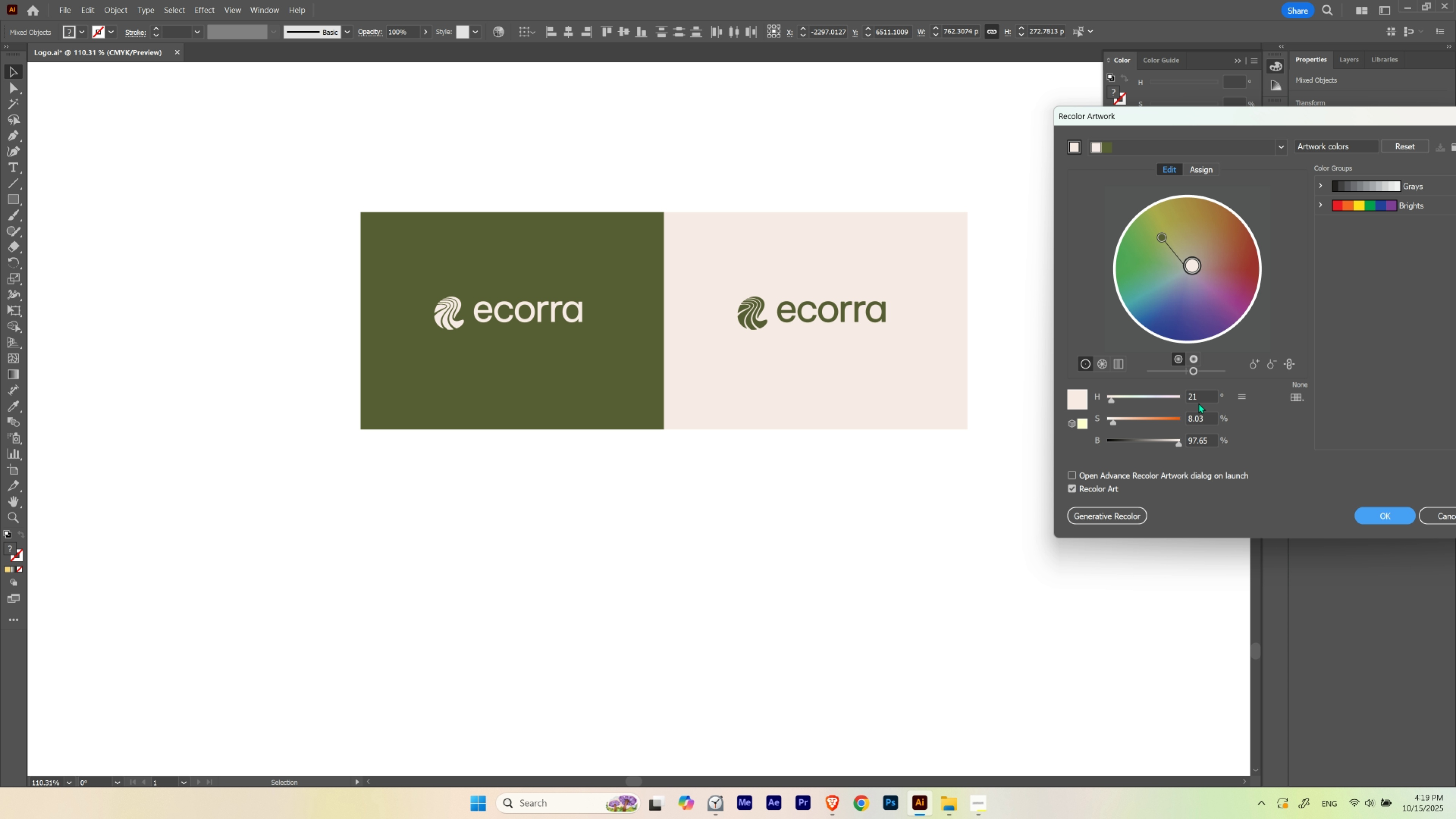 
scroll: coordinate [1199, 400], scroll_direction: up, amount: 4.0
 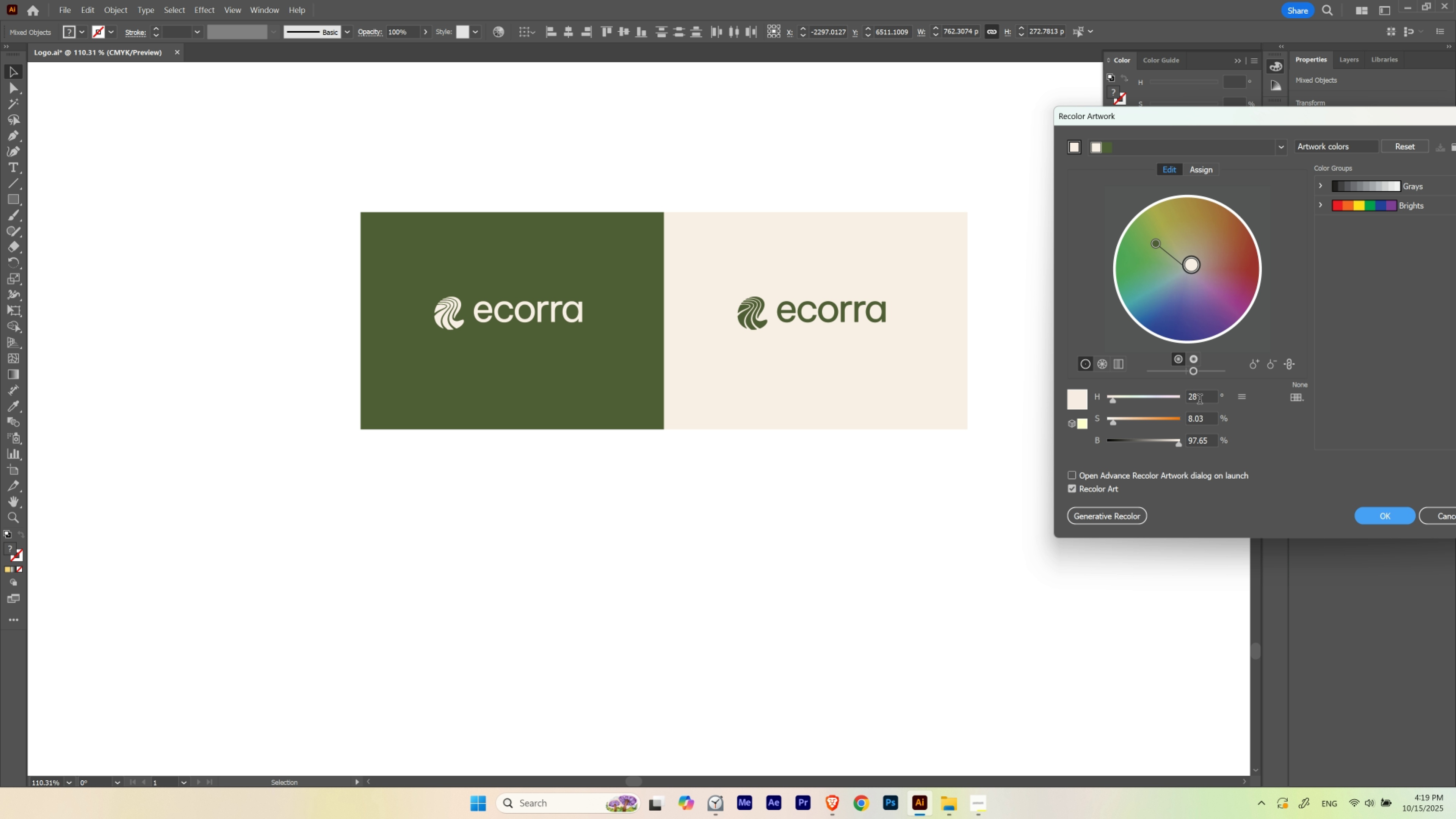 
scroll: coordinate [1199, 400], scroll_direction: down, amount: 6.0
 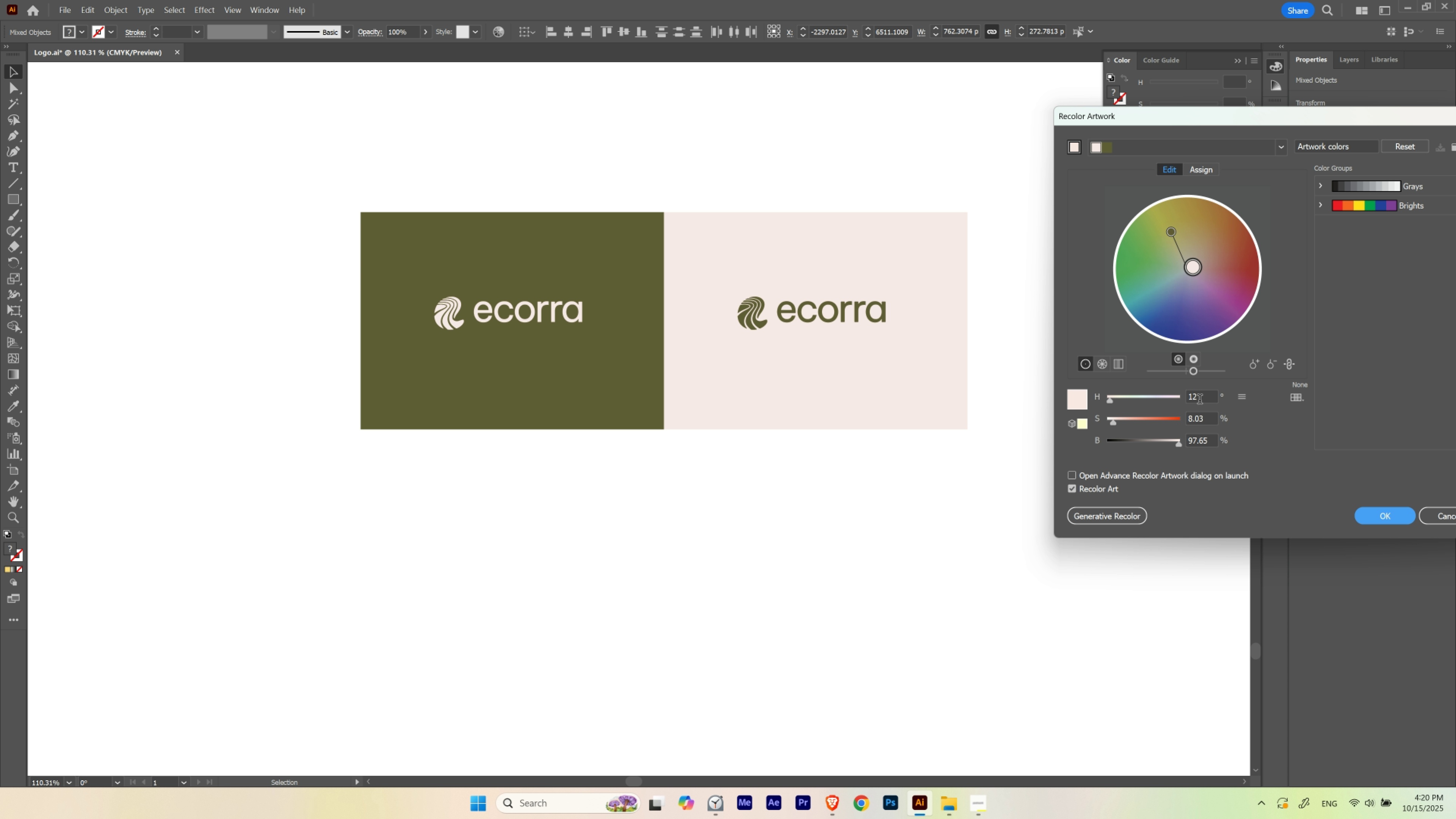 
scroll: coordinate [1199, 400], scroll_direction: up, amount: 6.0
 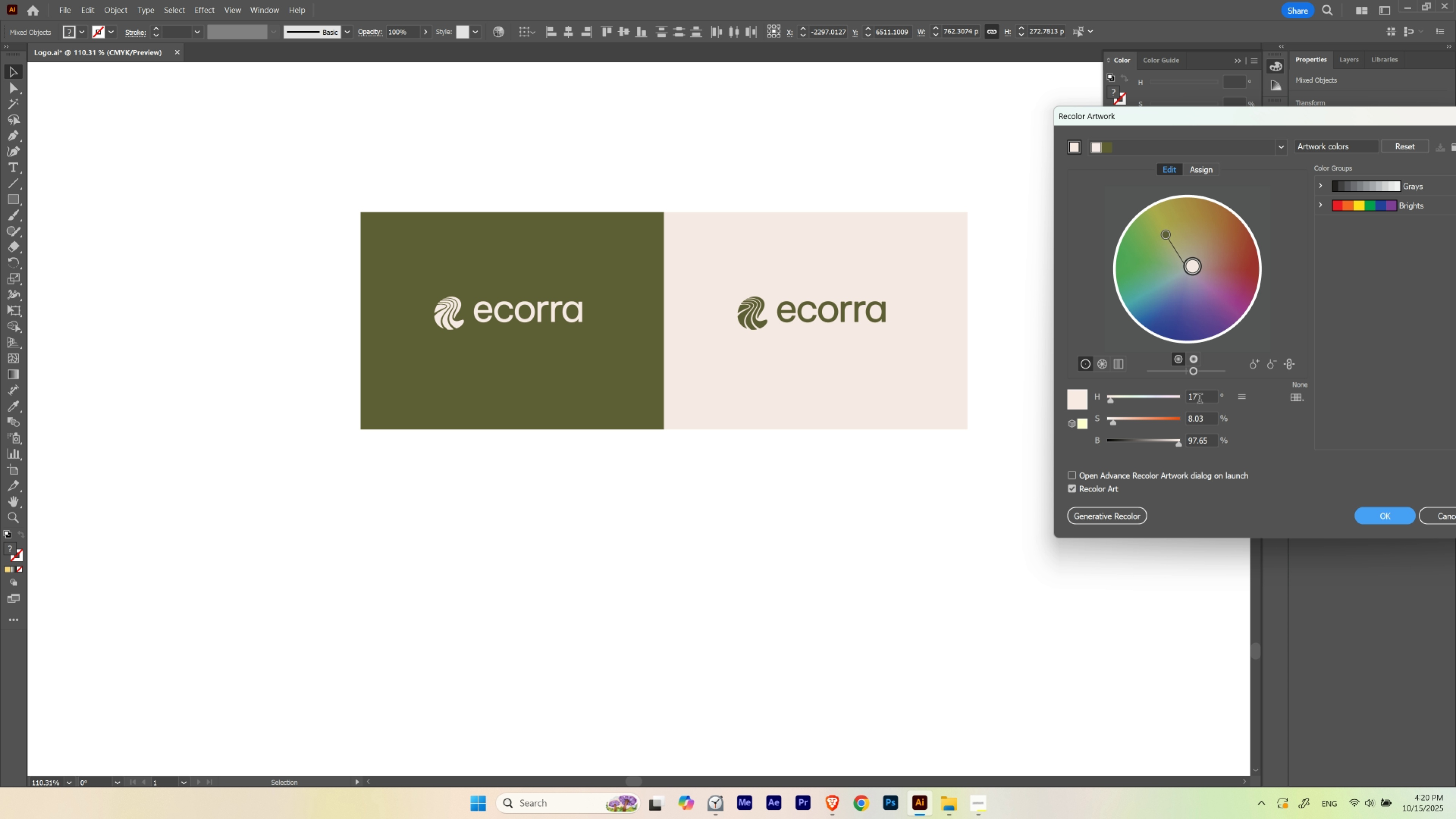 
hold_key(key=ShiftLeft, duration=1.51)
scroll: coordinate [1200, 399], scroll_direction: down, amount: 1.0
 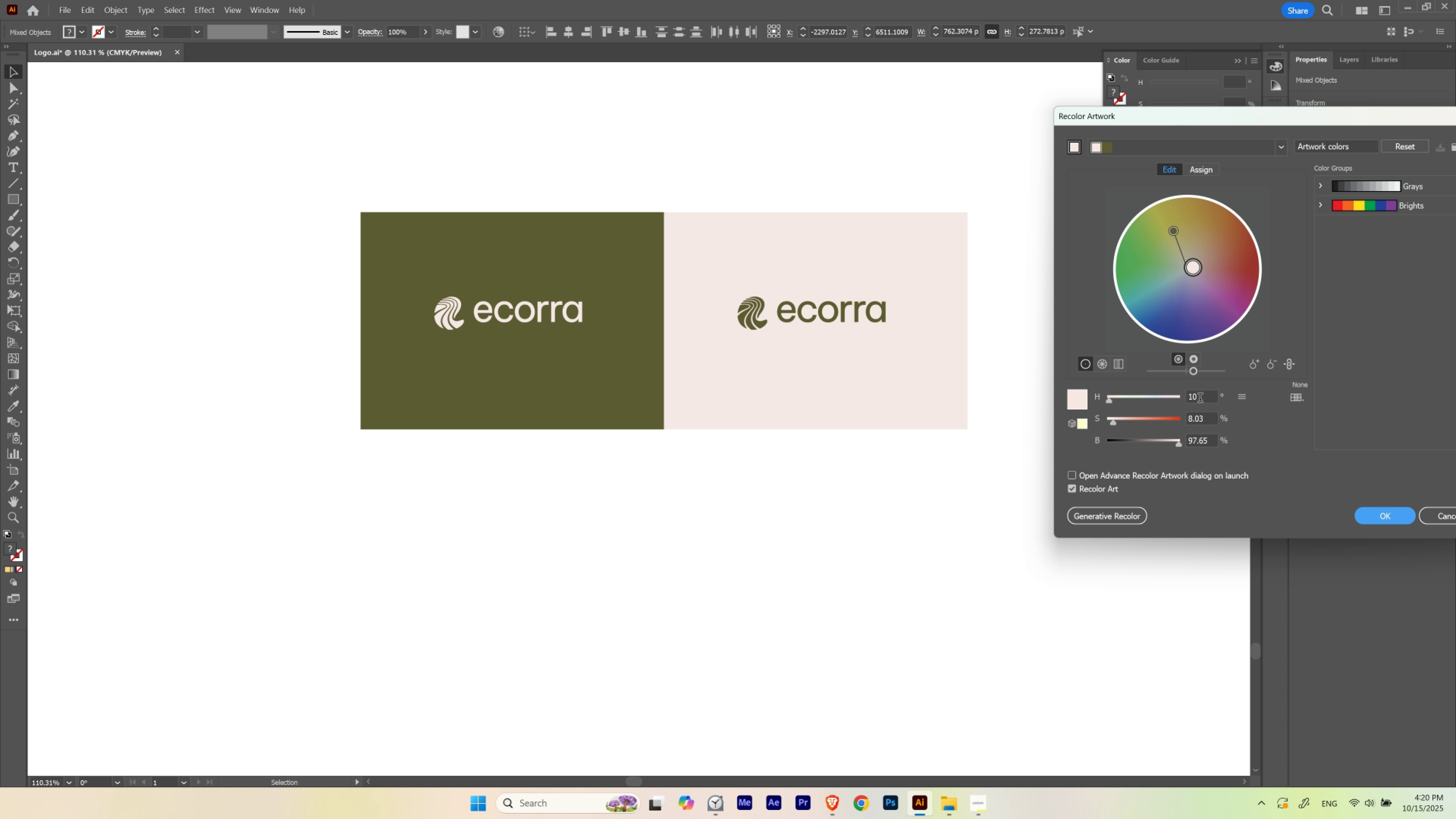 
hold_key(key=ShiftLeft, duration=1.51)
scroll: coordinate [1200, 399], scroll_direction: up, amount: 1.0
 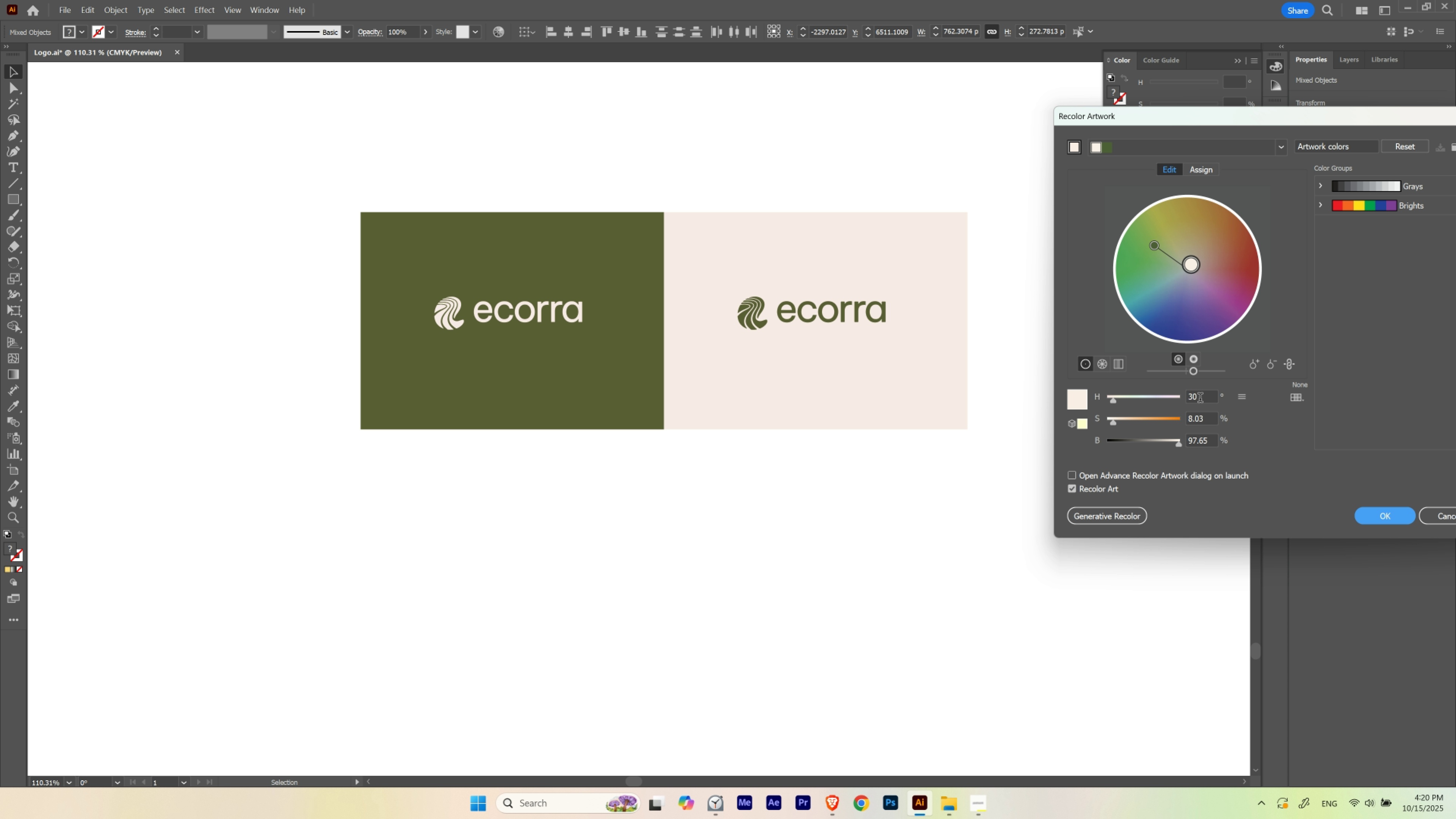 
hold_key(key=ShiftLeft, duration=1.51)
scroll: coordinate [1200, 399], scroll_direction: none, amount: 0.0
 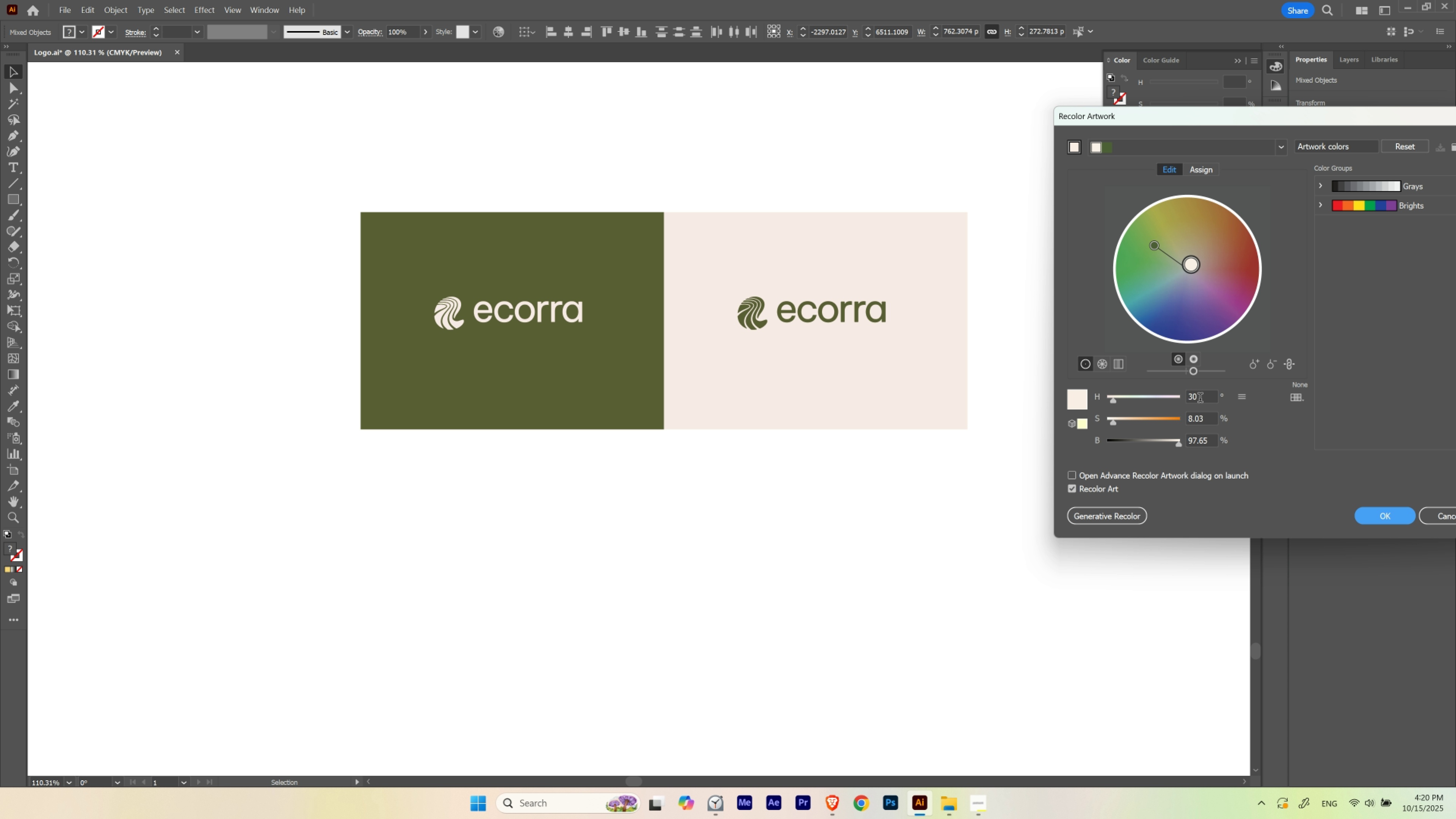 
hold_key(key=ShiftLeft, duration=1.52)
scroll: coordinate [1200, 399], scroll_direction: down, amount: 1.0
 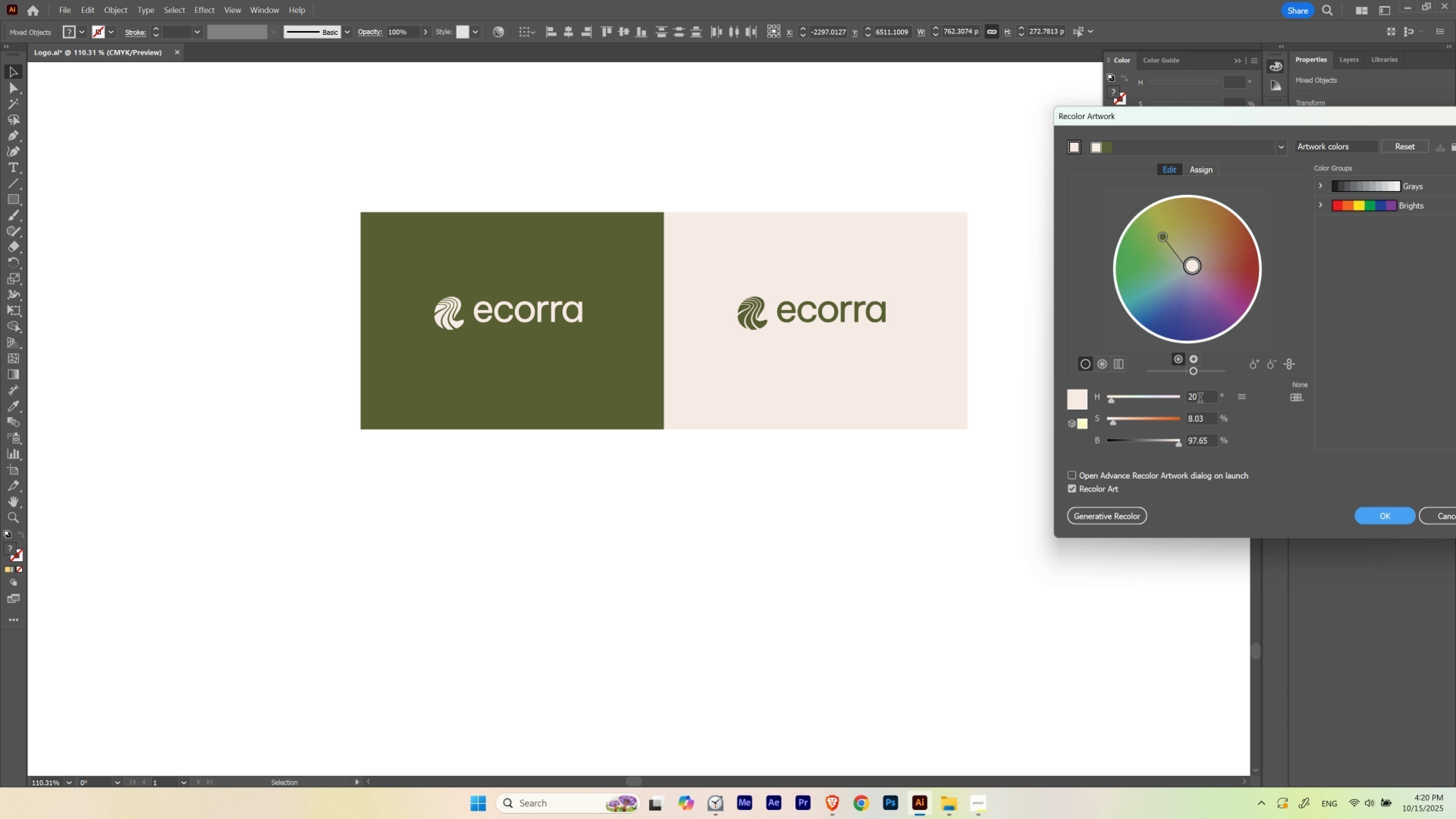 
hold_key(key=ShiftLeft, duration=1.51)
scroll: coordinate [1200, 399], scroll_direction: down, amount: 1.0
 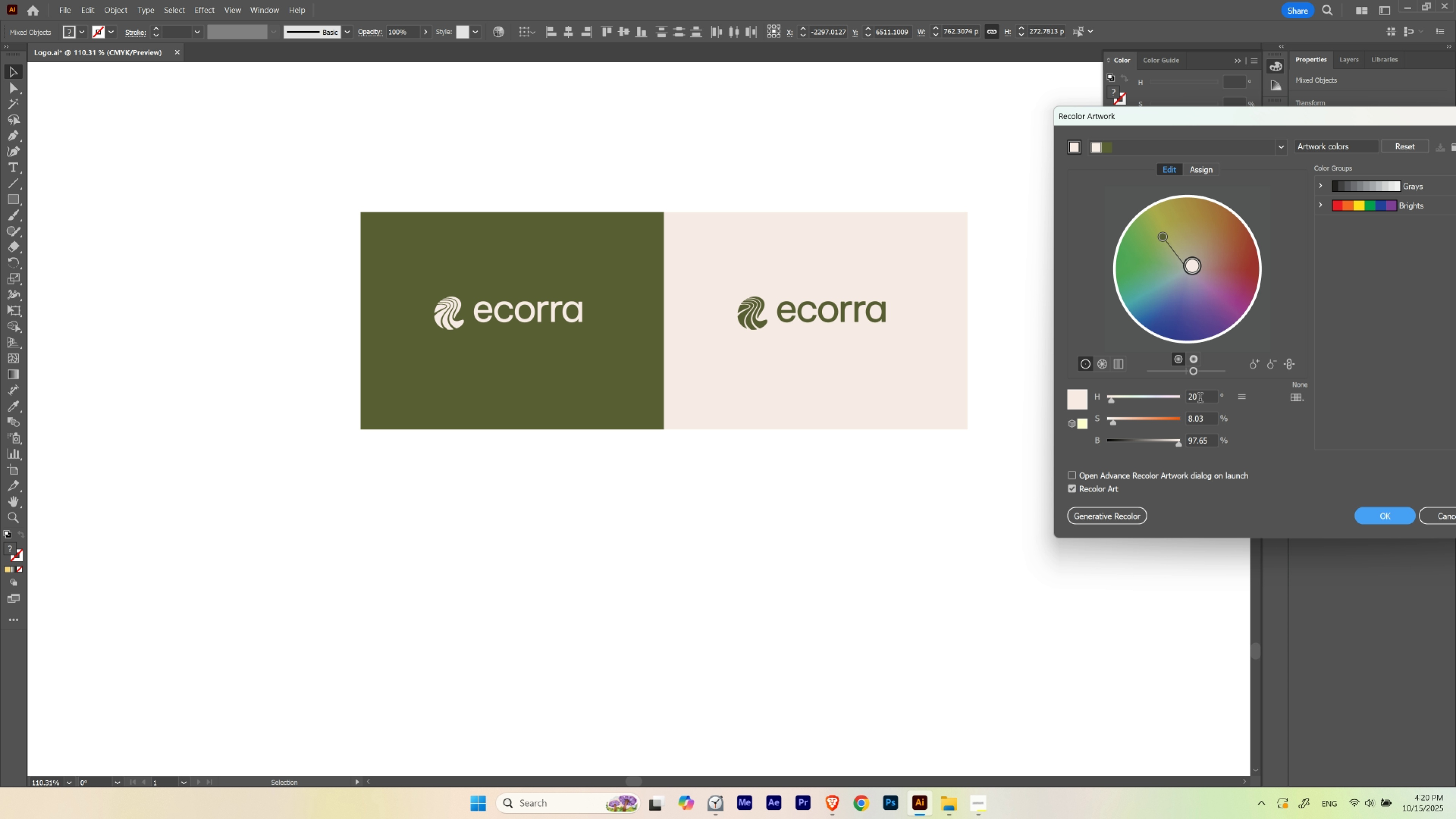 
scroll: coordinate [1200, 399], scroll_direction: none, amount: 0.0
 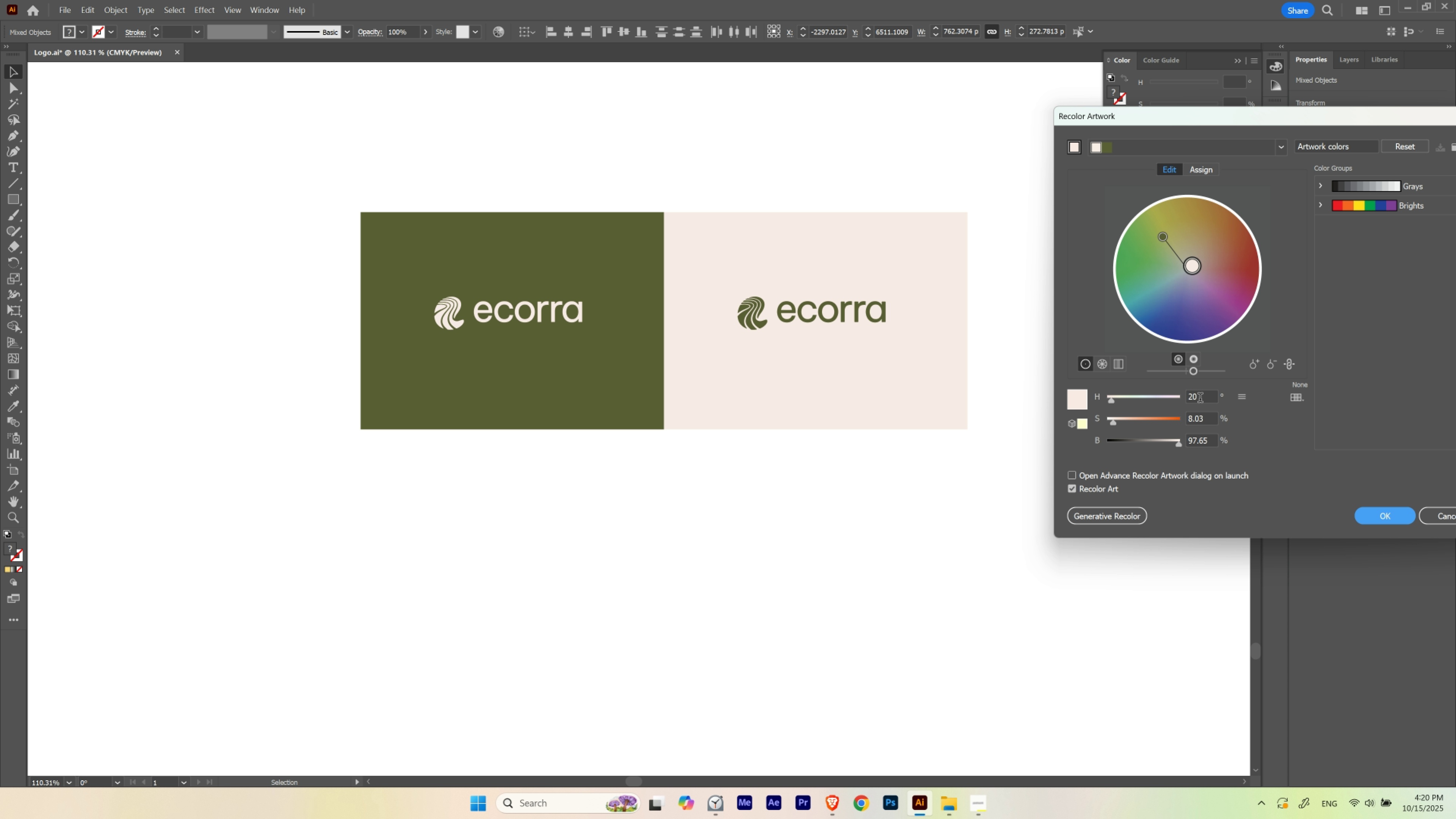 
hold_key(key=ShiftLeft, duration=1.53)
scroll: coordinate [1200, 399], scroll_direction: up, amount: 1.0
 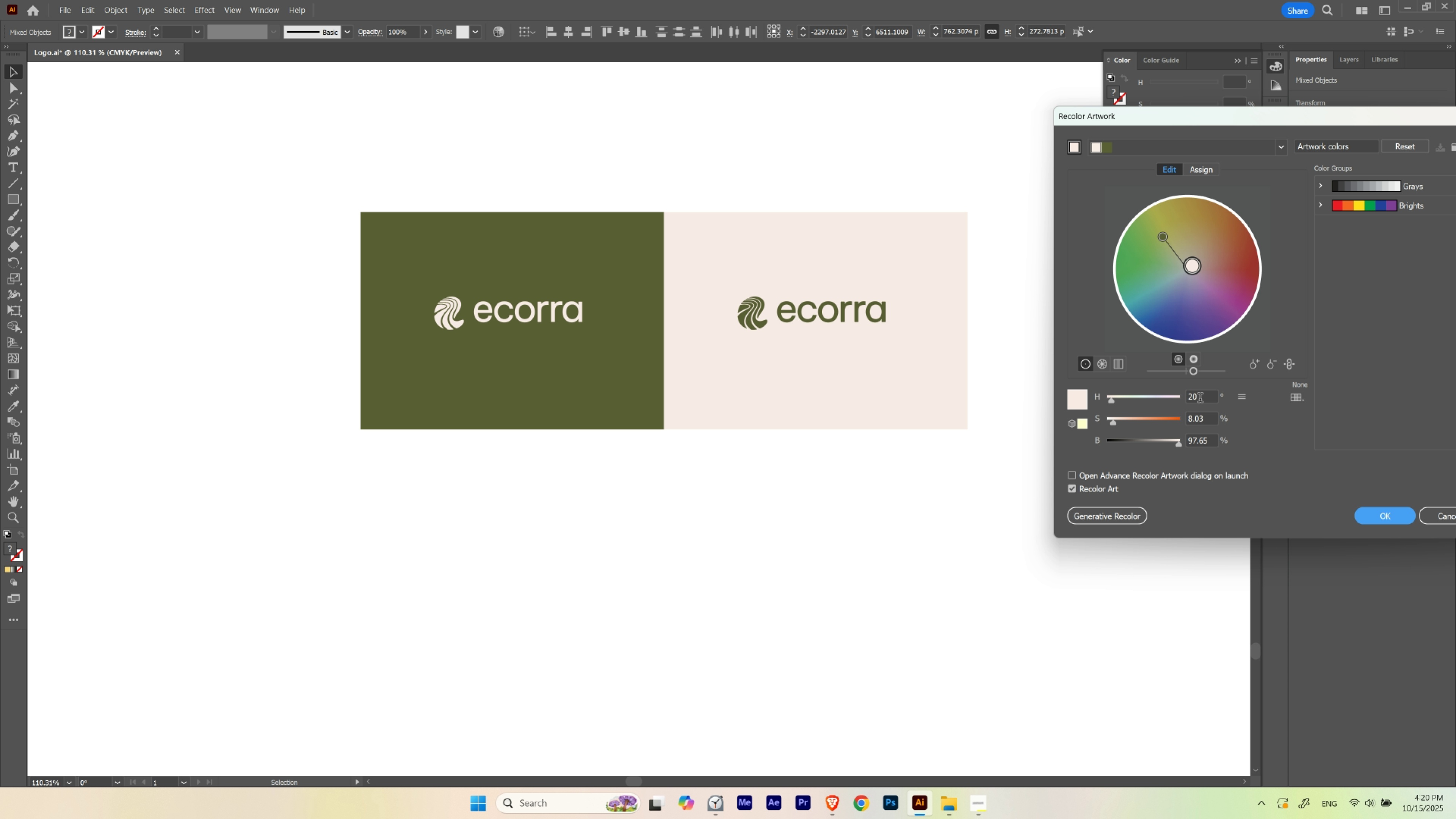 
hold_key(key=ShiftLeft, duration=1.52)
 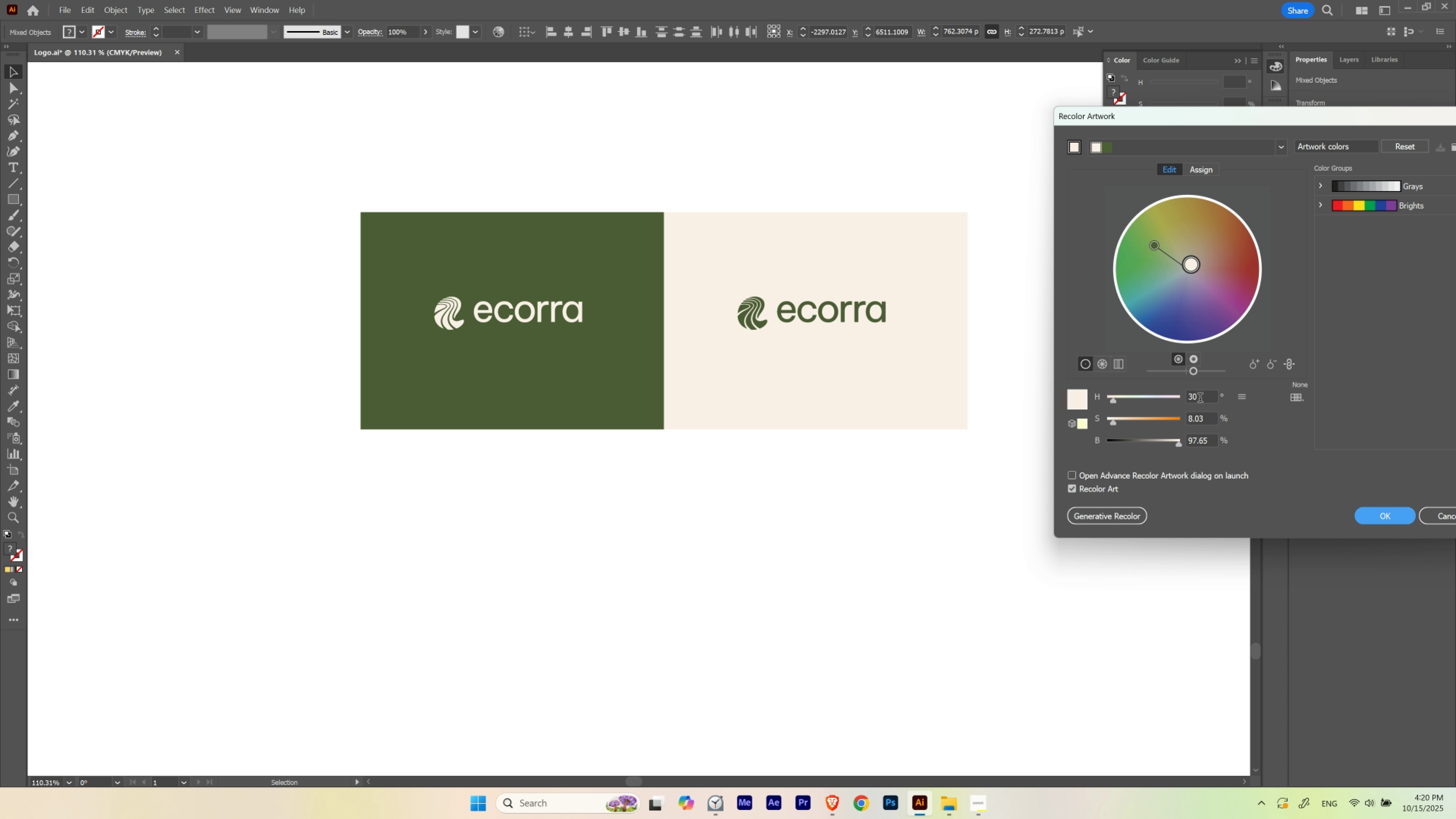 
hold_key(key=ShiftLeft, duration=1.52)
scroll: coordinate [1200, 399], scroll_direction: up, amount: 1.0
 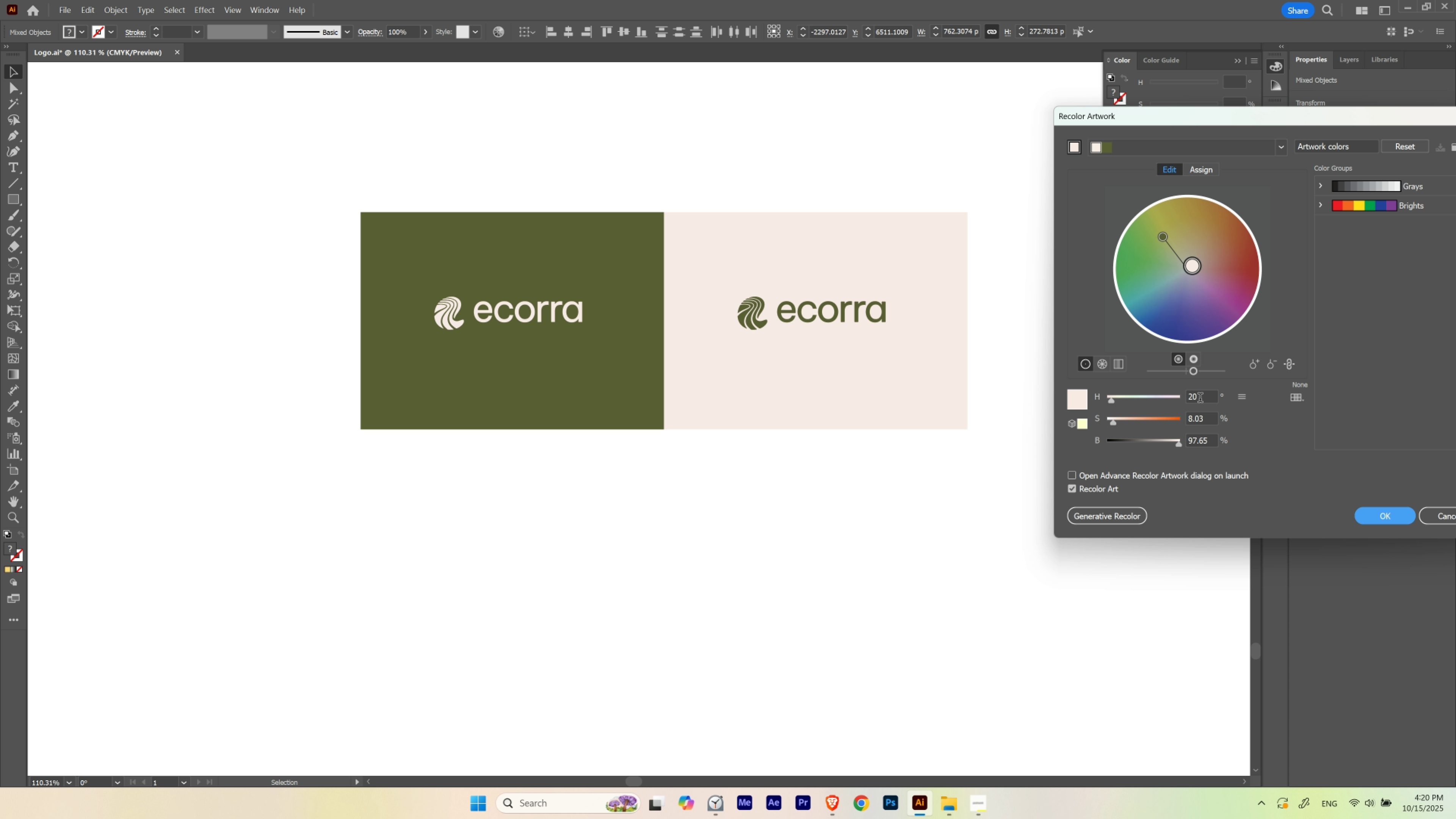 
scroll: coordinate [1200, 399], scroll_direction: none, amount: 0.0
 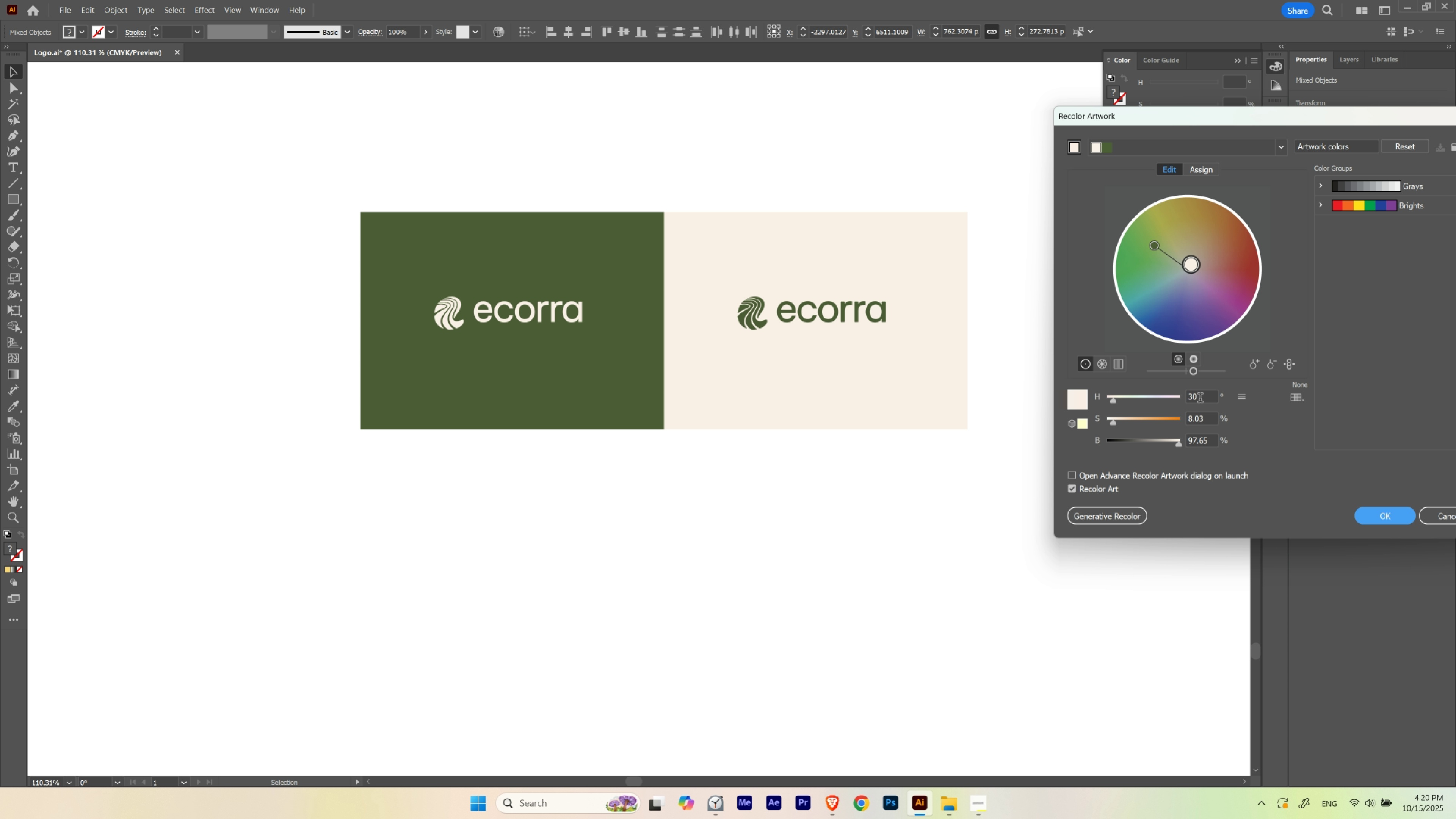 
hold_key(key=ShiftLeft, duration=1.51)
scroll: coordinate [1200, 399], scroll_direction: down, amount: 1.0
 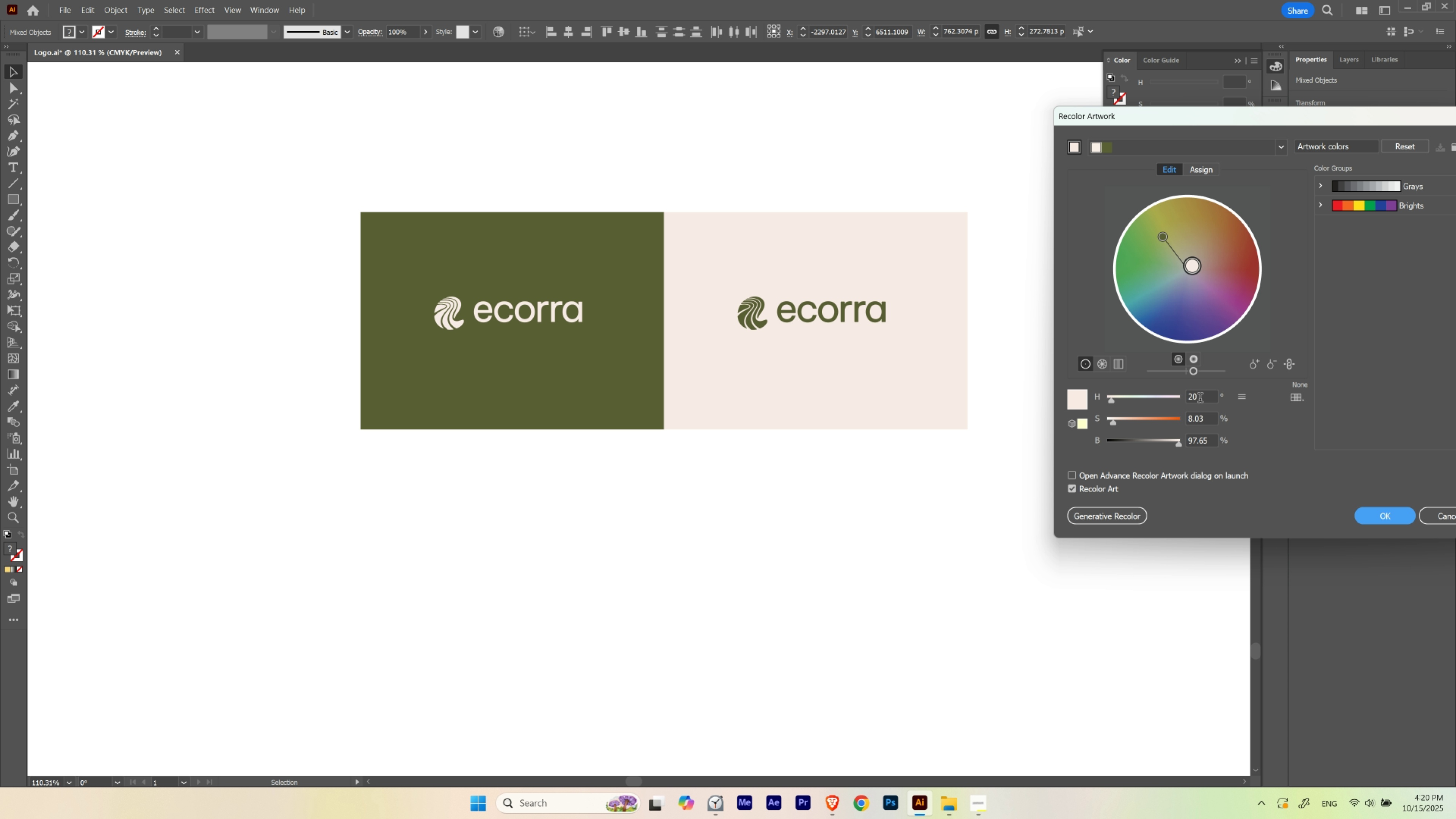 
hold_key(key=ShiftLeft, duration=1.51)
scroll: coordinate [1200, 399], scroll_direction: down, amount: 1.0
 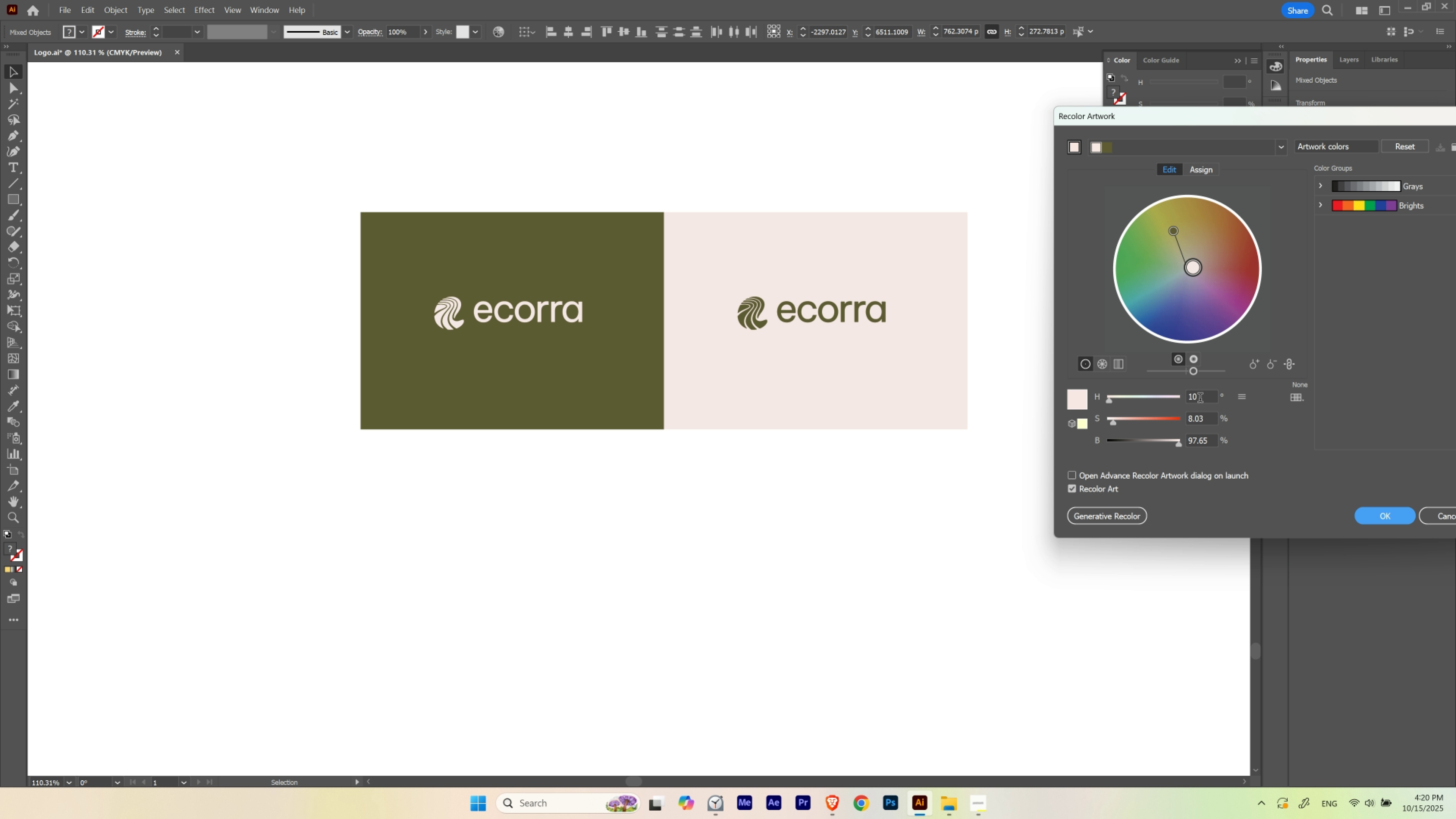 
hold_key(key=ShiftLeft, duration=1.52)
 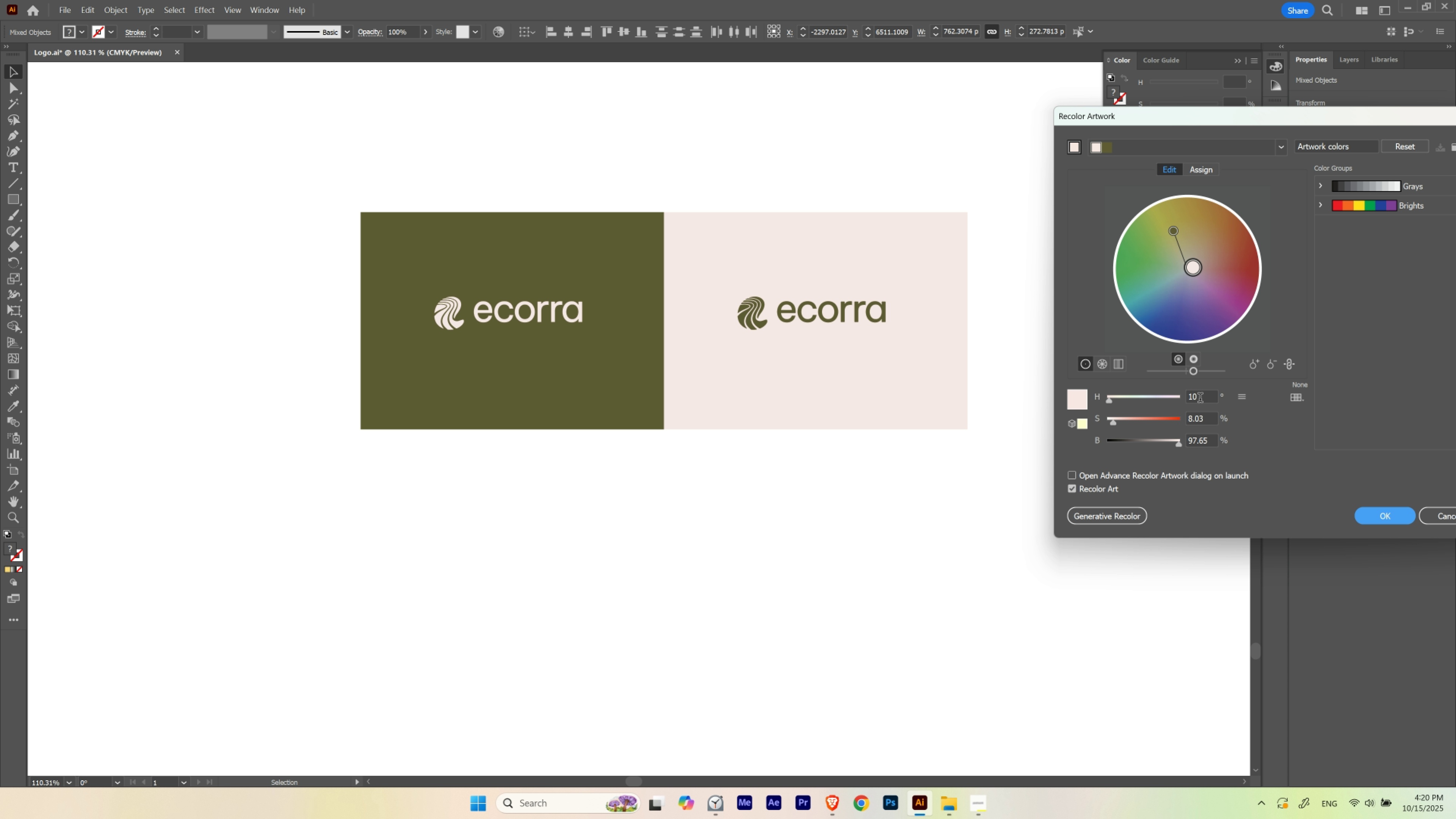 
hold_key(key=ShiftLeft, duration=1.53)
 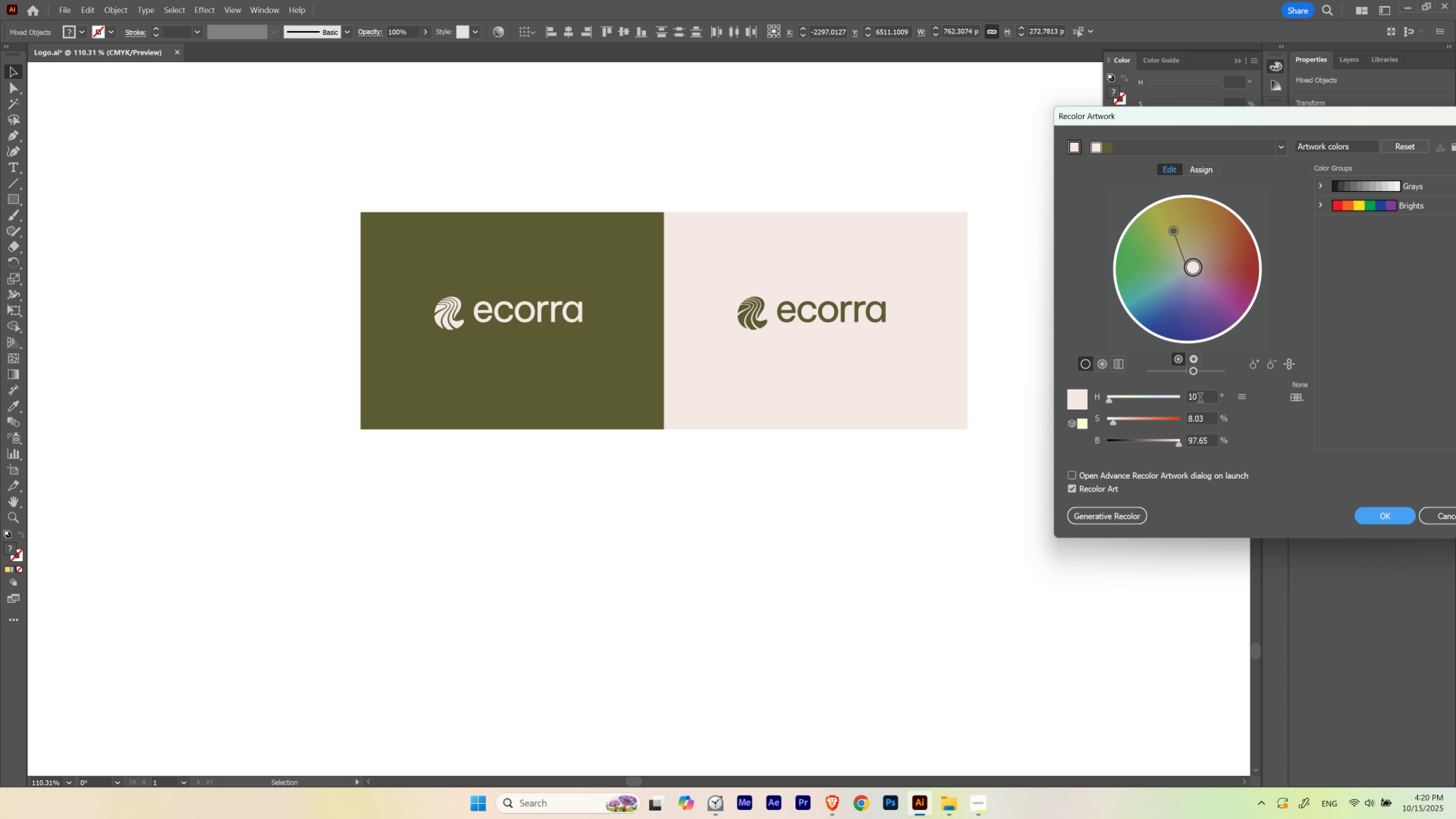 
hold_key(key=ShiftLeft, duration=1.51)
 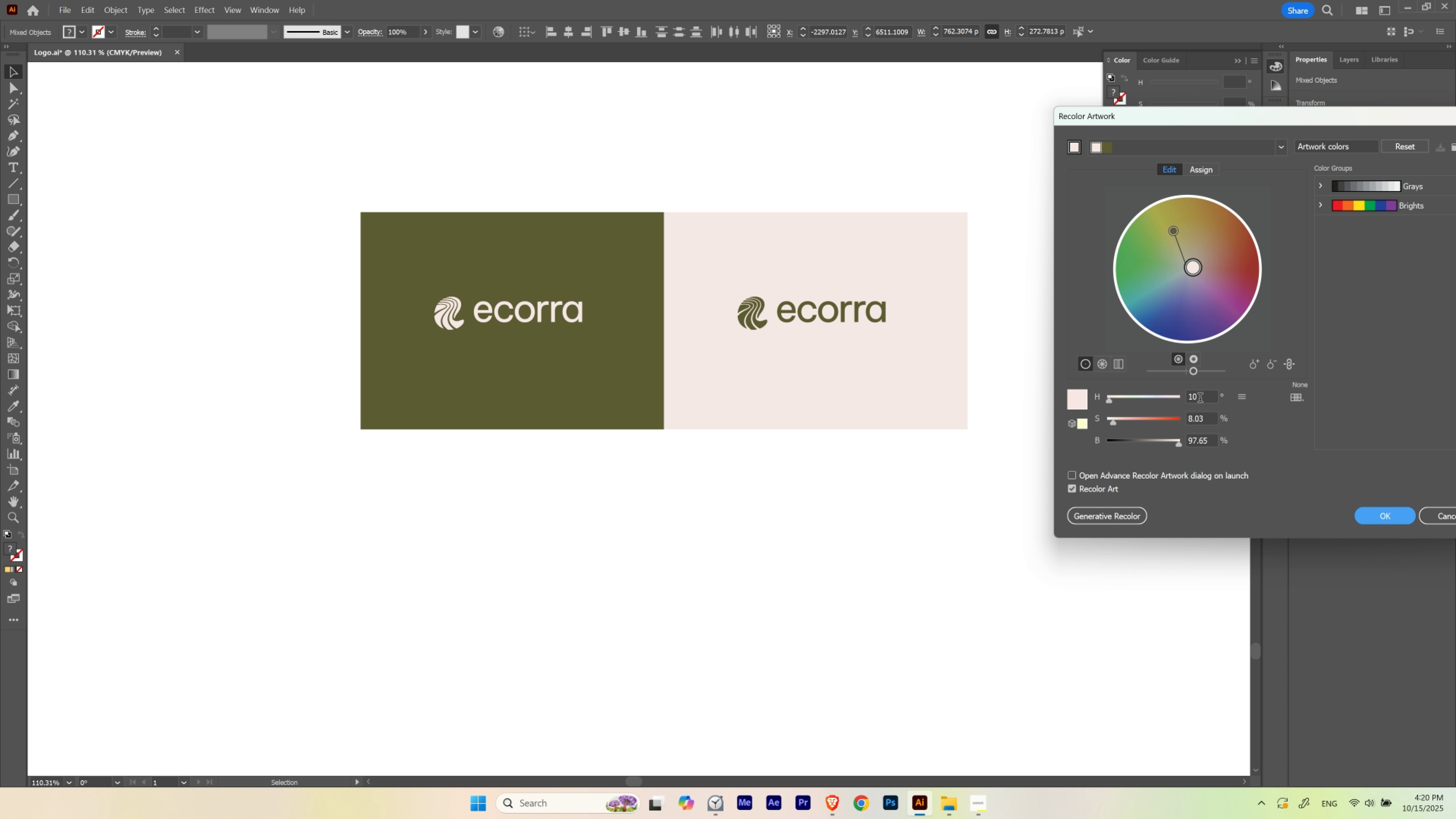 
hold_key(key=ShiftLeft, duration=1.52)
 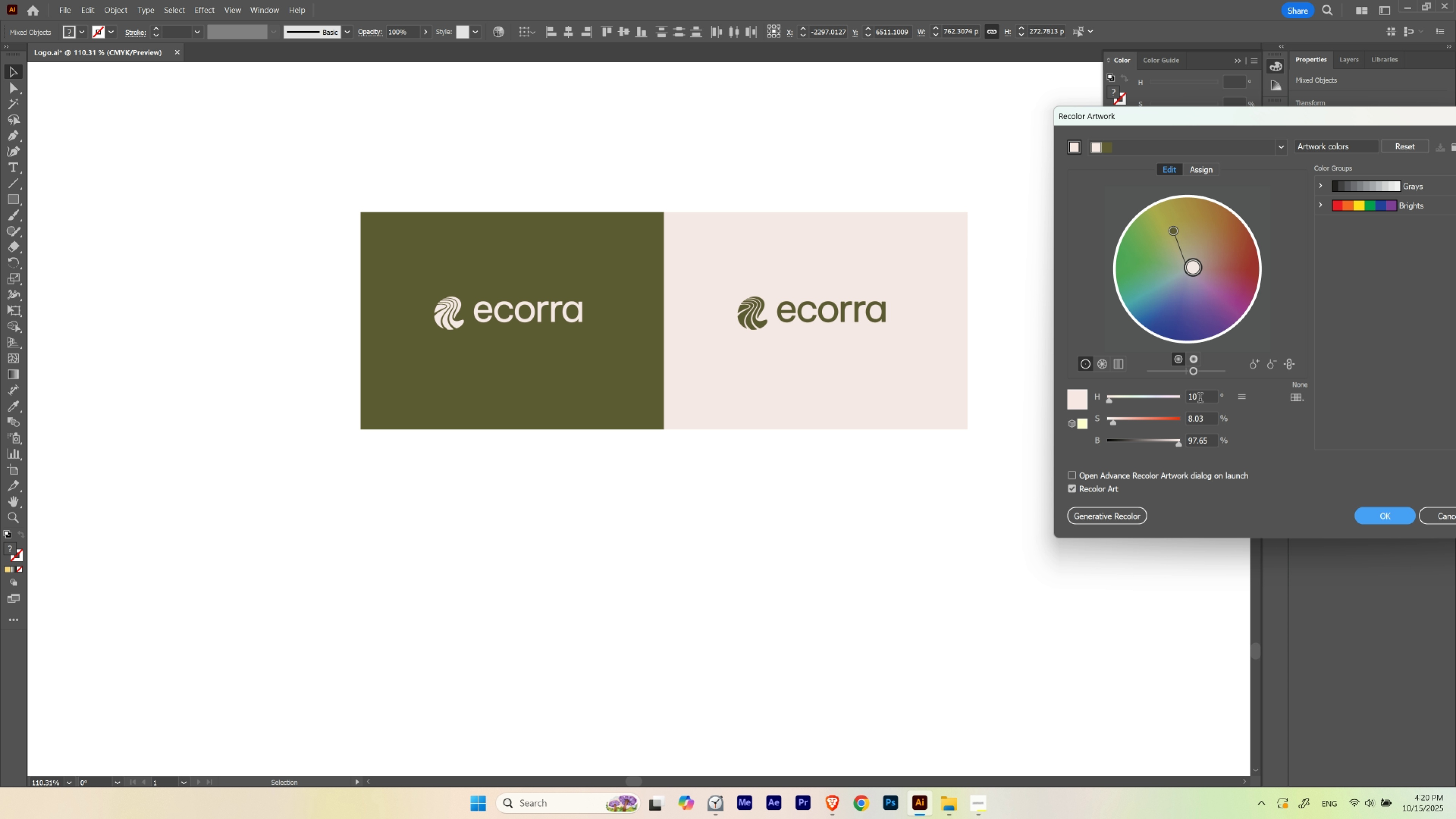 
hold_key(key=ShiftLeft, duration=1.52)
scroll: coordinate [1200, 399], scroll_direction: none, amount: 0.0
 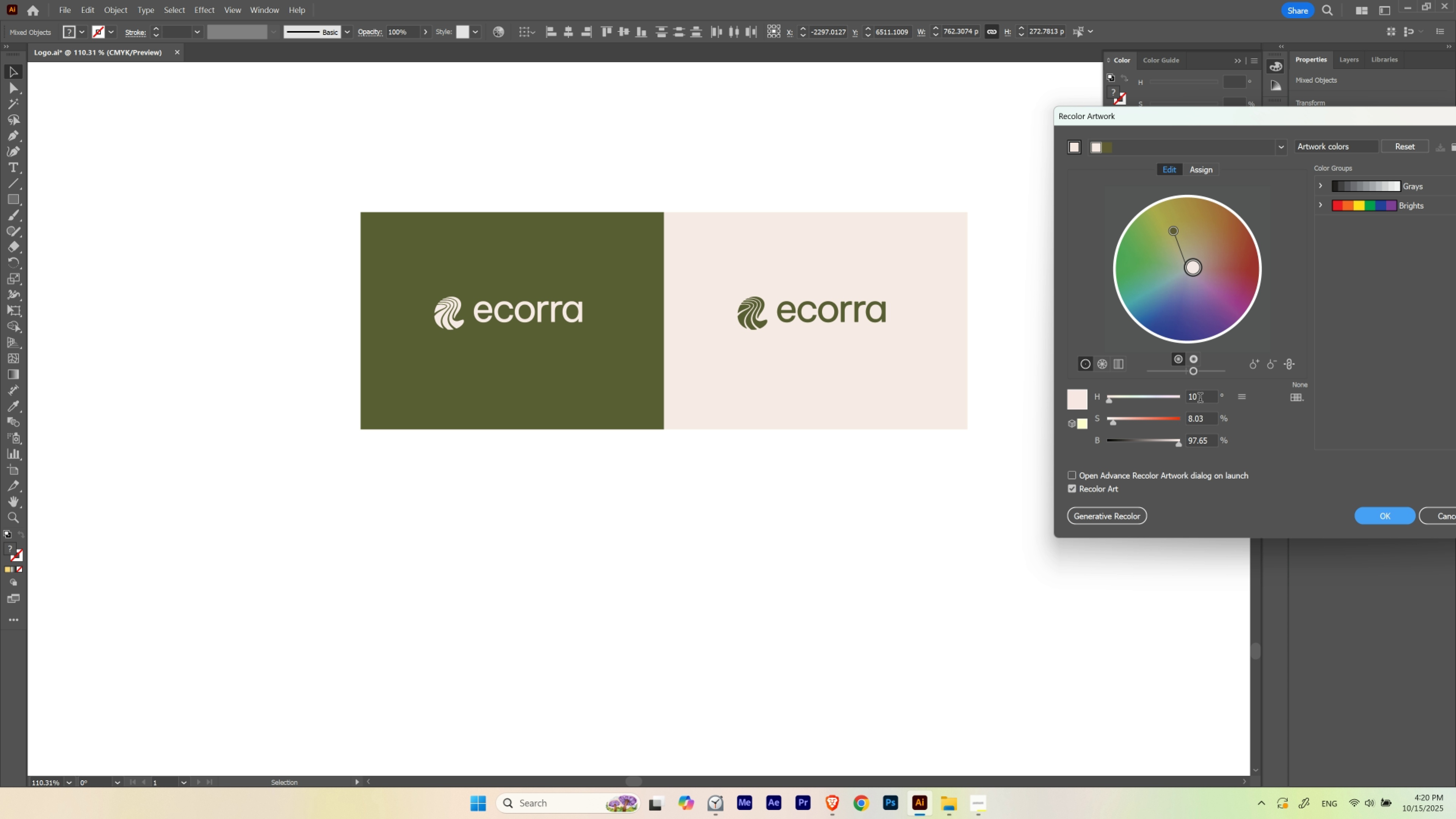 
scroll: coordinate [1200, 399], scroll_direction: up, amount: 1.0
 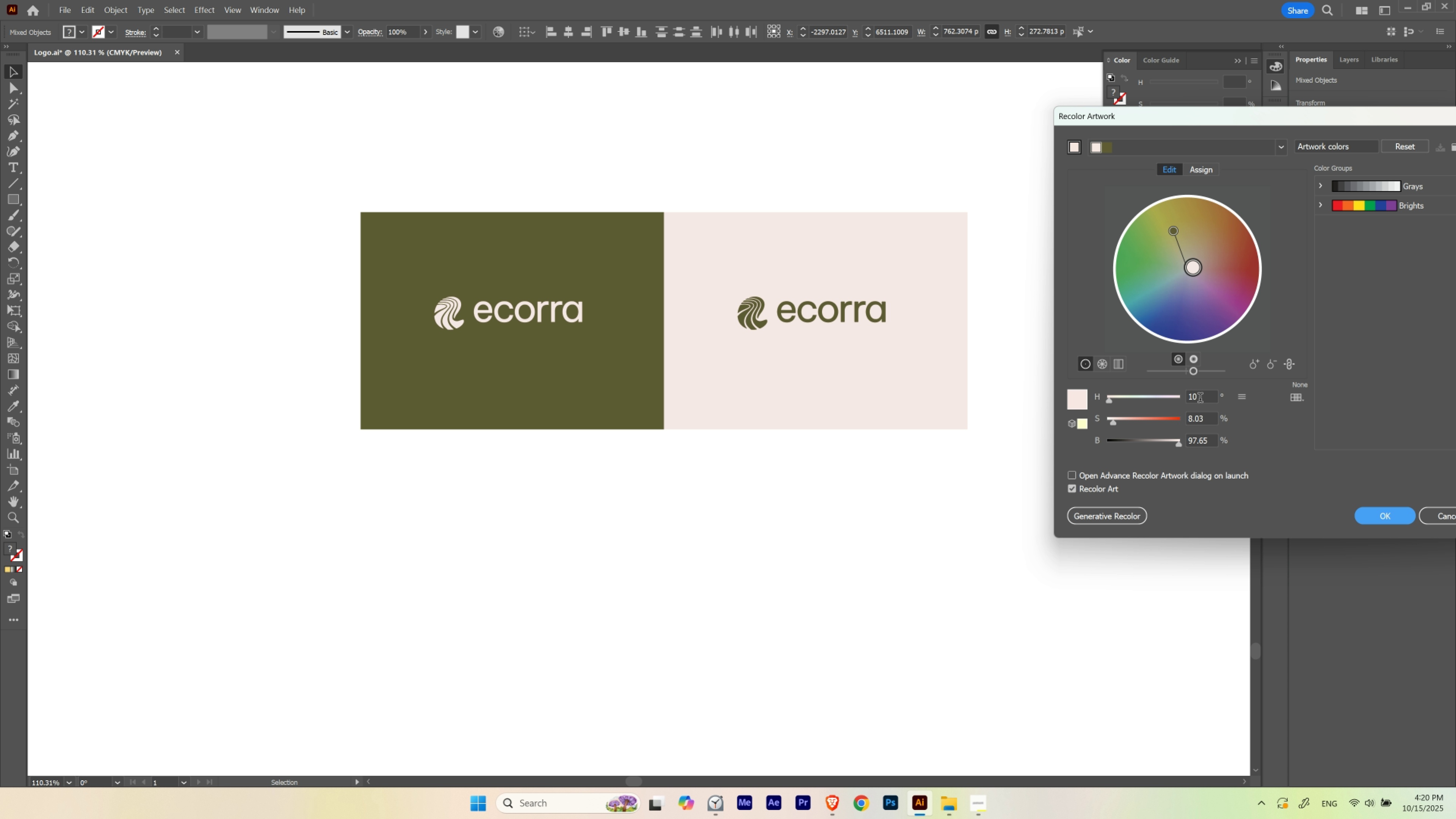 
hold_key(key=ShiftLeft, duration=1.51)
scroll: coordinate [1200, 399], scroll_direction: none, amount: 0.0
 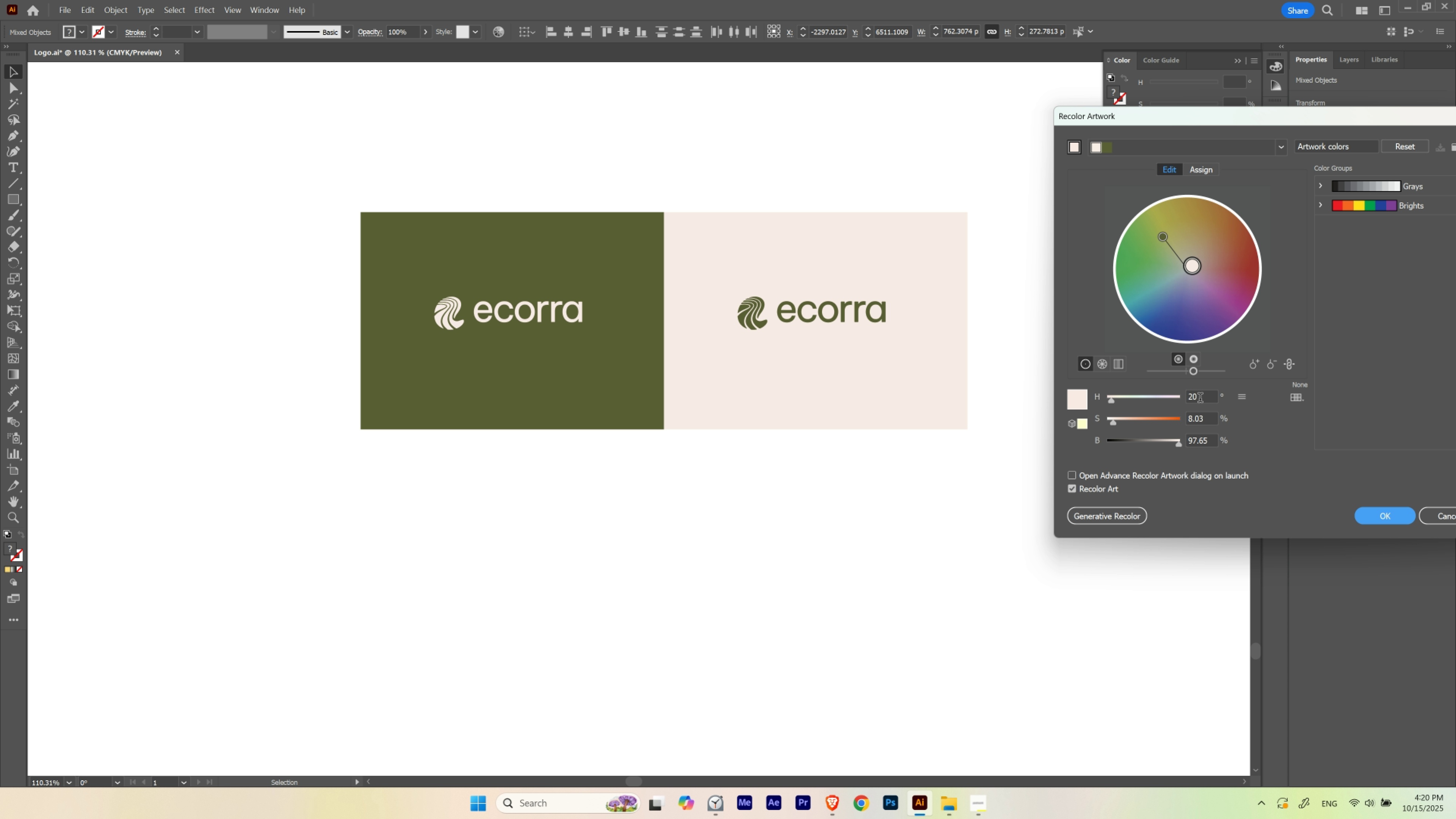 
hold_key(key=ShiftLeft, duration=1.52)
scroll: coordinate [1200, 399], scroll_direction: up, amount: 1.0
 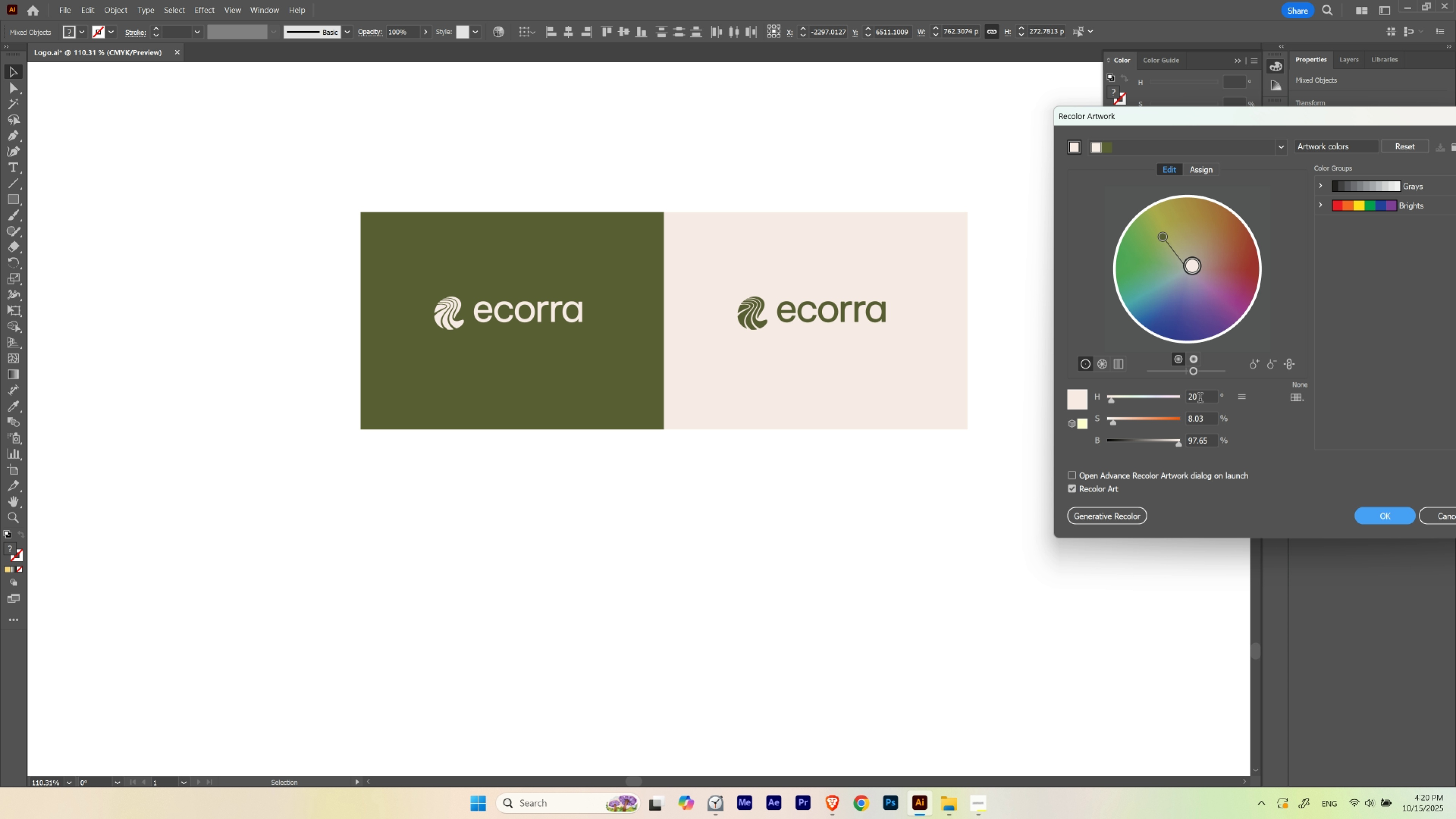 
scroll: coordinate [1200, 399], scroll_direction: down, amount: 1.0
 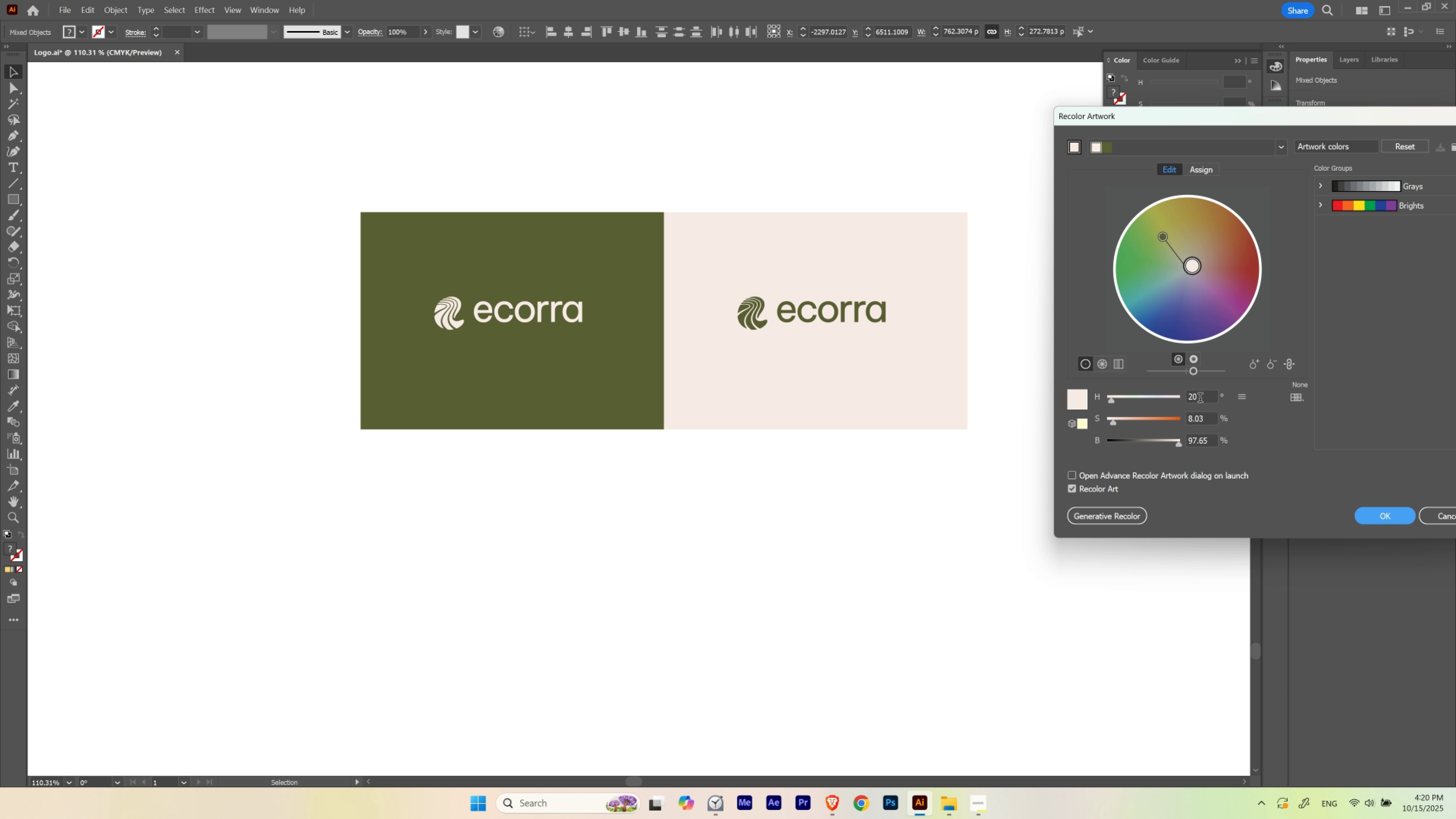 
hold_key(key=ShiftLeft, duration=1.52)
scroll: coordinate [1200, 399], scroll_direction: down, amount: 1.0
 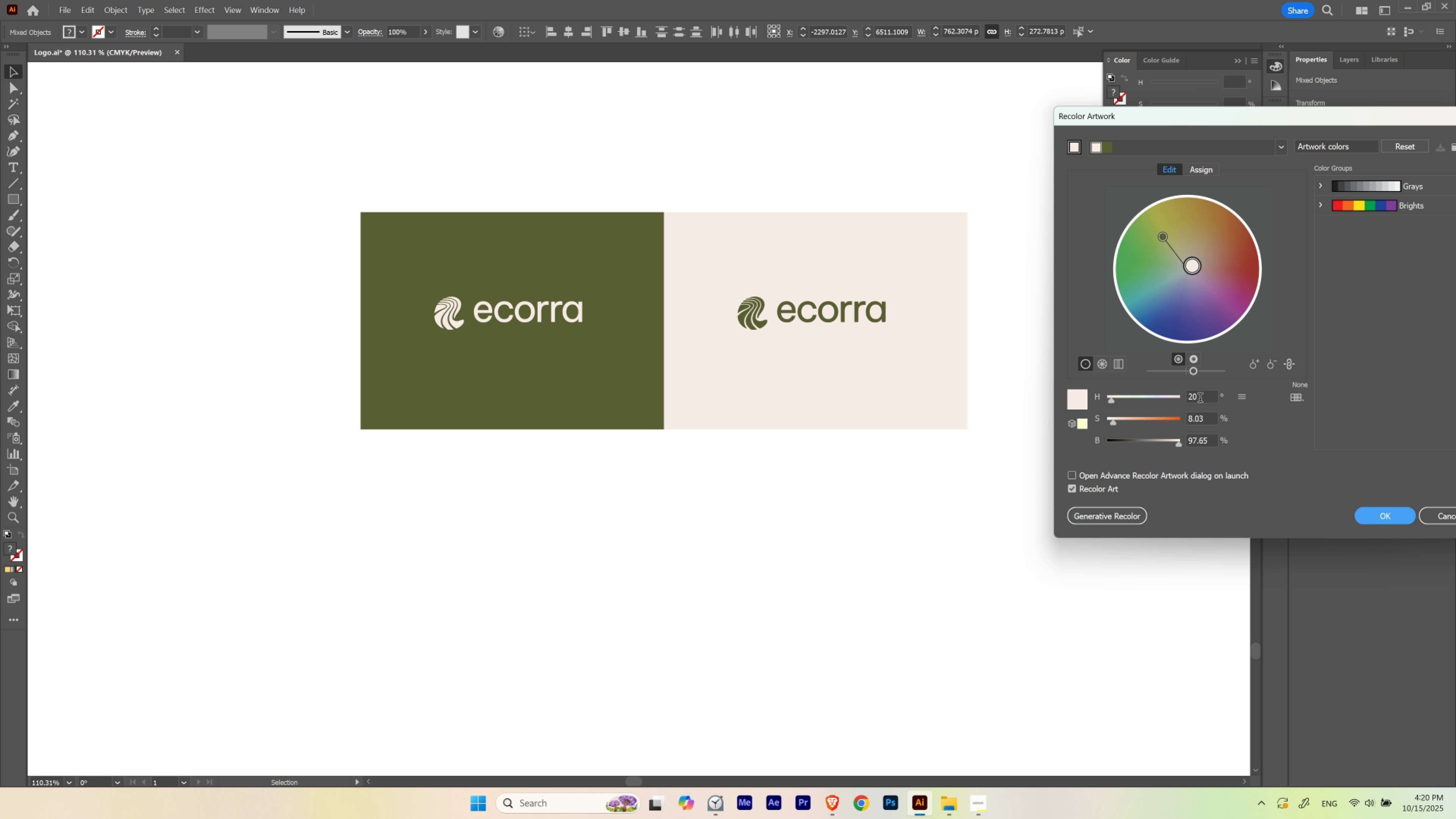 
hold_key(key=ShiftLeft, duration=1.51)
scroll: coordinate [1200, 399], scroll_direction: up, amount: 1.0
 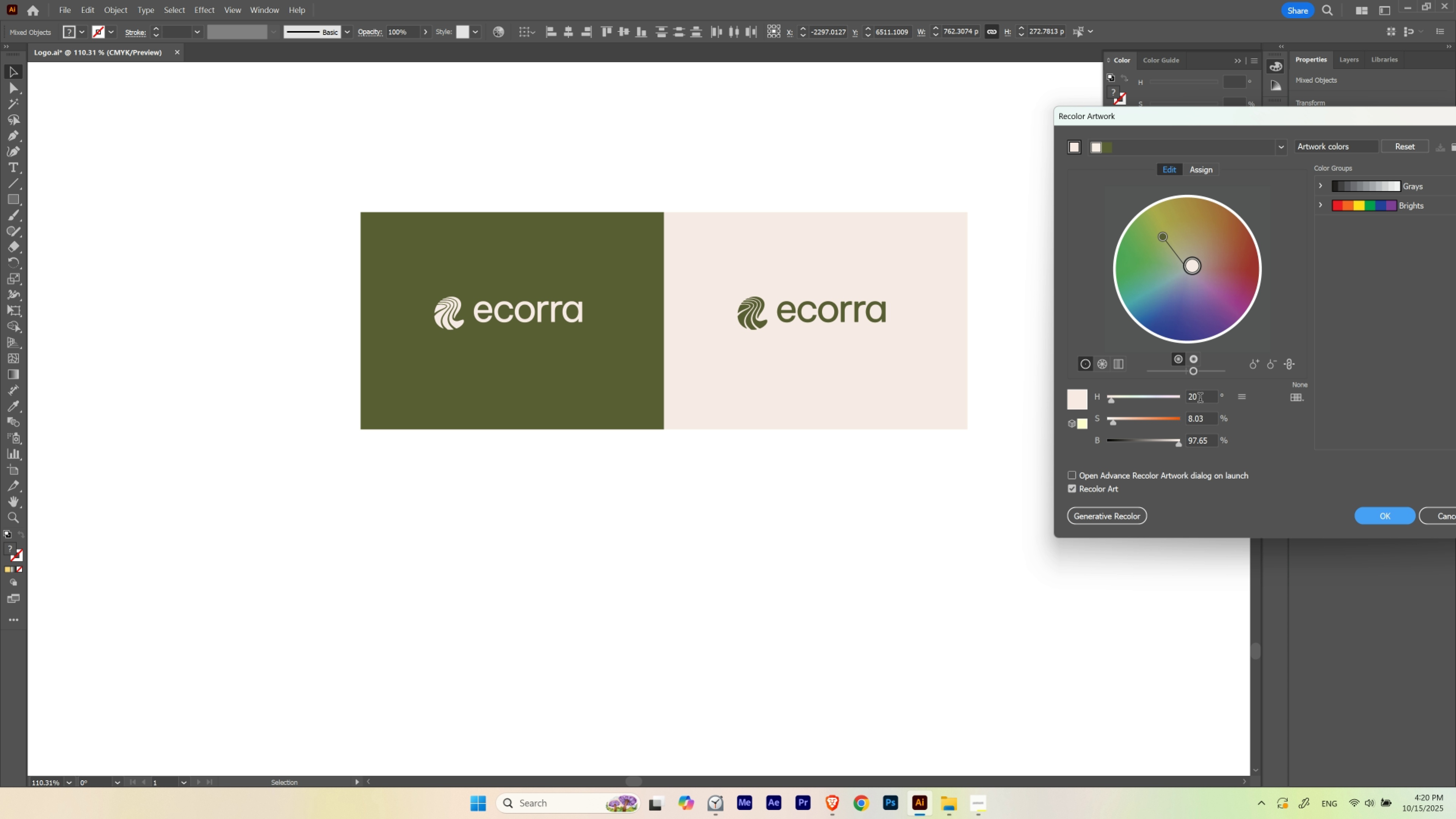 
hold_key(key=ShiftLeft, duration=1.09)
scroll: coordinate [1200, 399], scroll_direction: down, amount: 1.0
 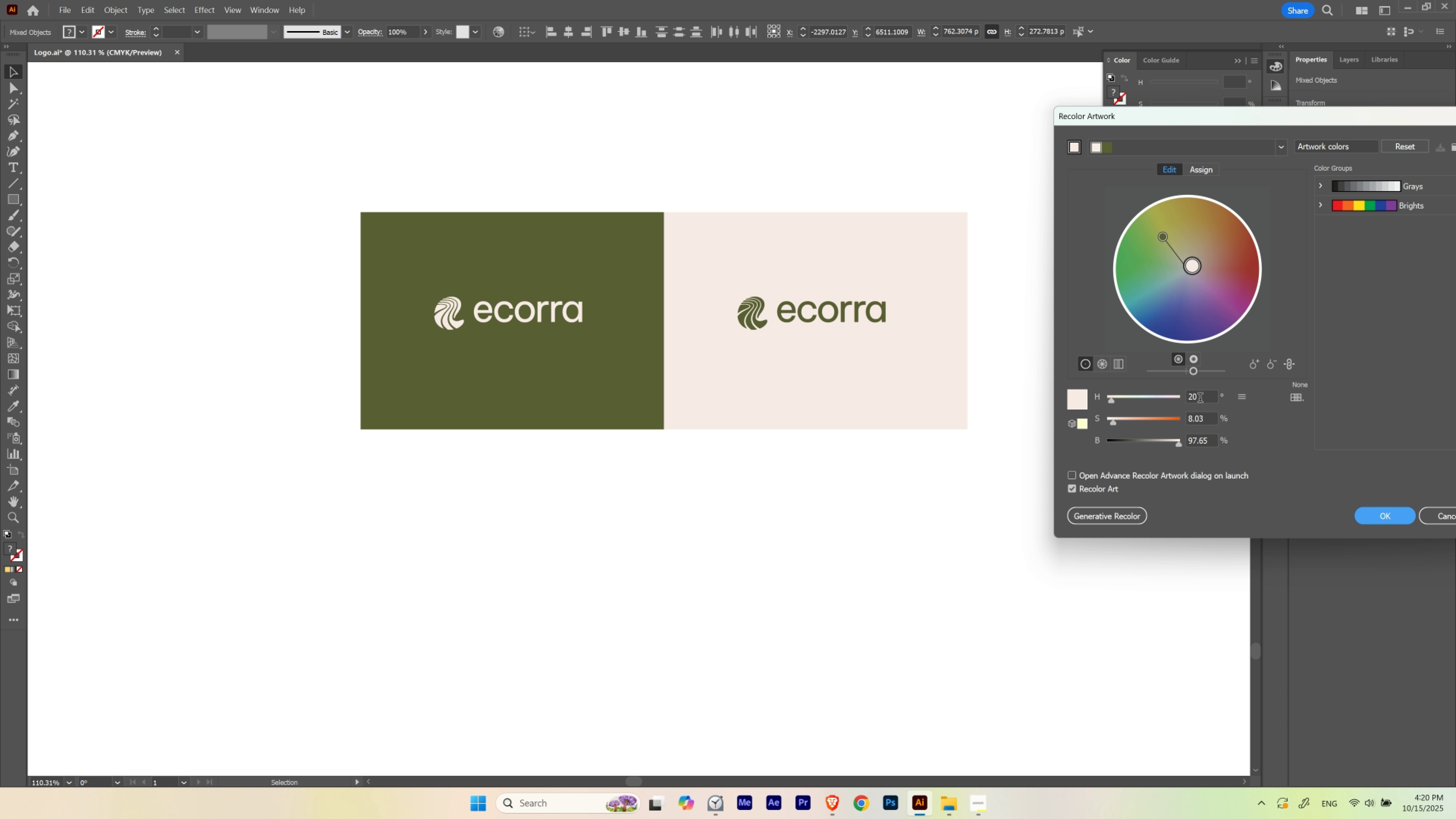 
scroll: coordinate [1200, 399], scroll_direction: up, amount: 4.0
 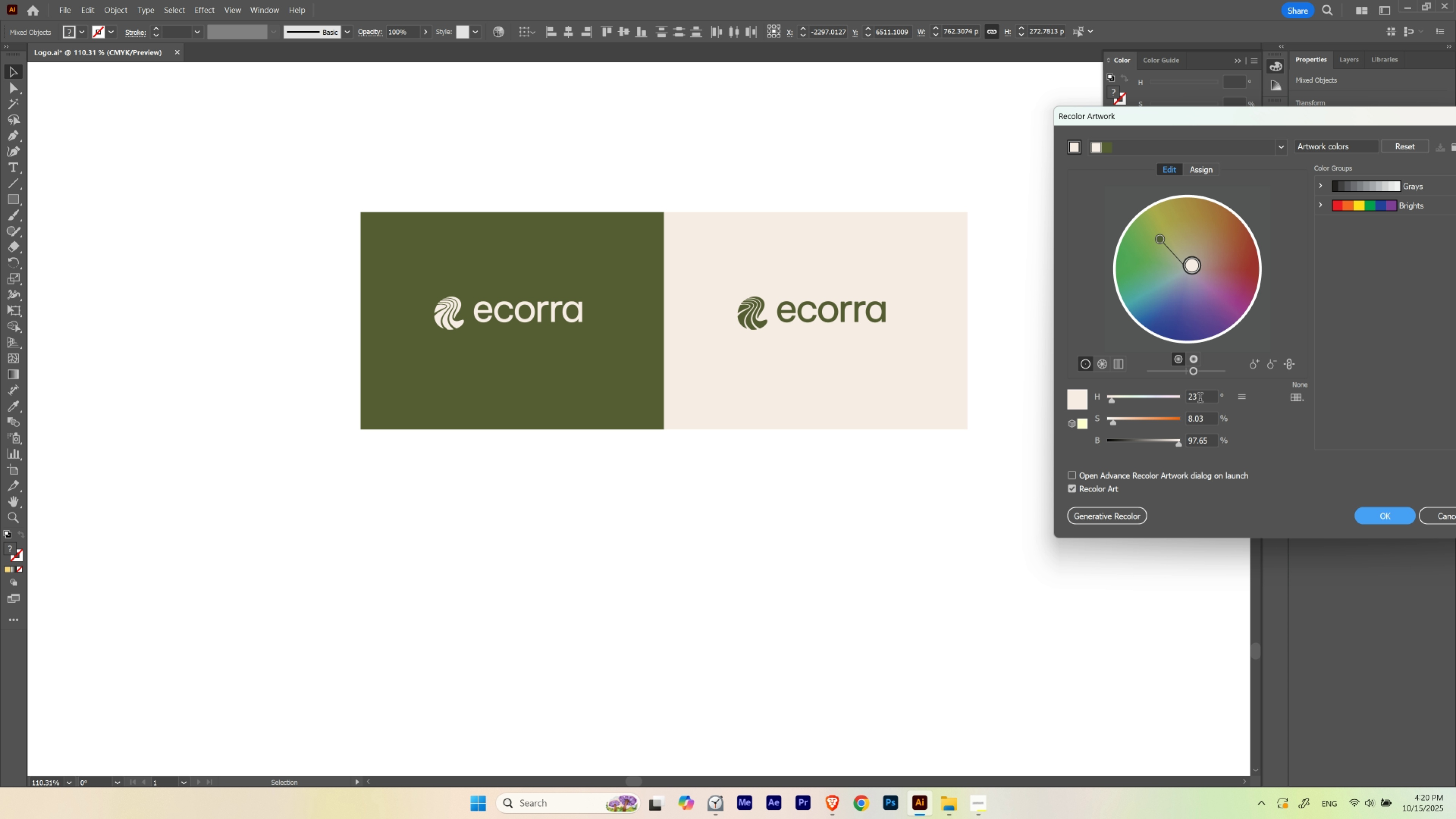 
scroll: coordinate [1200, 399], scroll_direction: down, amount: 7.0
 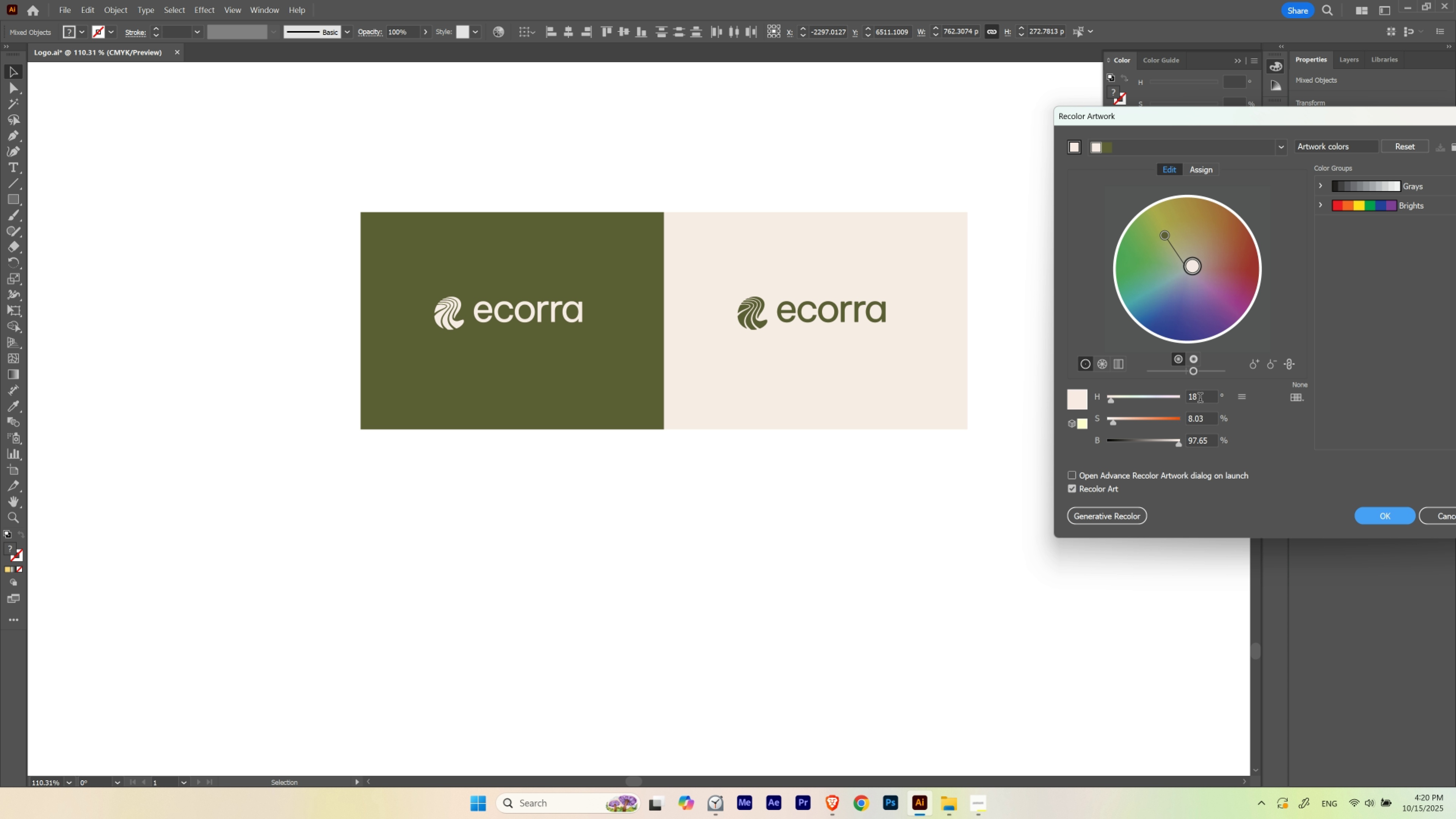 
scroll: coordinate [1200, 399], scroll_direction: up, amount: 7.0
 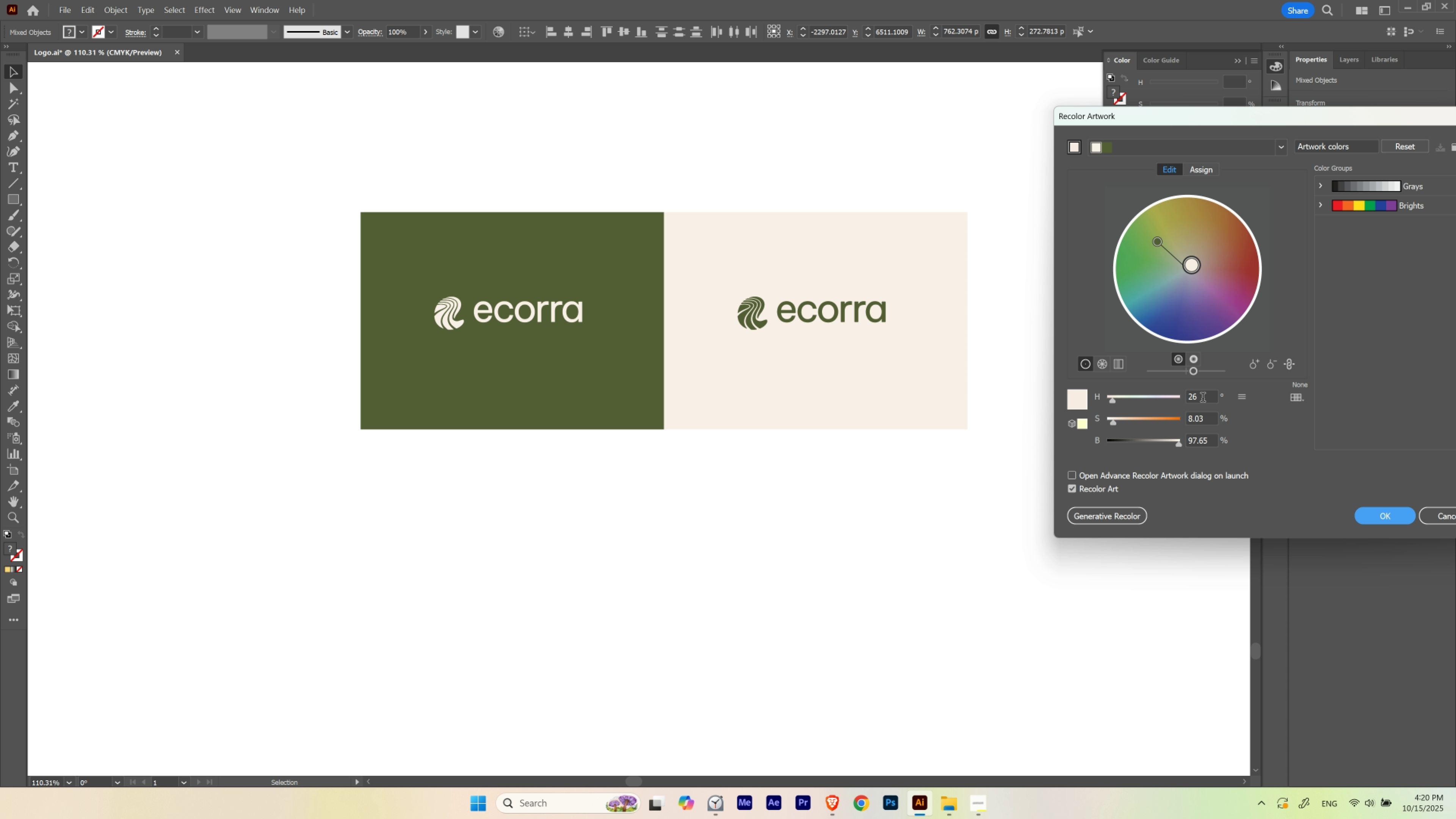 
scroll: coordinate [1202, 398], scroll_direction: down, amount: 2.0
 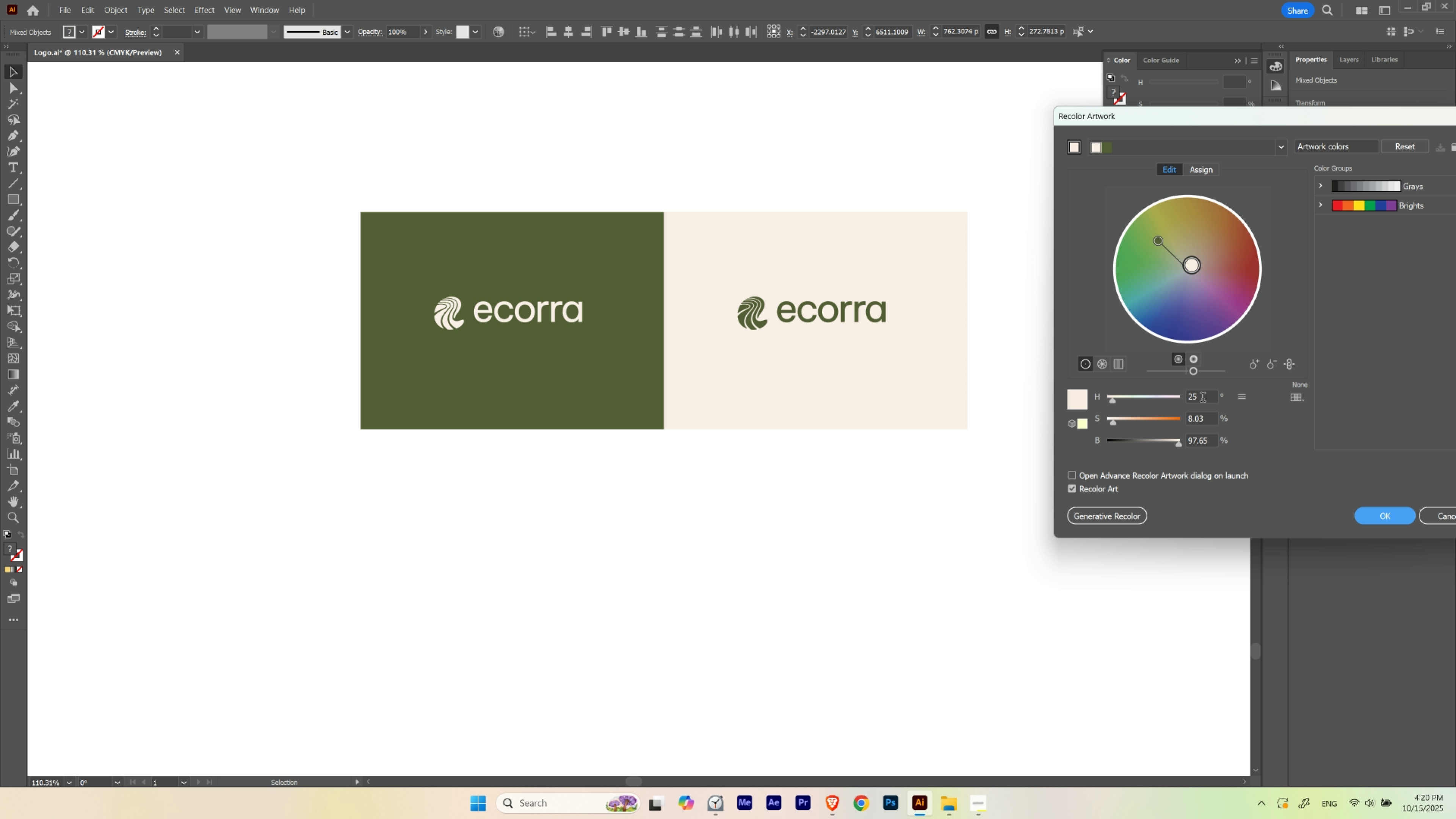 
scroll: coordinate [1202, 398], scroll_direction: up, amount: 1.0
 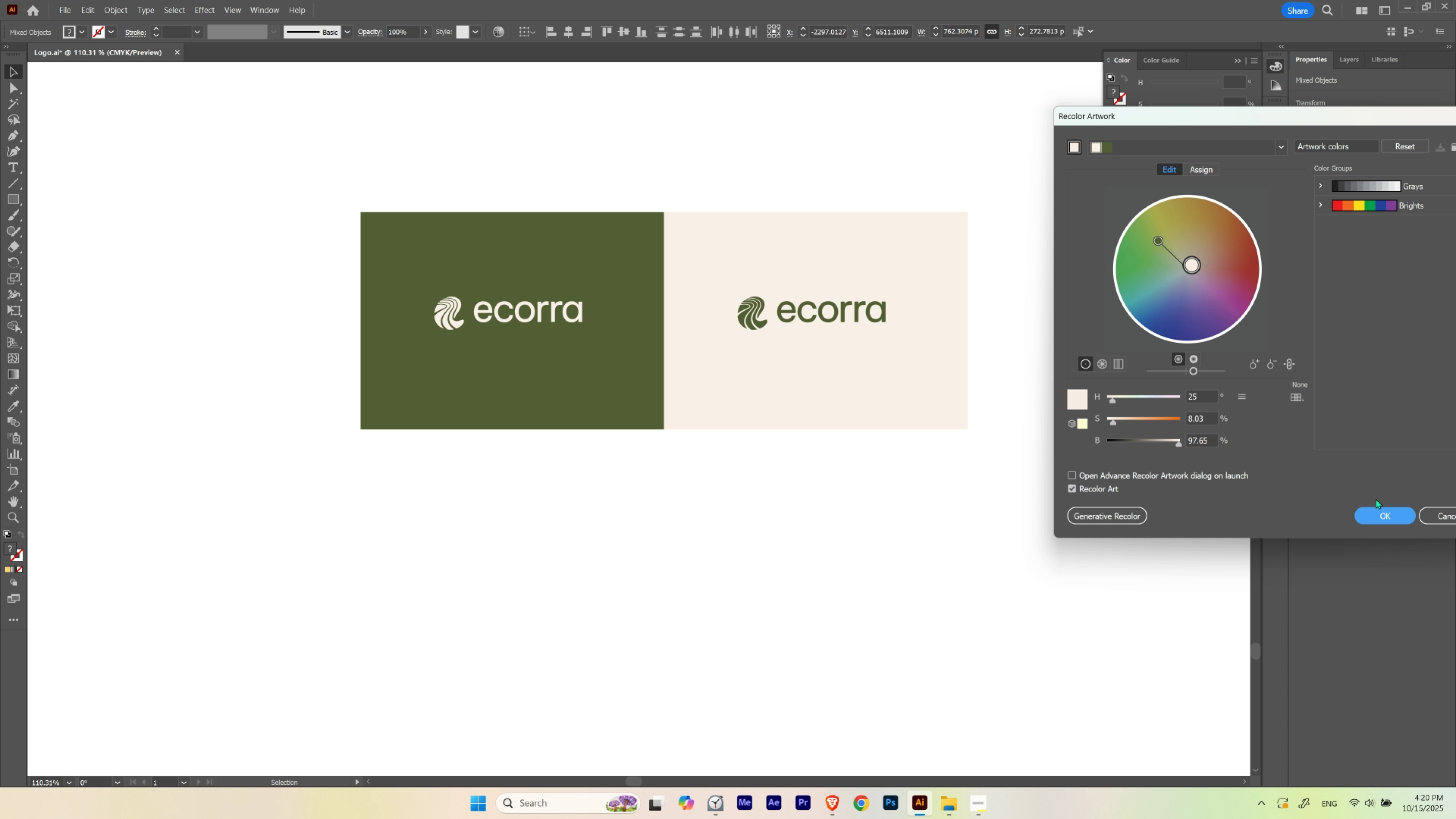 
left_click([1375, 517])
 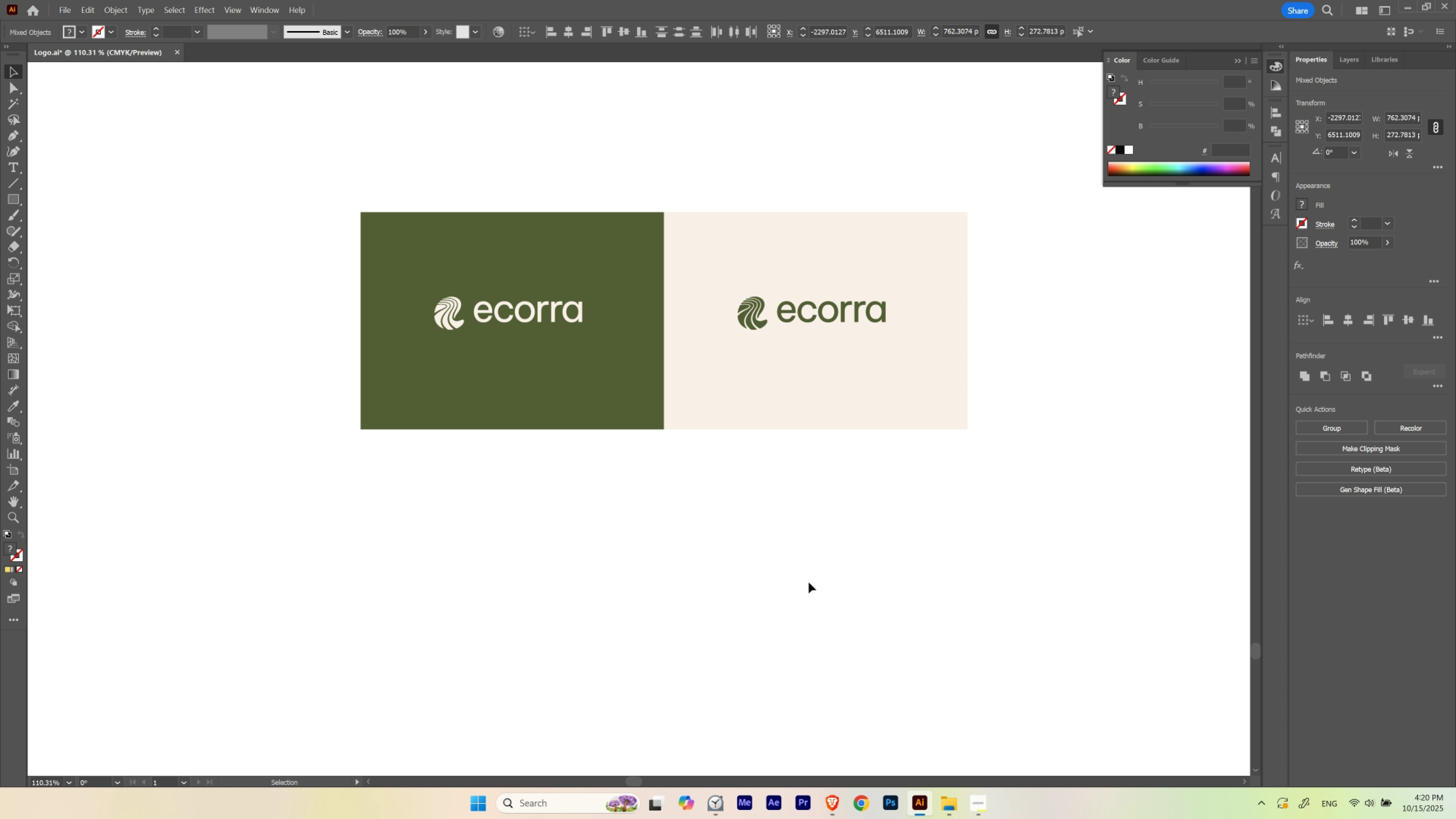 
hold_key(key=ControlLeft, duration=0.46)
 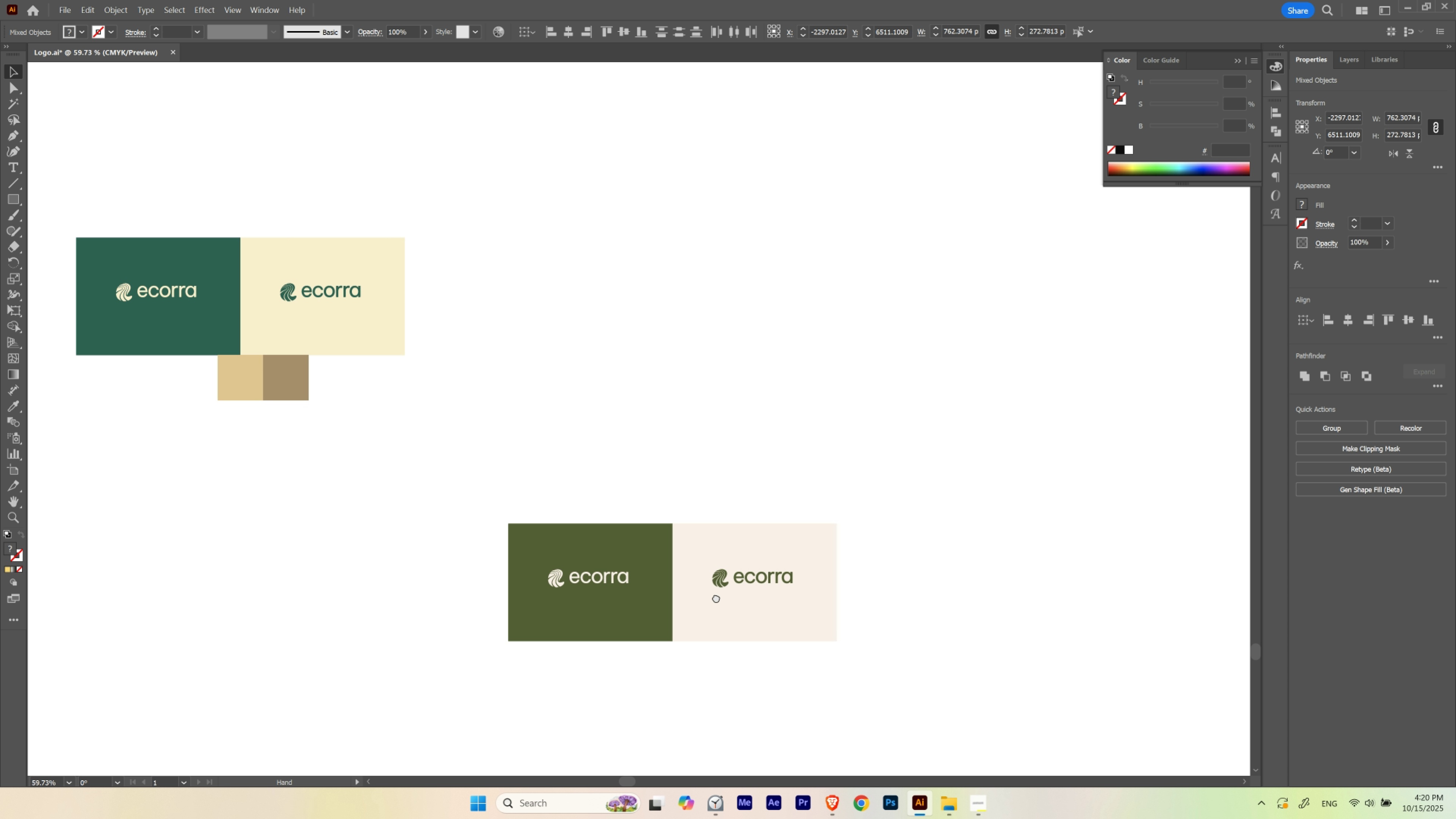 
hold_key(key=Space, duration=3.61)
 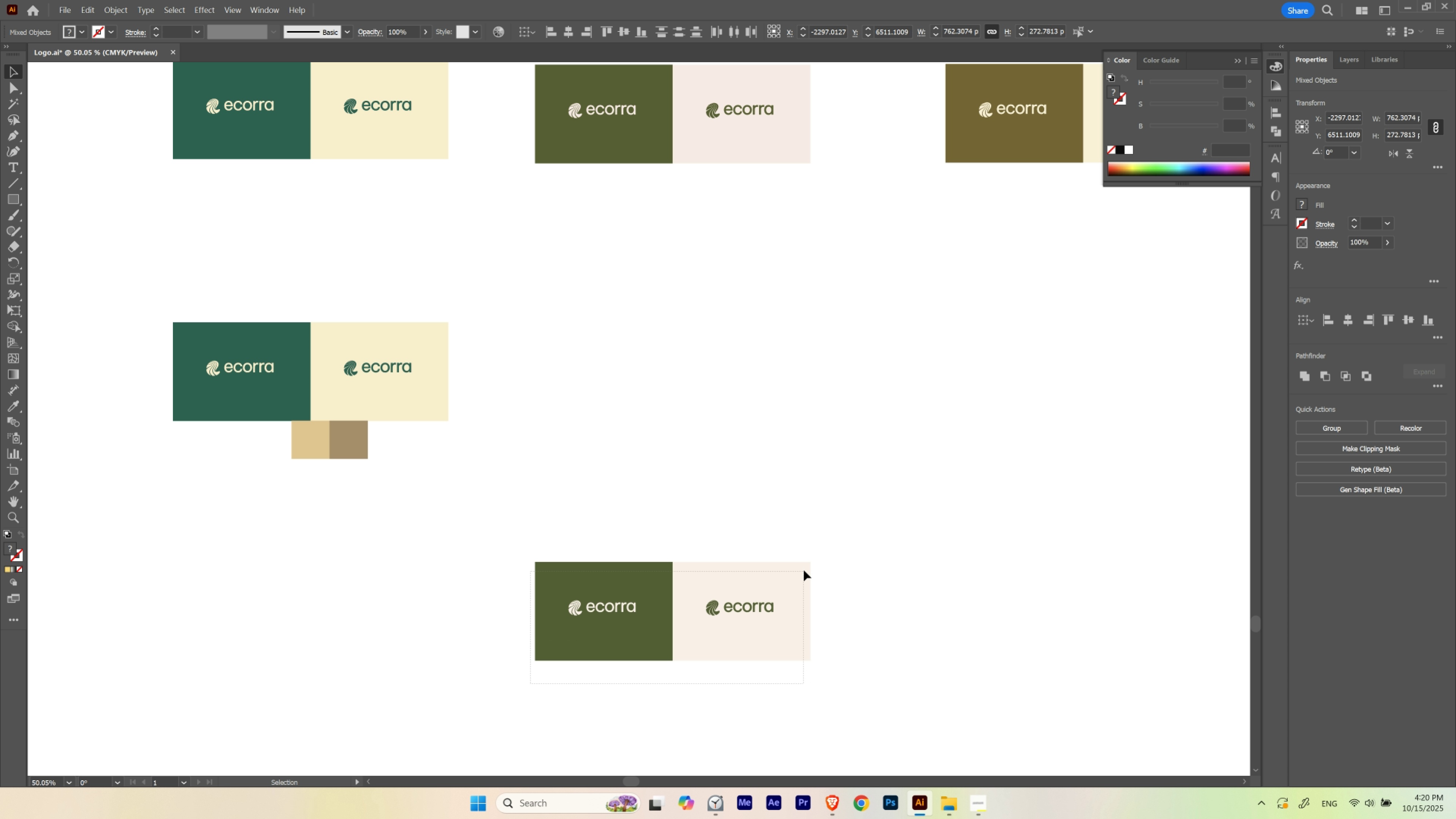 
hold_key(key=ControlLeft, duration=1.15)
 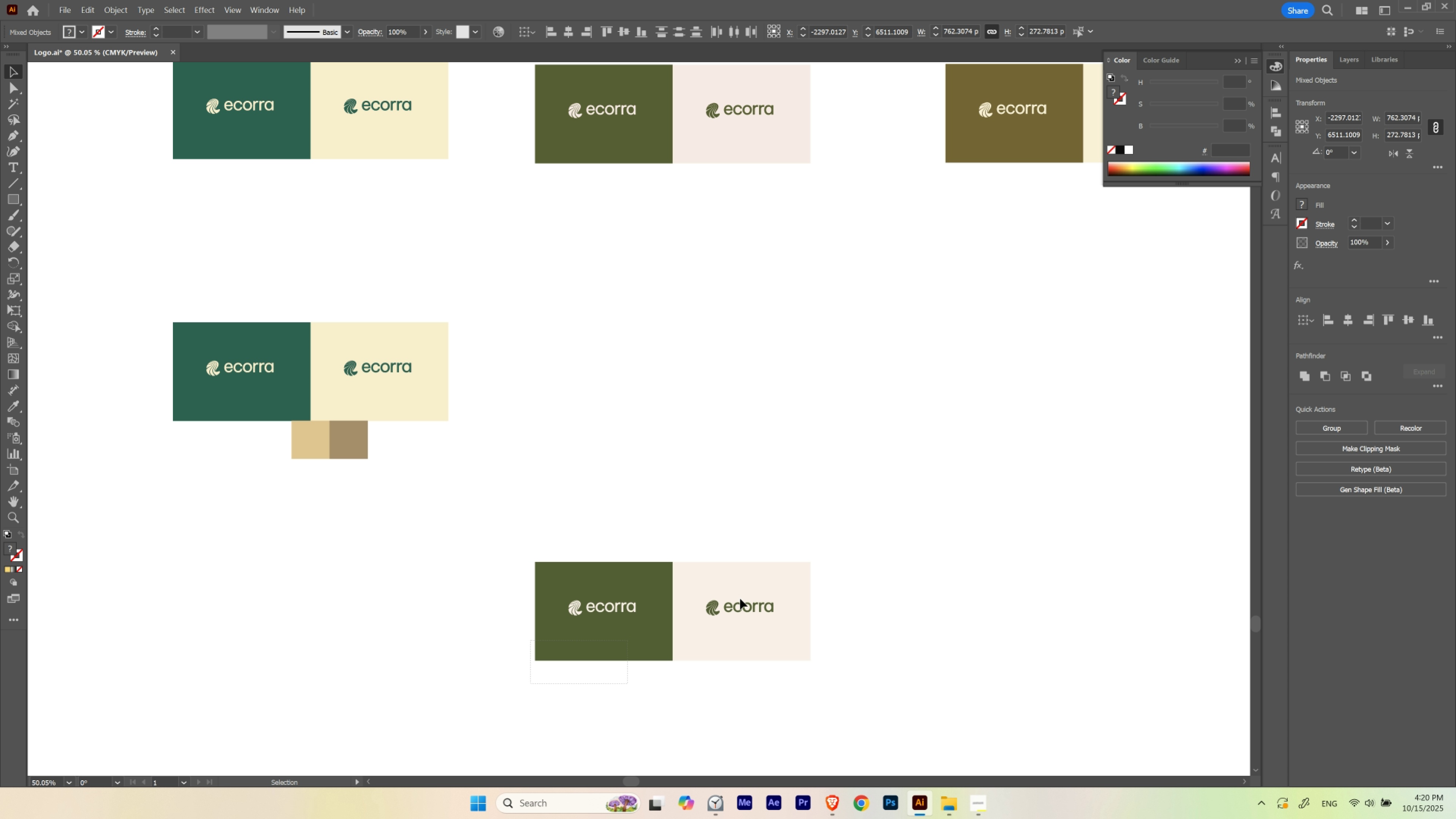 
hold_key(key=ShiftLeft, duration=1.37)
 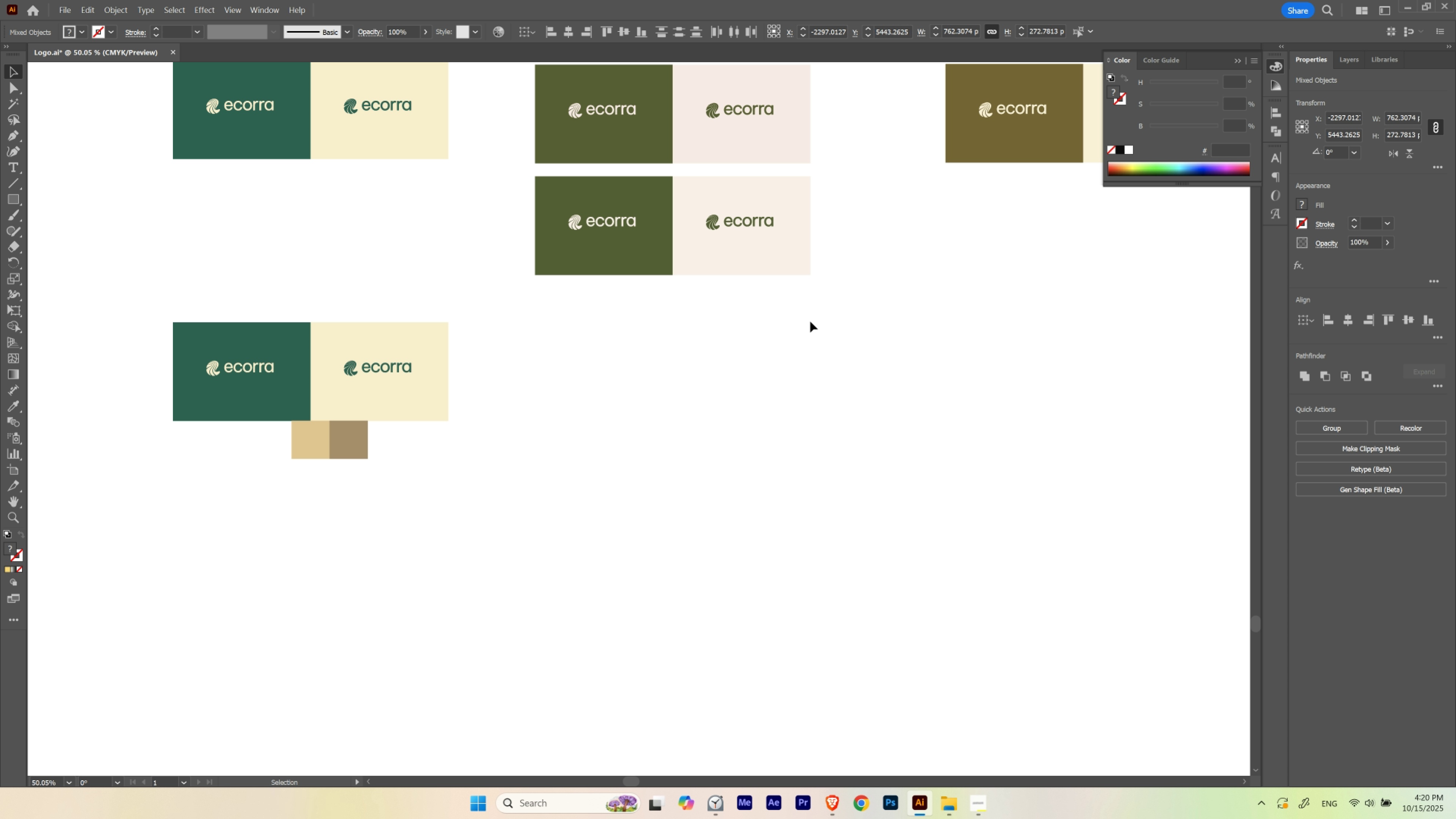 
left_click([812, 319])
 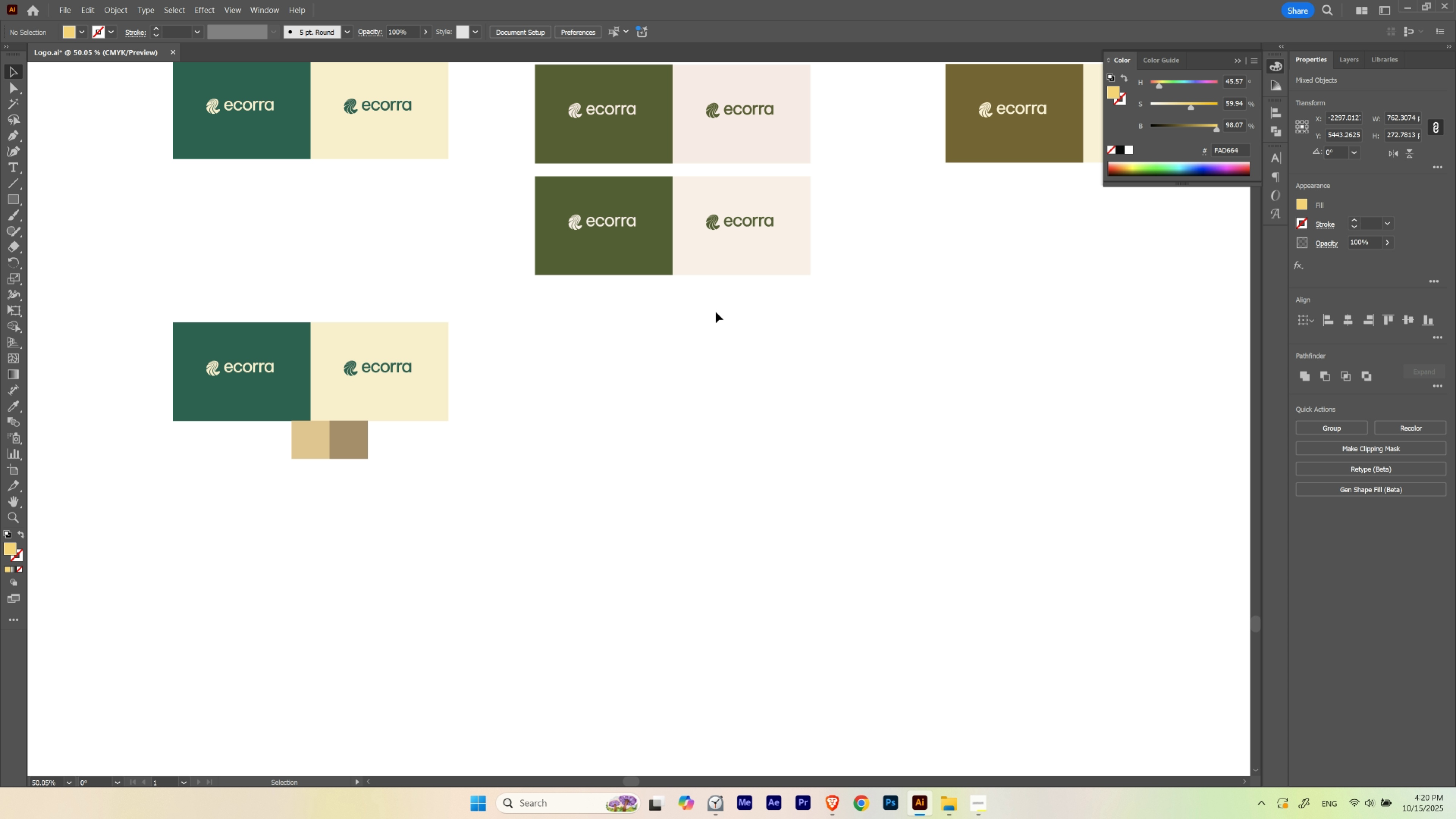 
hold_key(key=Space, duration=0.7)
 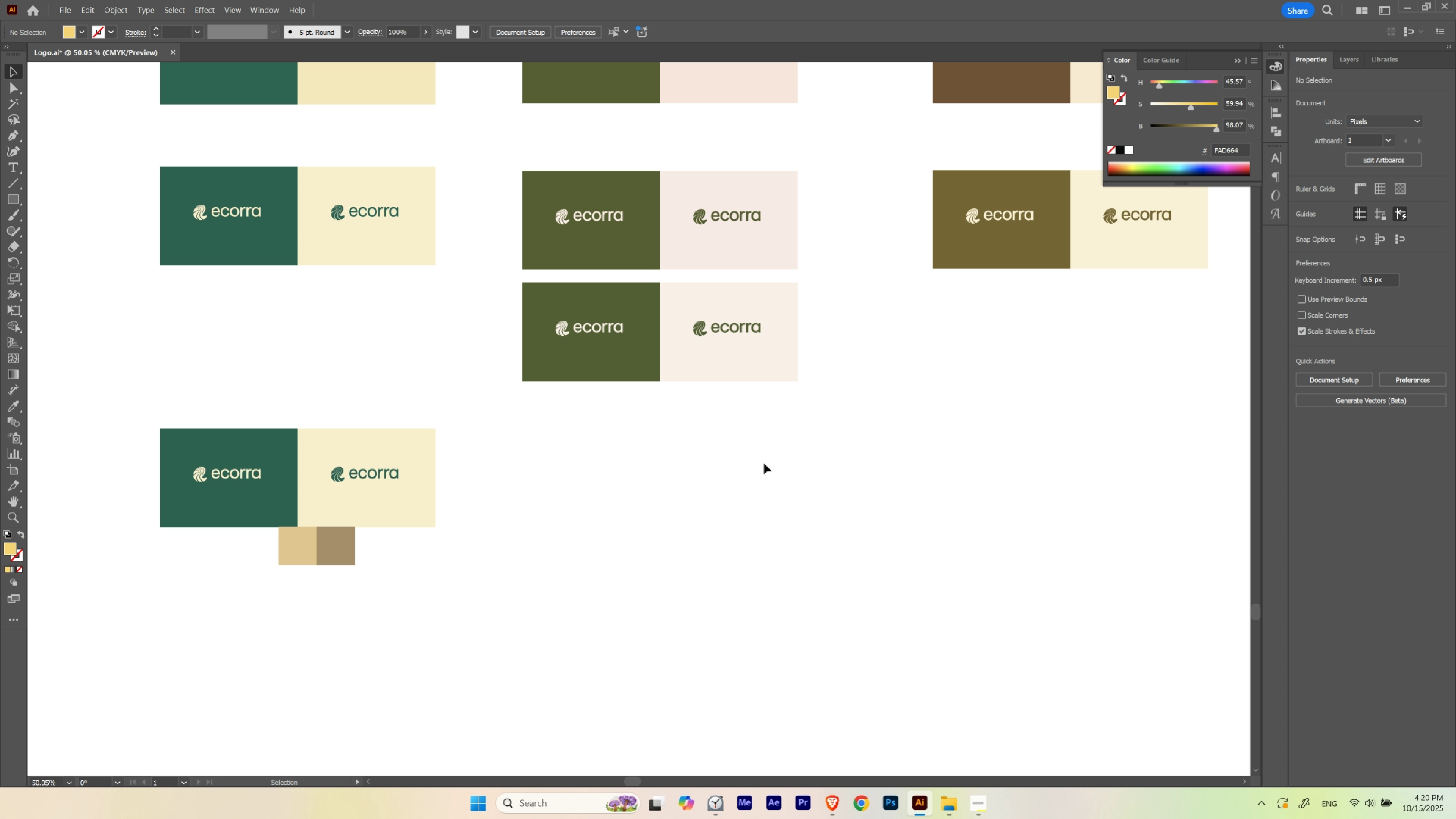 
left_click([764, 463])
 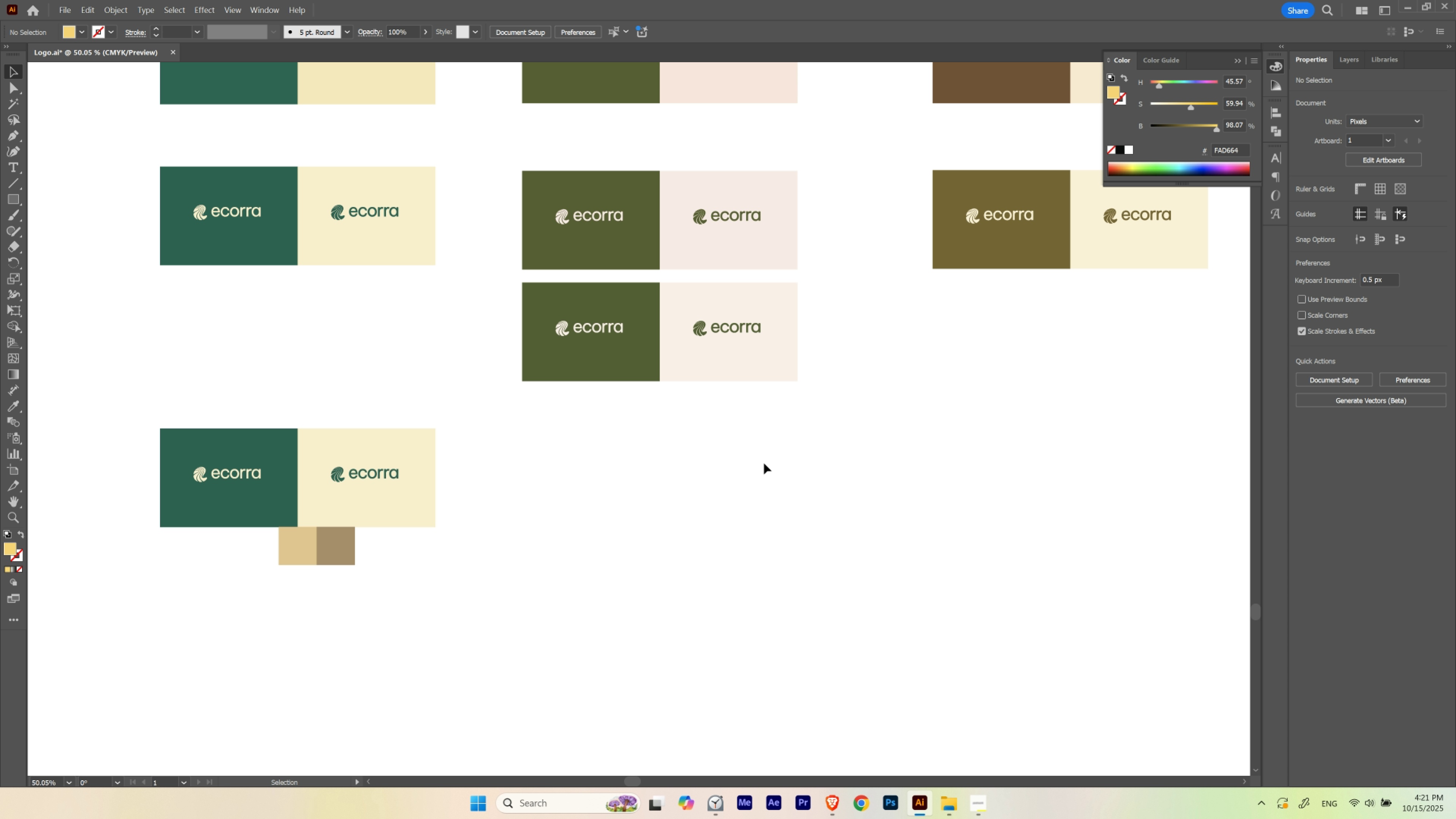 
hold_key(key=Space, duration=1.34)
 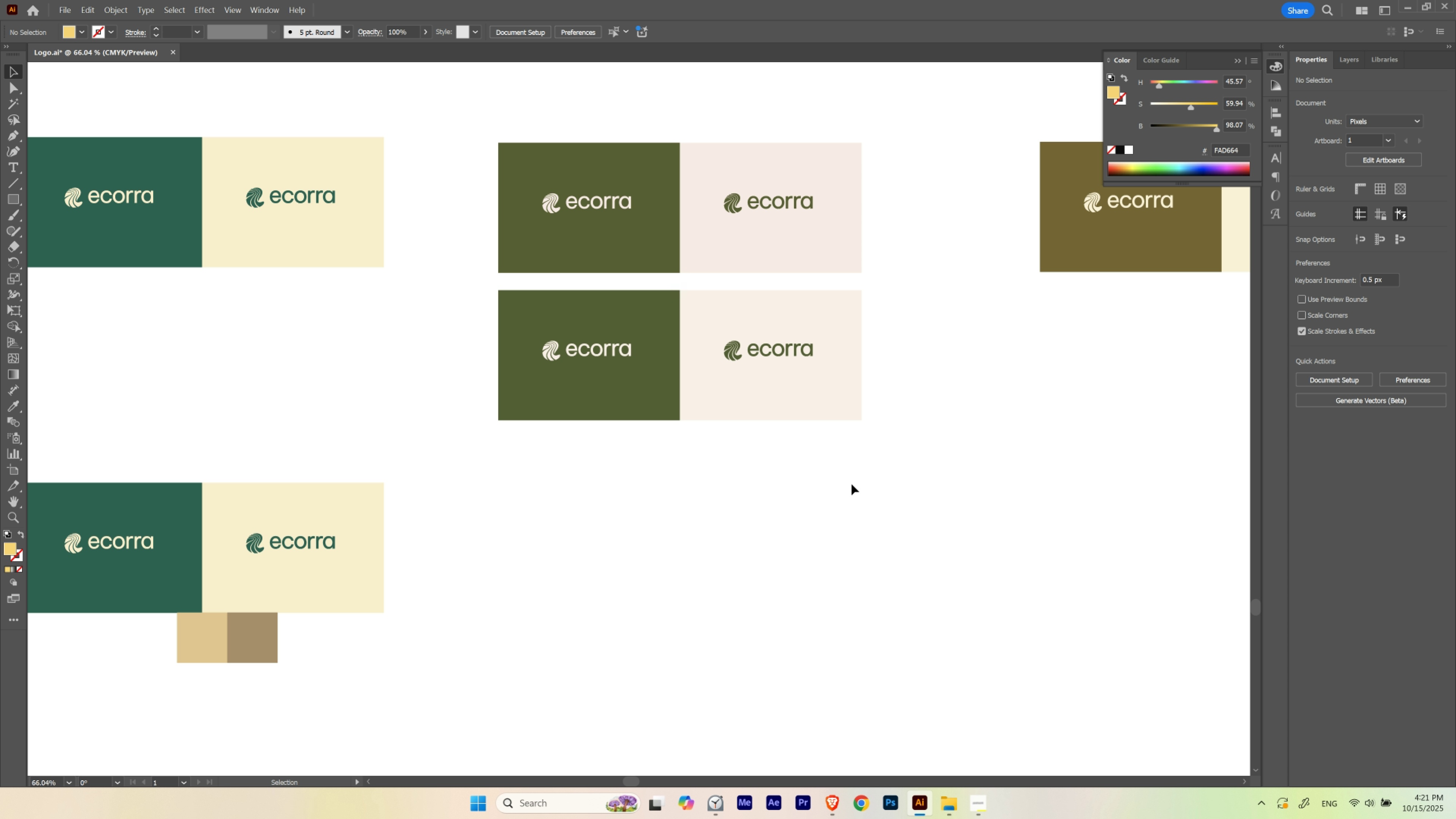 
hold_key(key=ControlLeft, duration=0.59)
 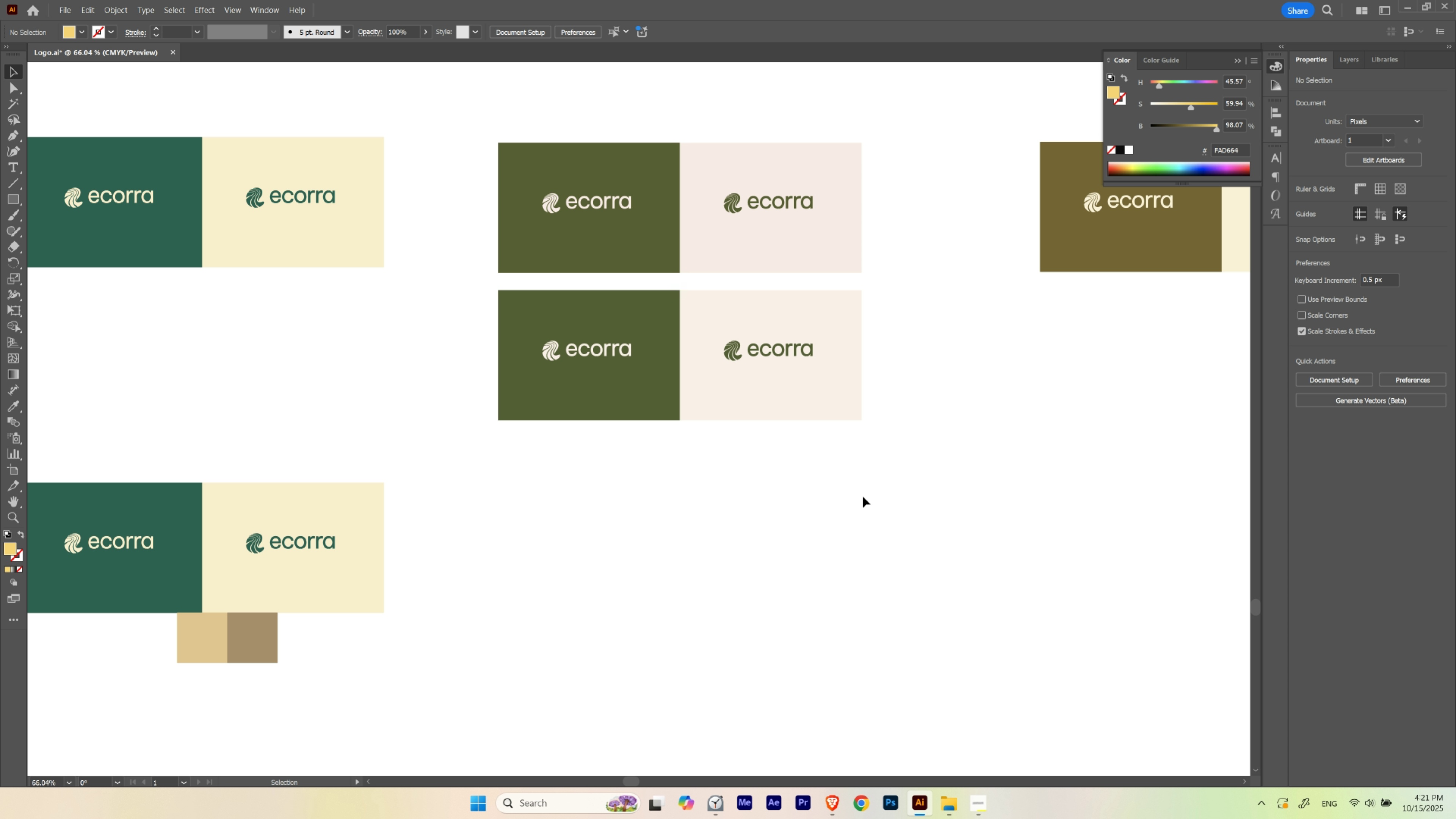 
left_click([863, 496])
 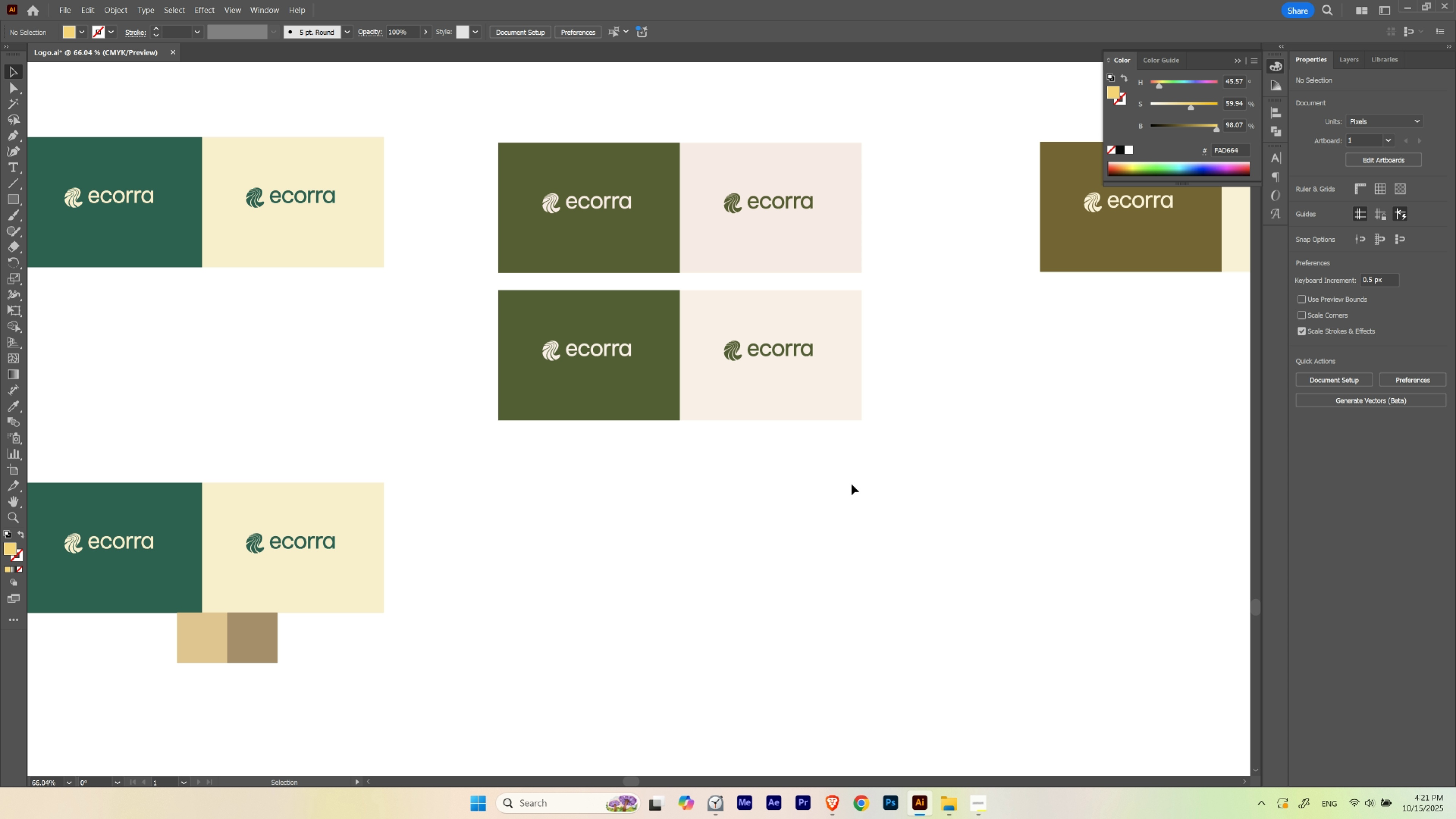 
hold_key(key=Space, duration=0.57)
 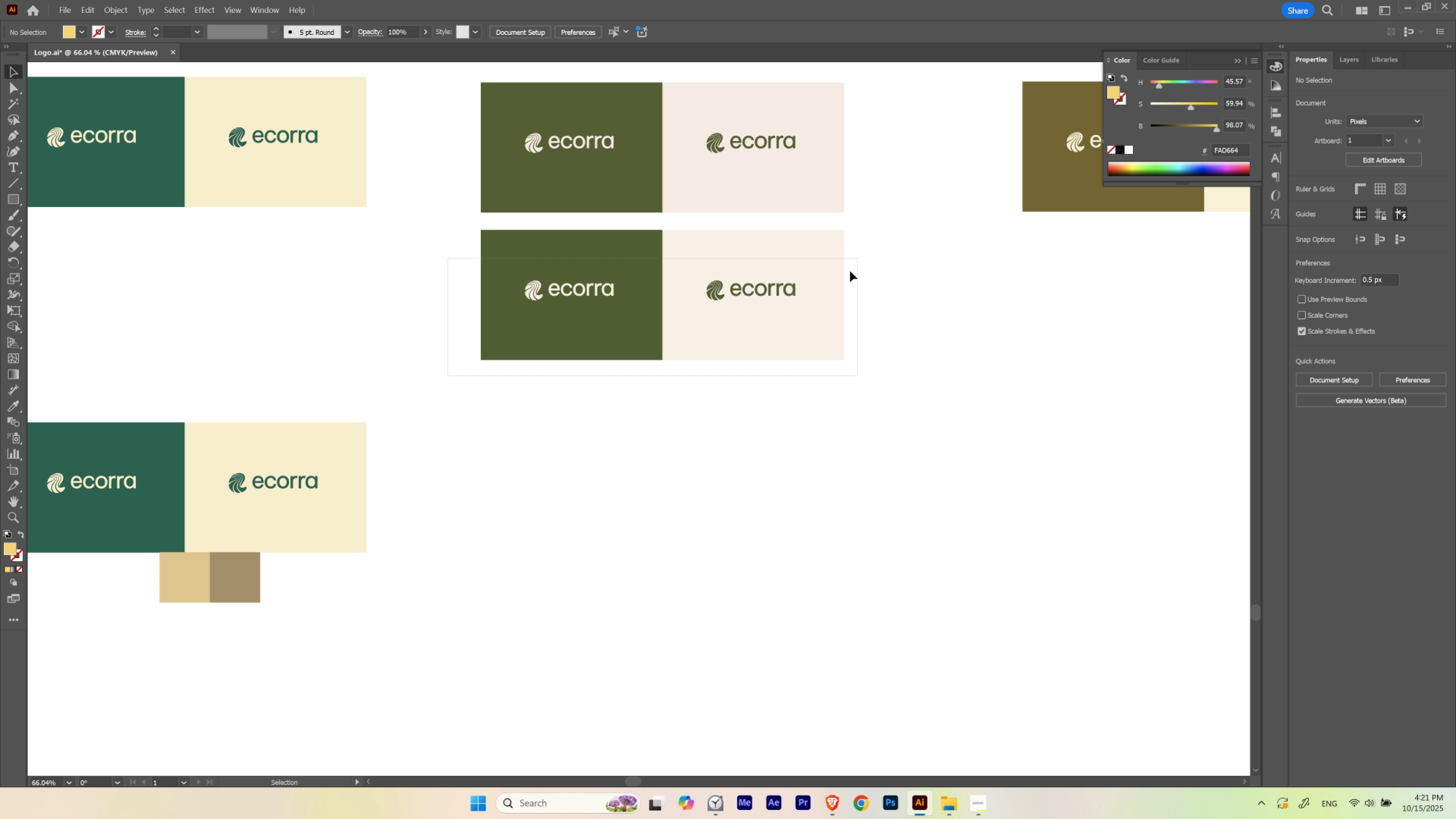 
hold_key(key=Space, duration=0.45)
 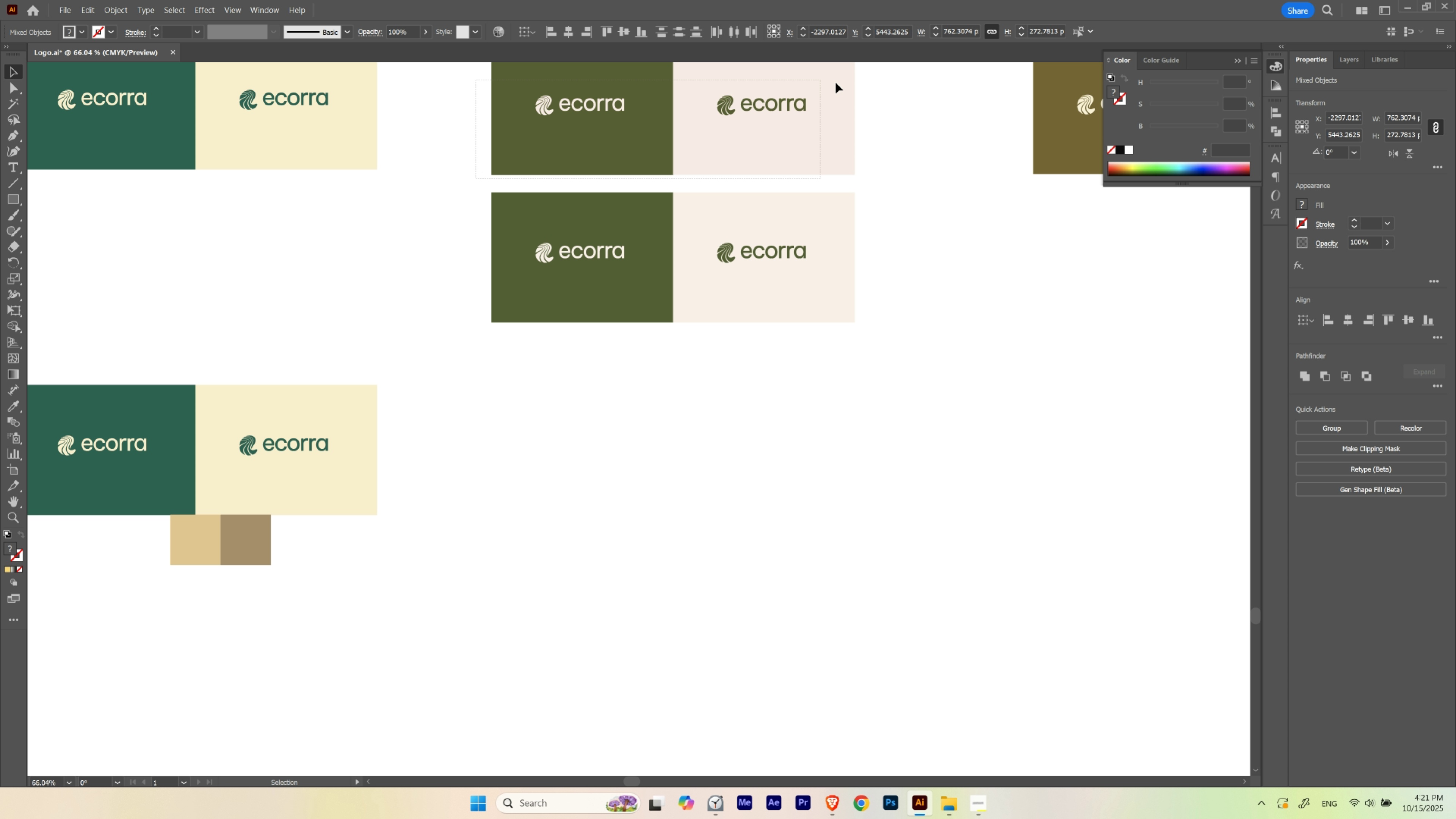 
hold_key(key=AltLeft, duration=1.1)
 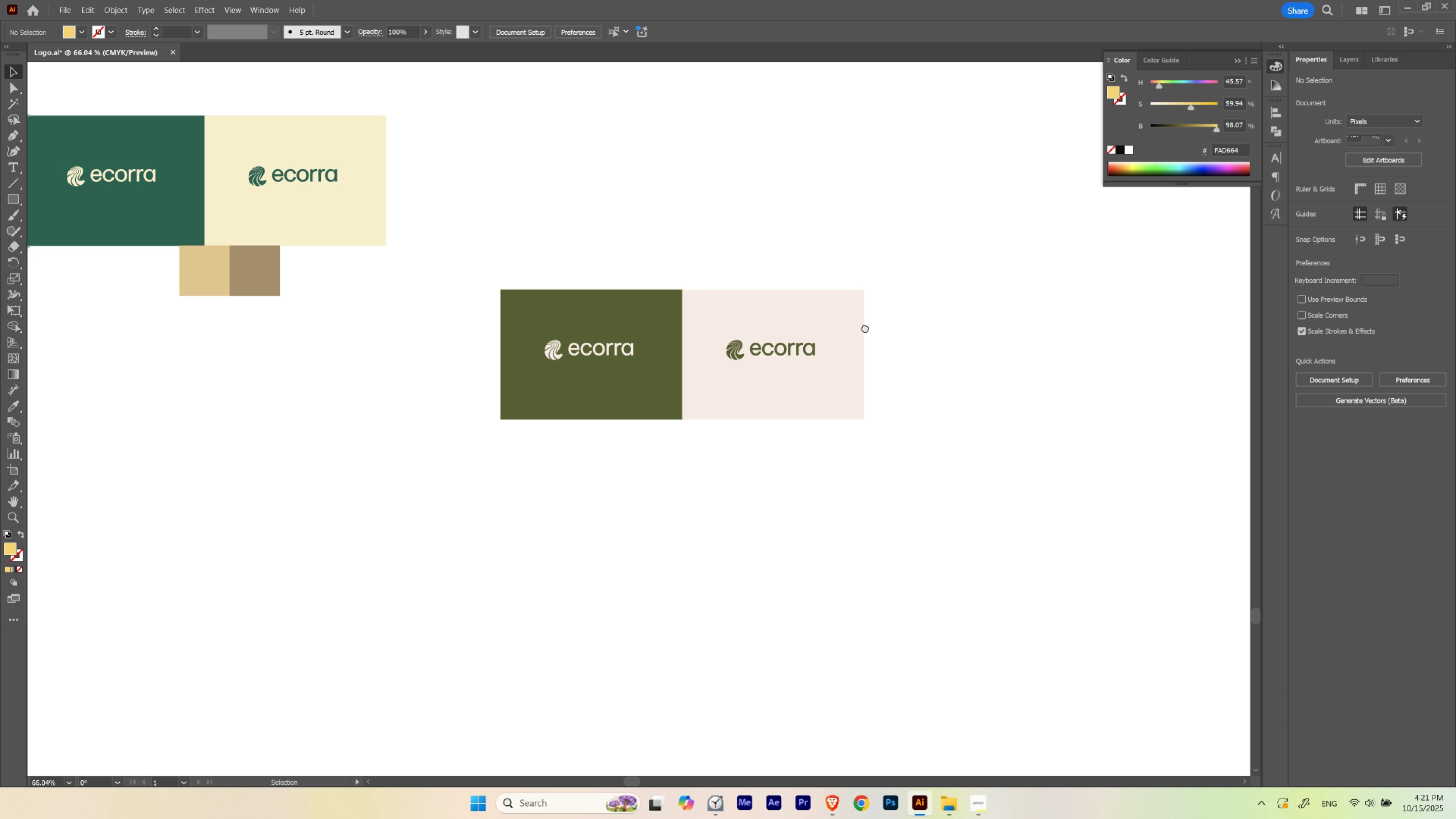 
hold_key(key=ShiftLeft, duration=0.78)
 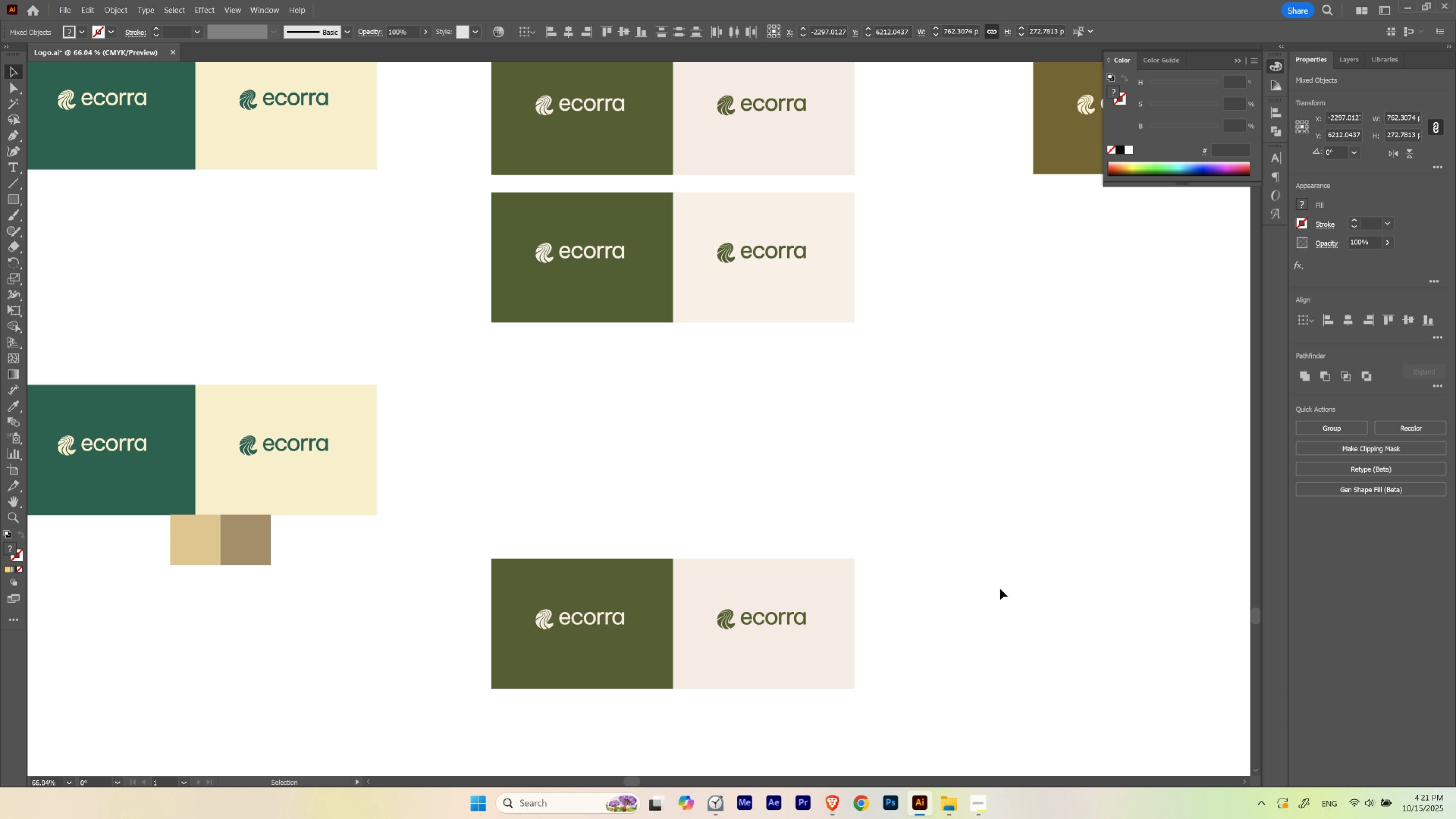 
left_click([1000, 589])
 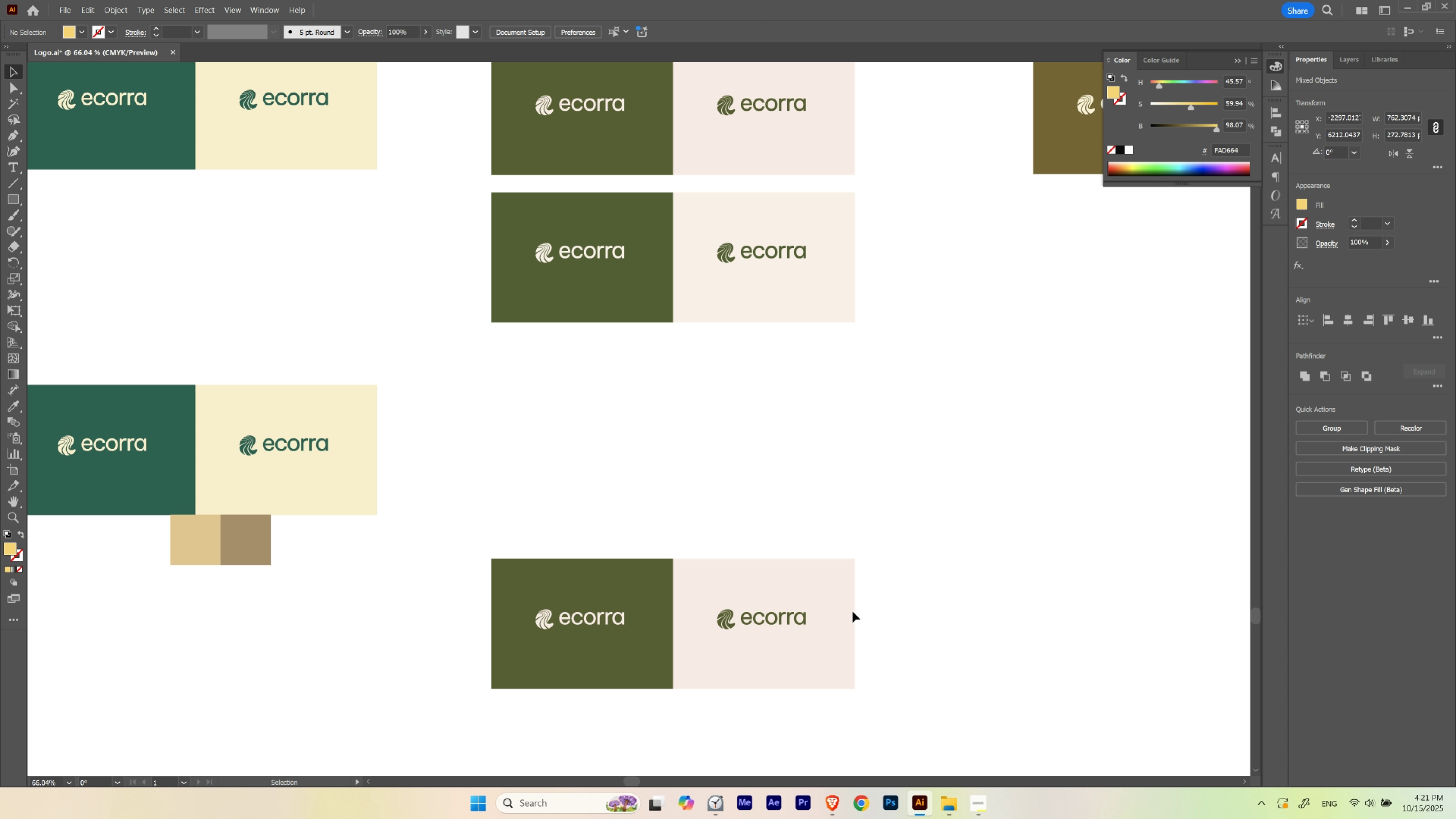 
hold_key(key=Space, duration=1.8)
 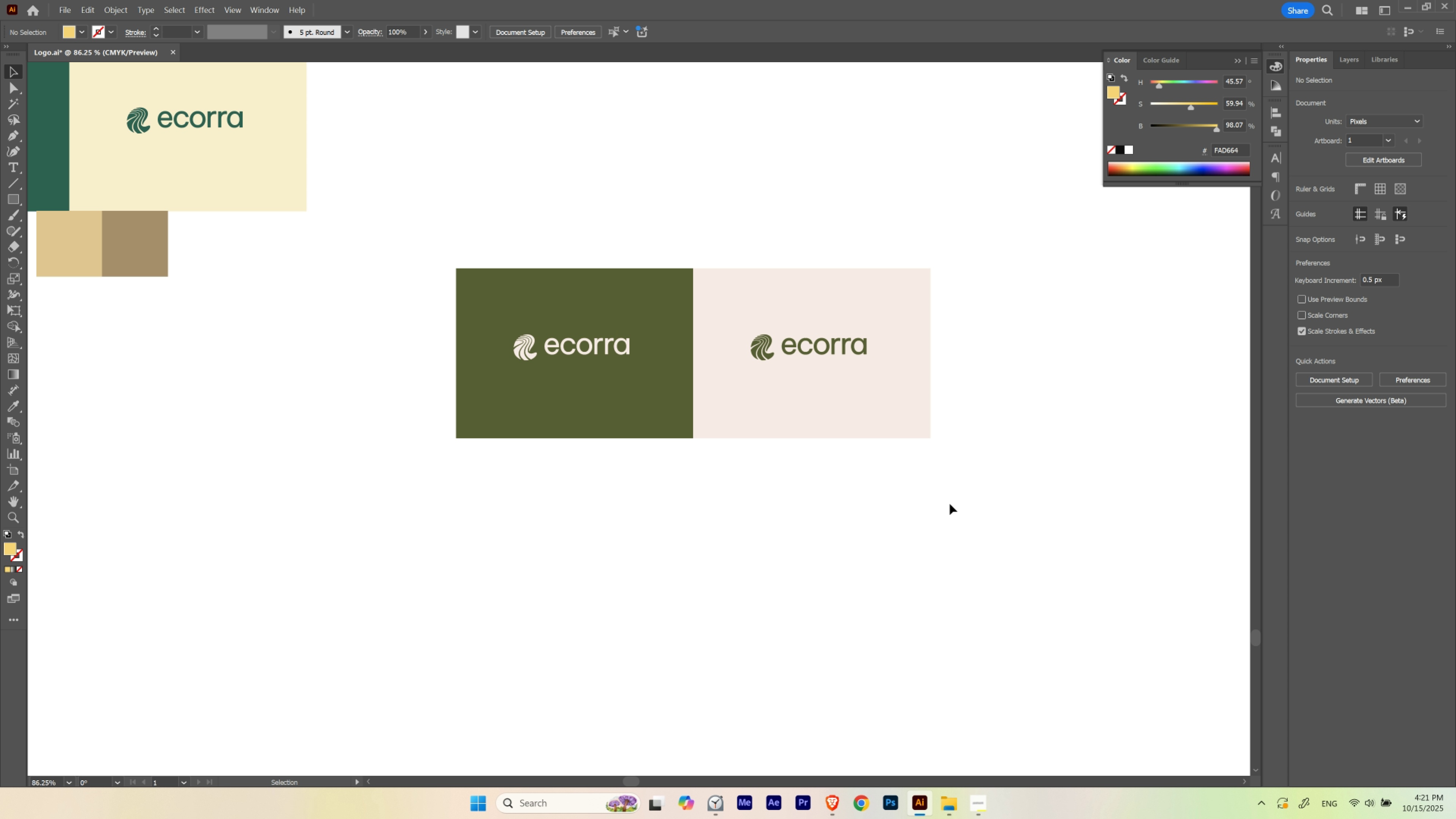 
hold_key(key=ControlLeft, duration=0.52)
 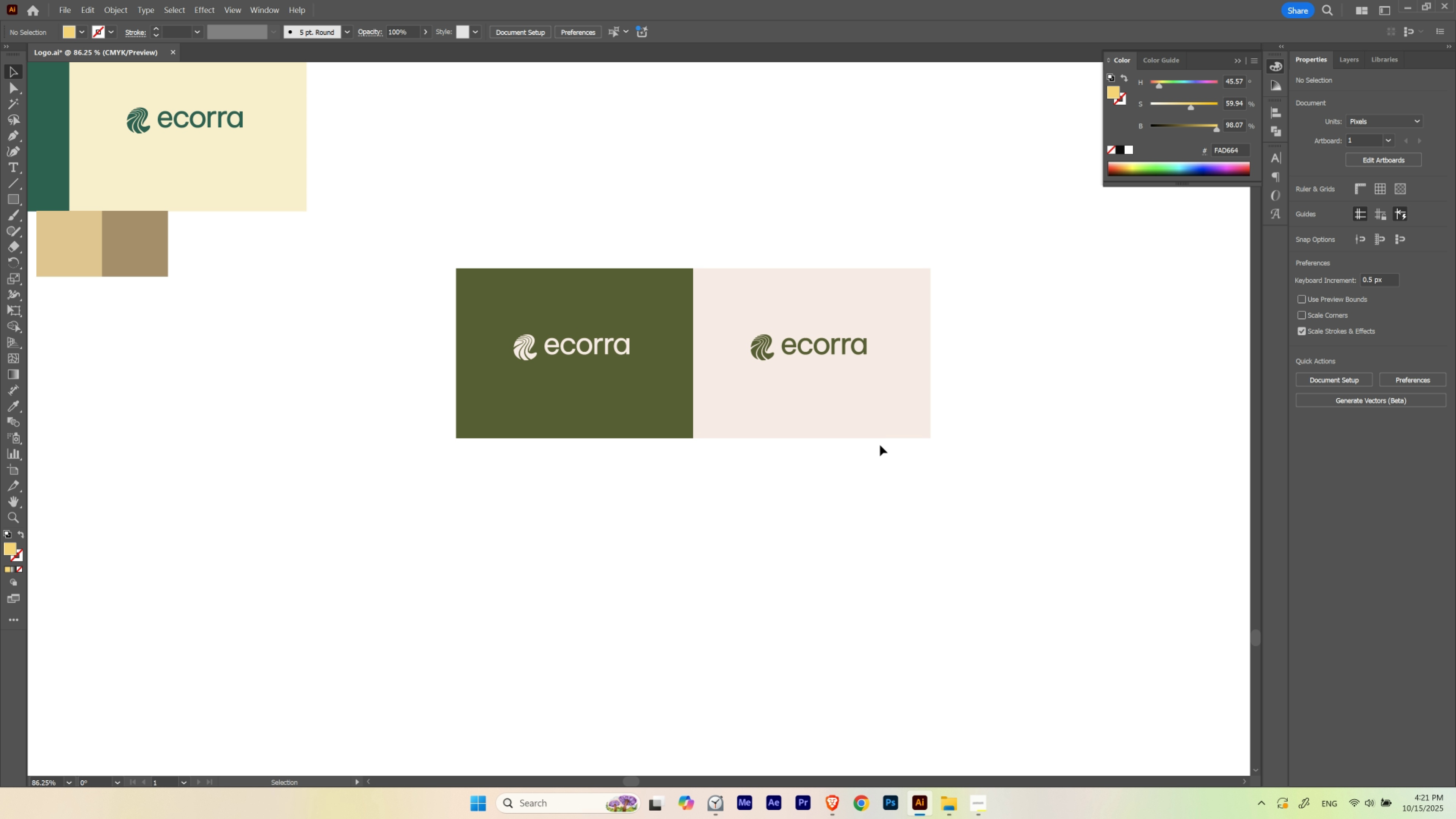 
key(Control+ControlLeft)
 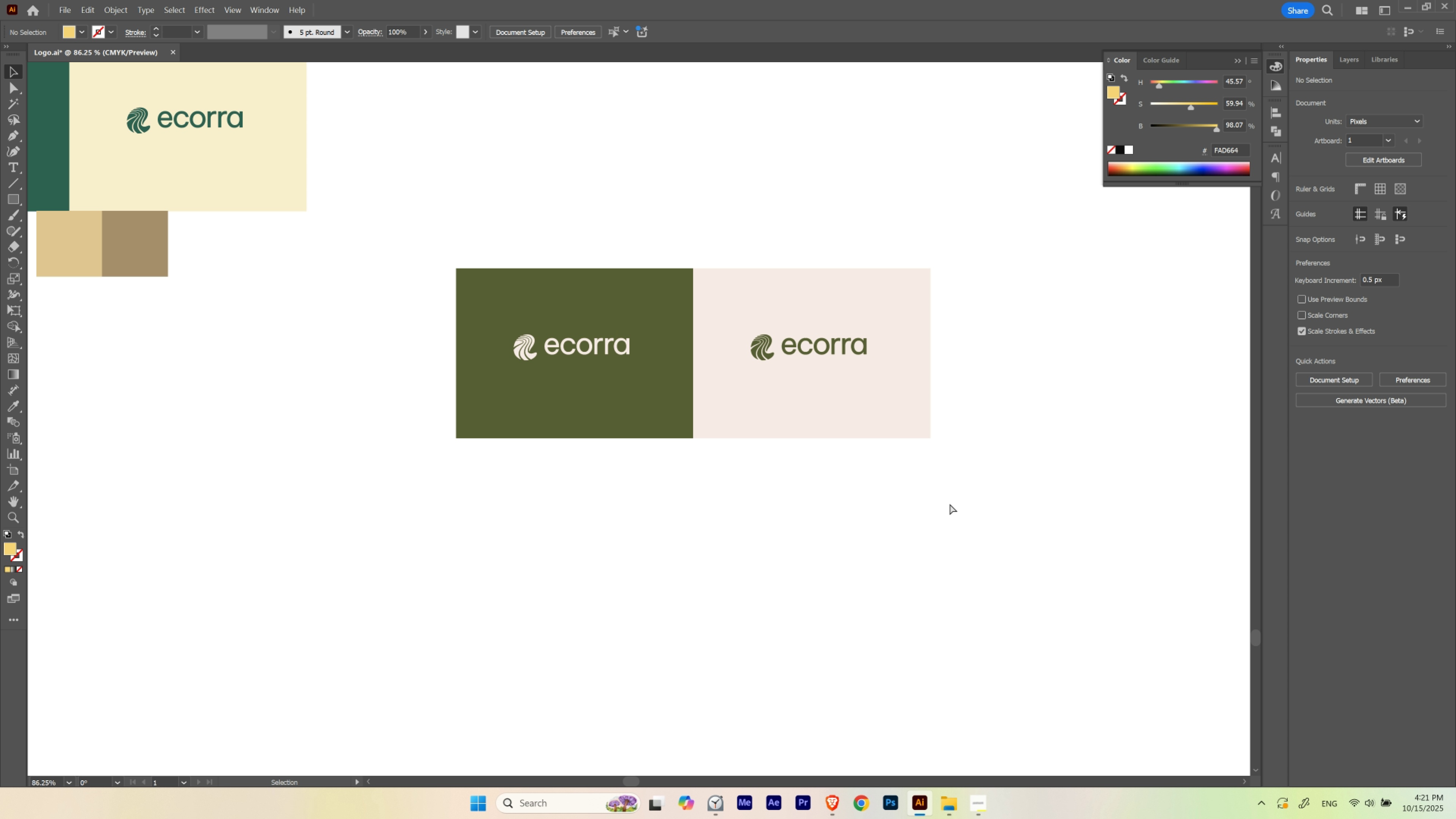 
key(Control+H)
 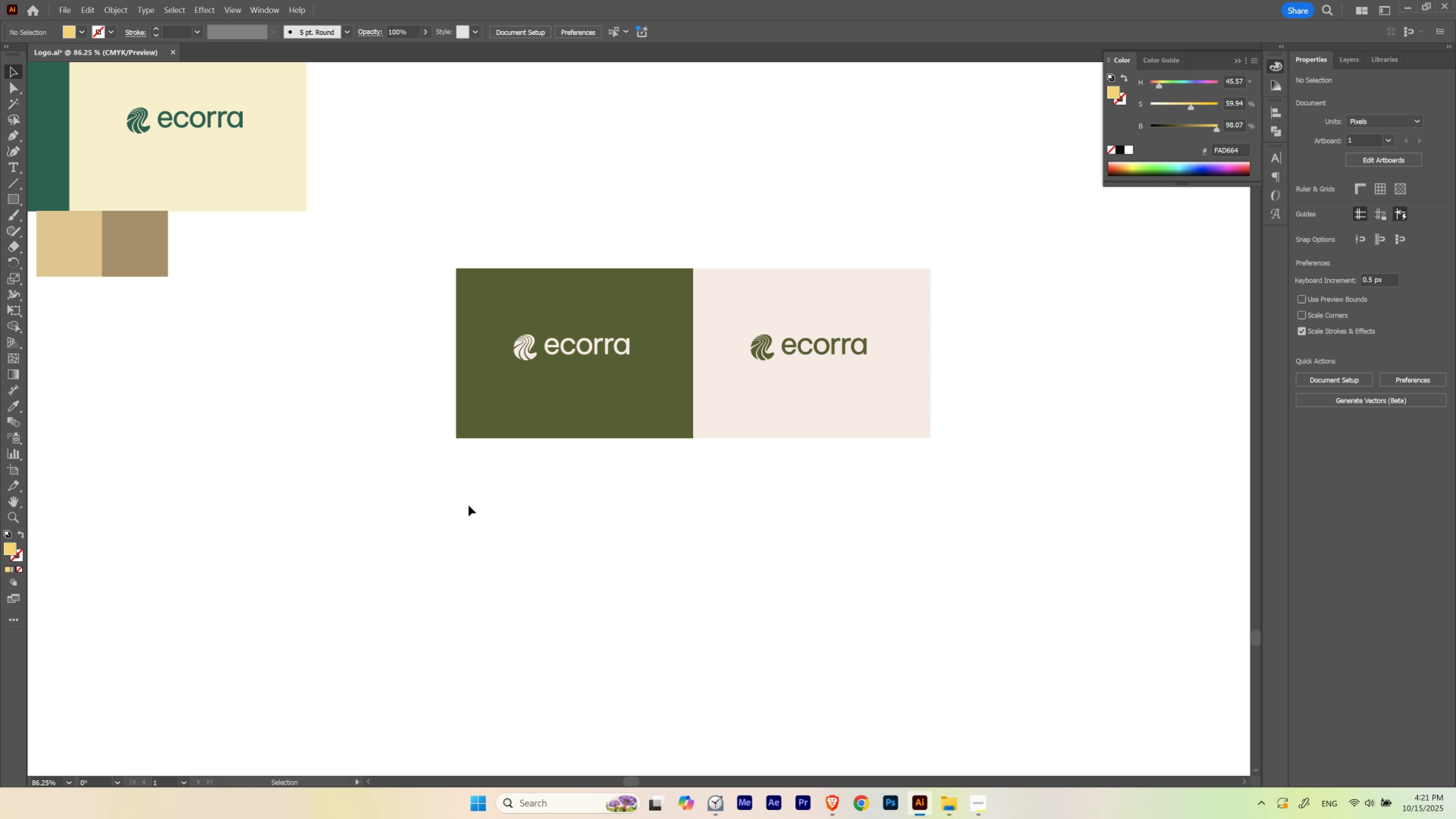 
key(V)
 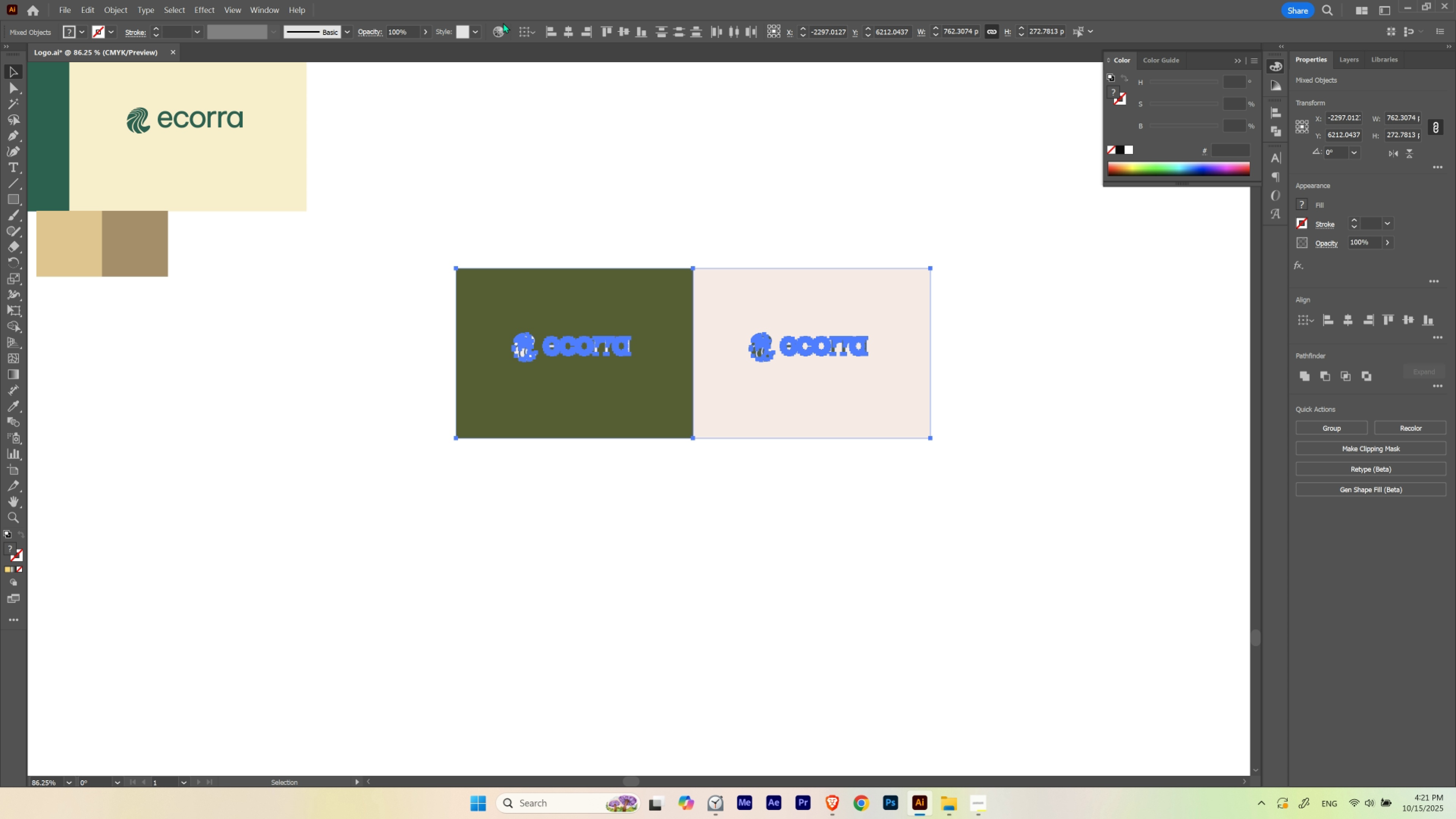 
key(Control+ControlLeft)
 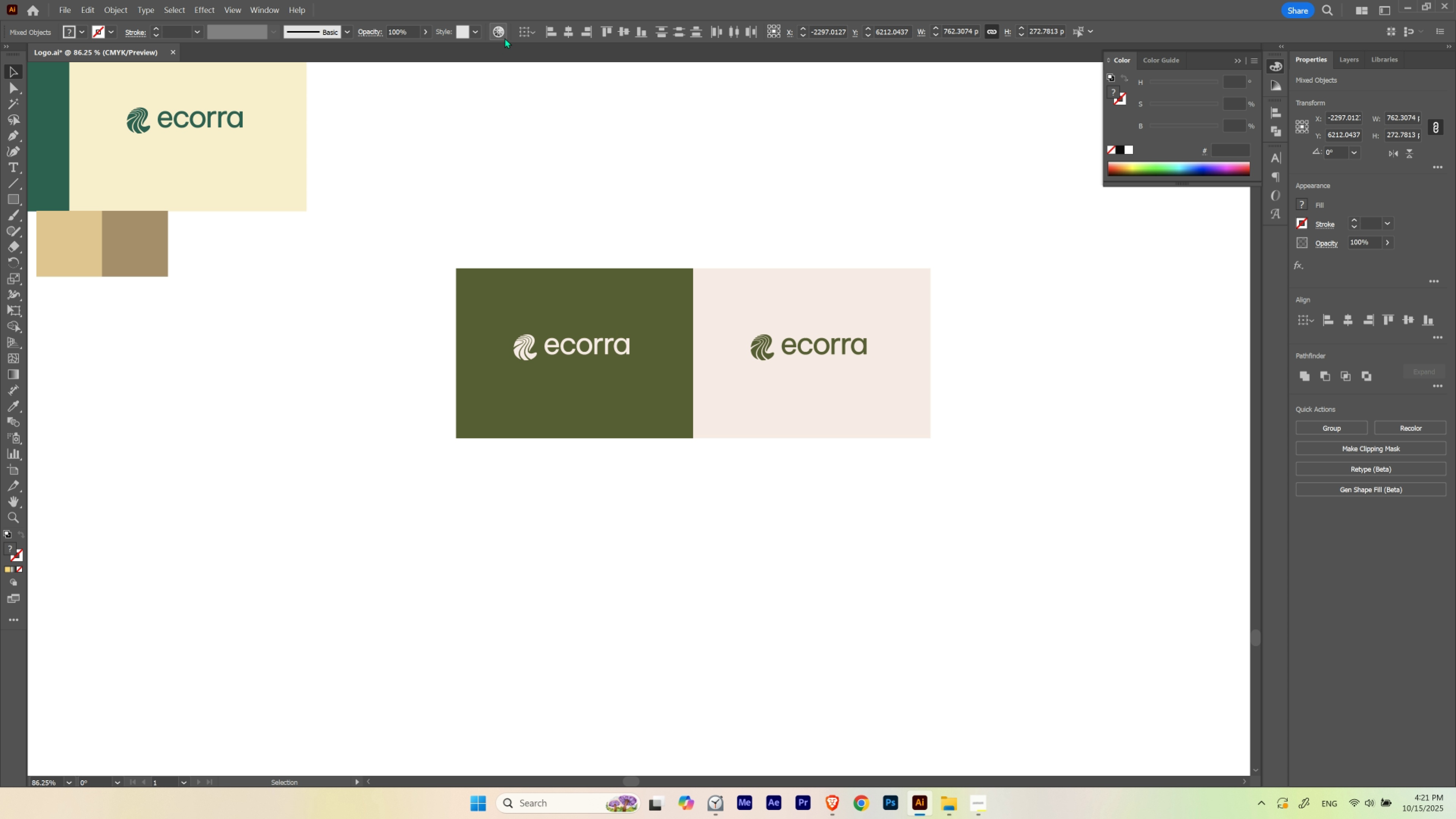 
key(Control+H)
 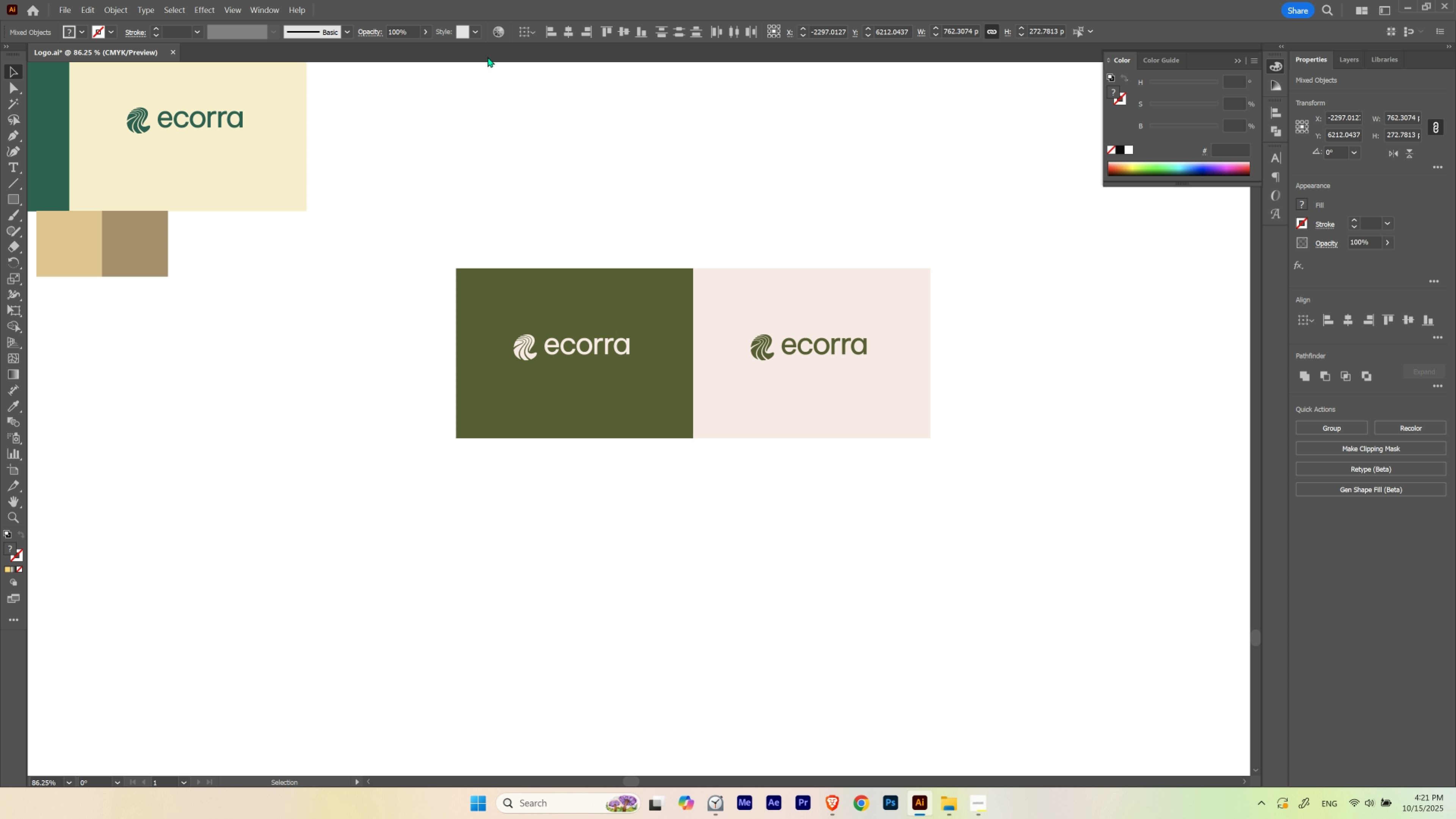 
hold_key(key=Space, duration=1.56)
 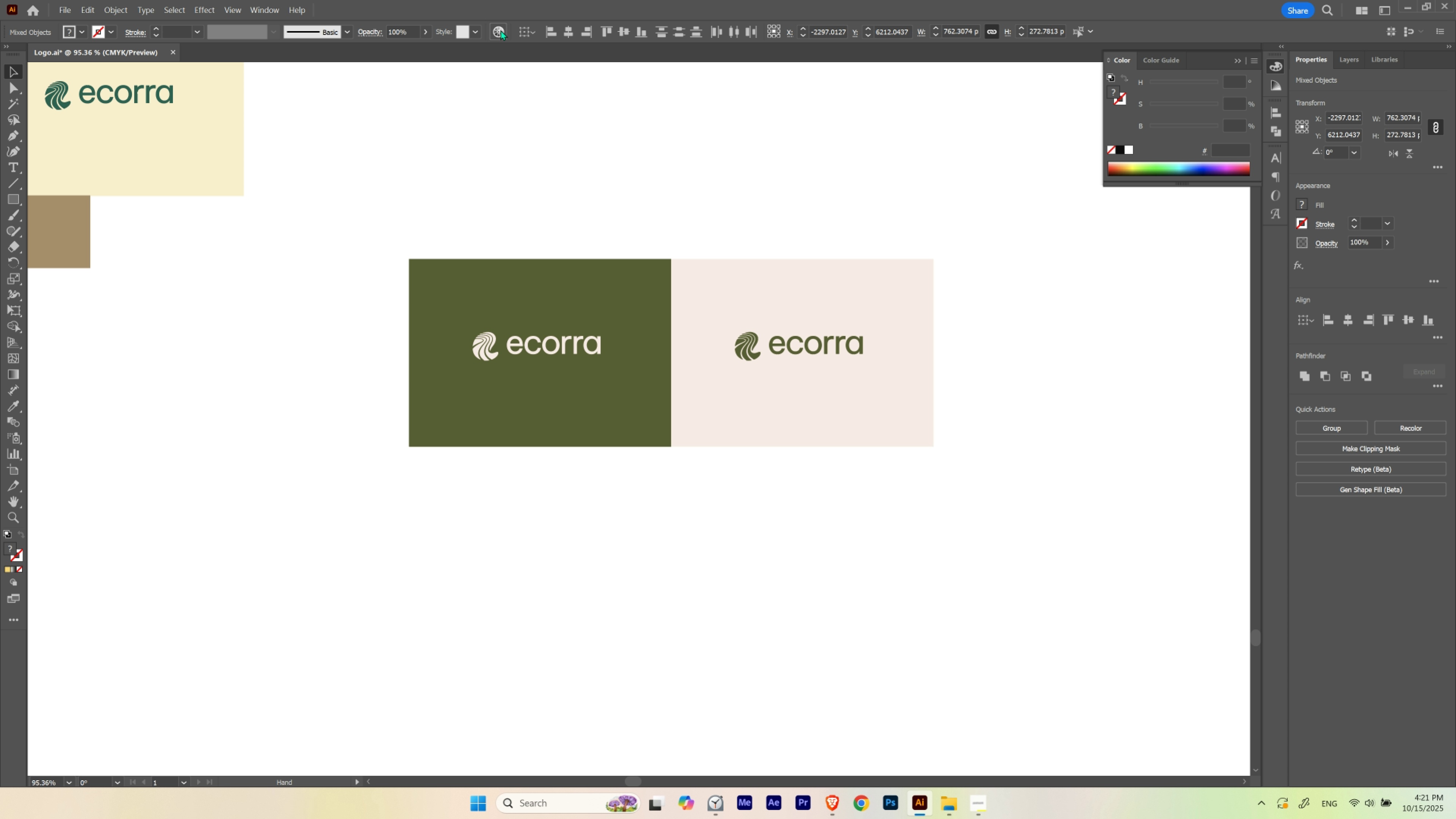 
hold_key(key=ControlLeft, duration=0.47)
 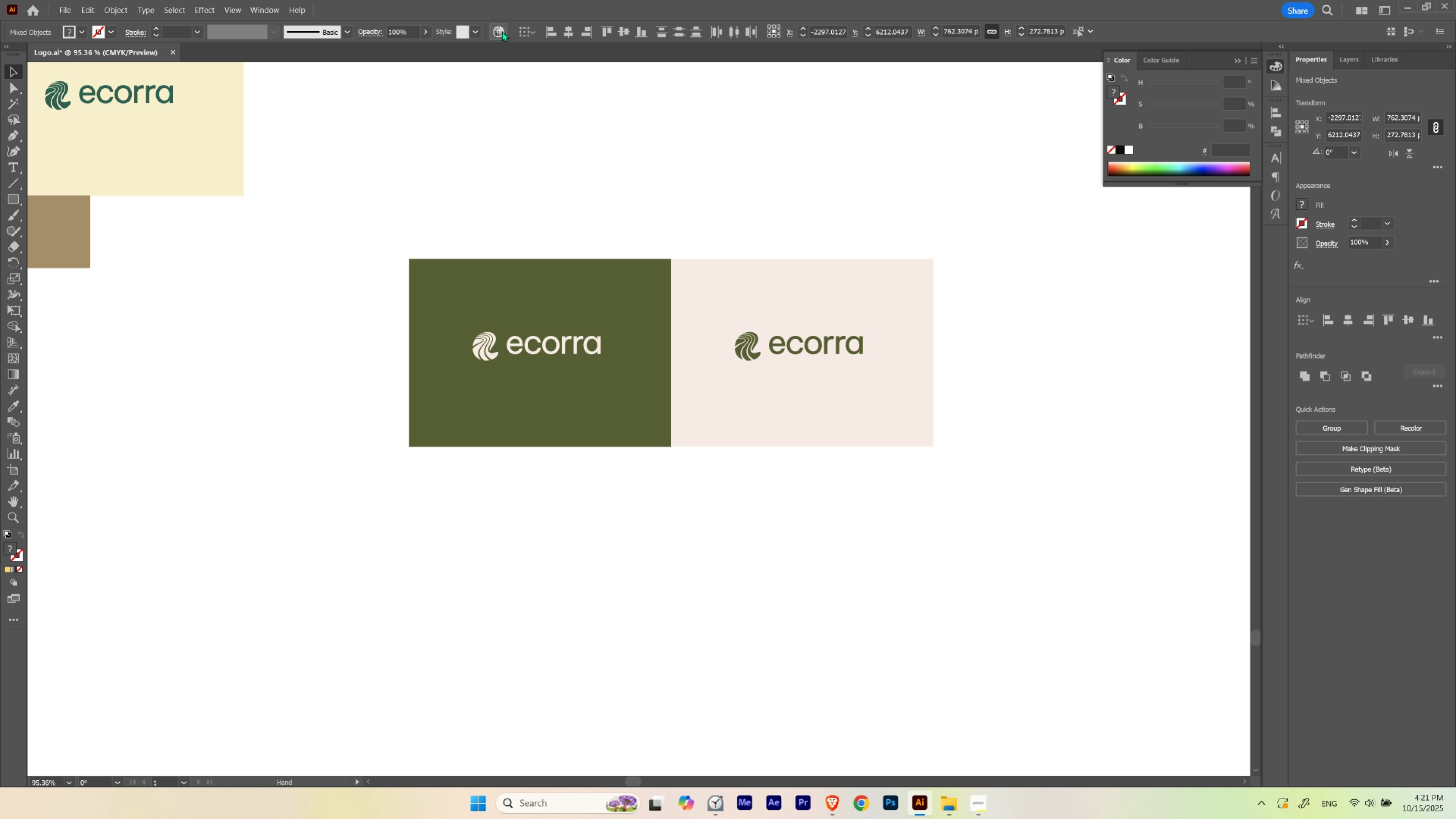 
left_click([500, 30])
 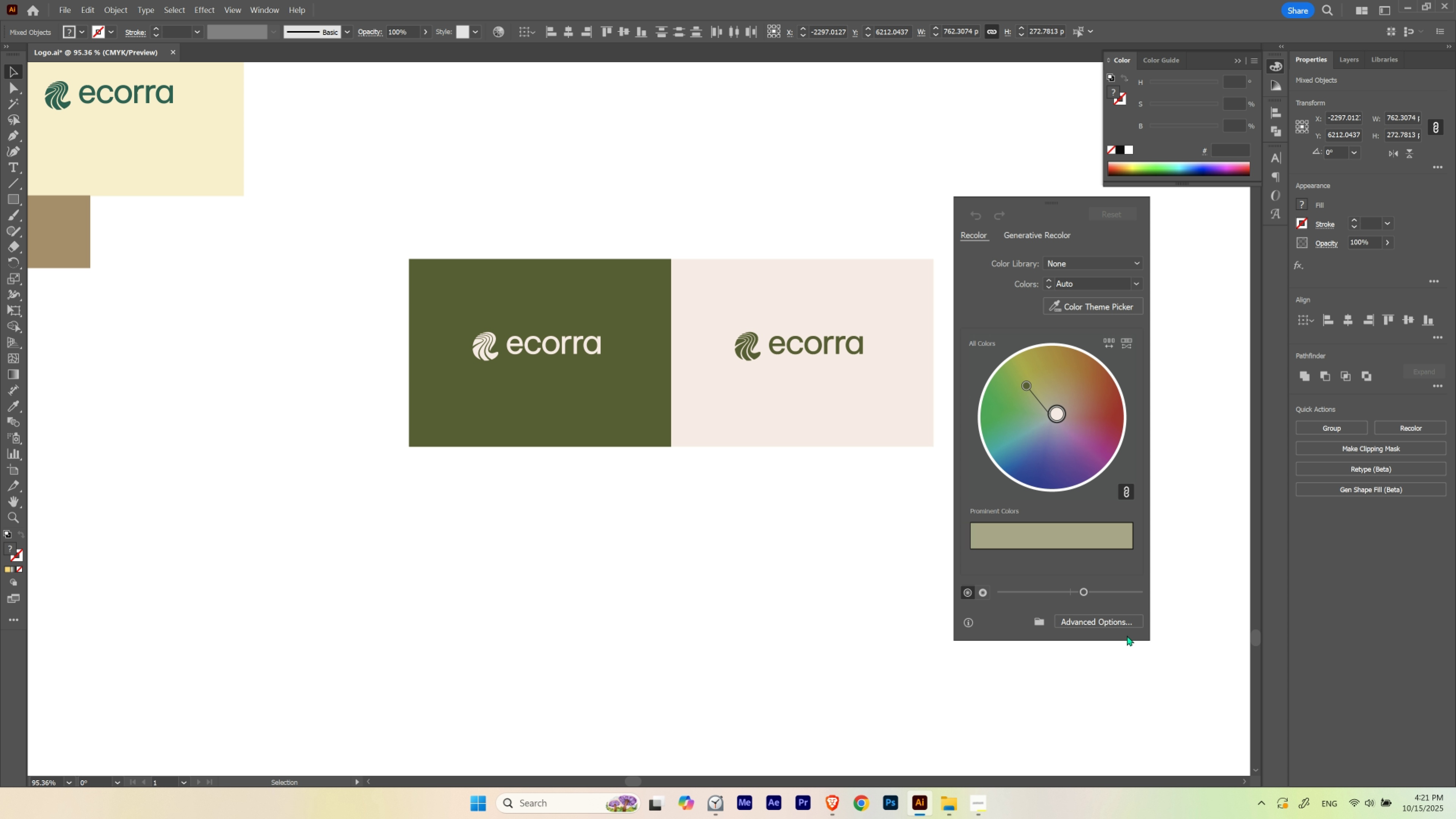 
left_click([1108, 620])
 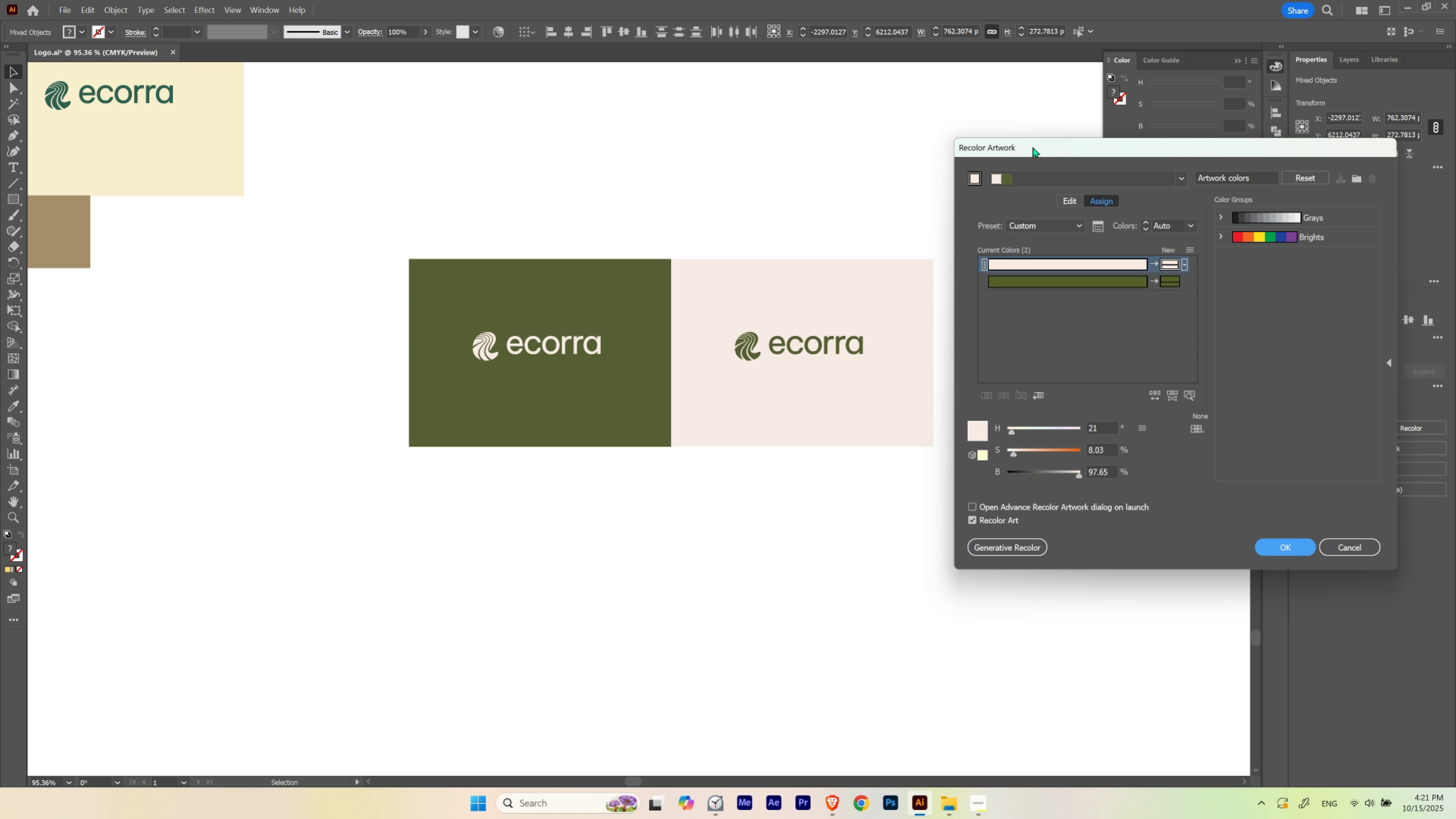 
left_click([1066, 201])
 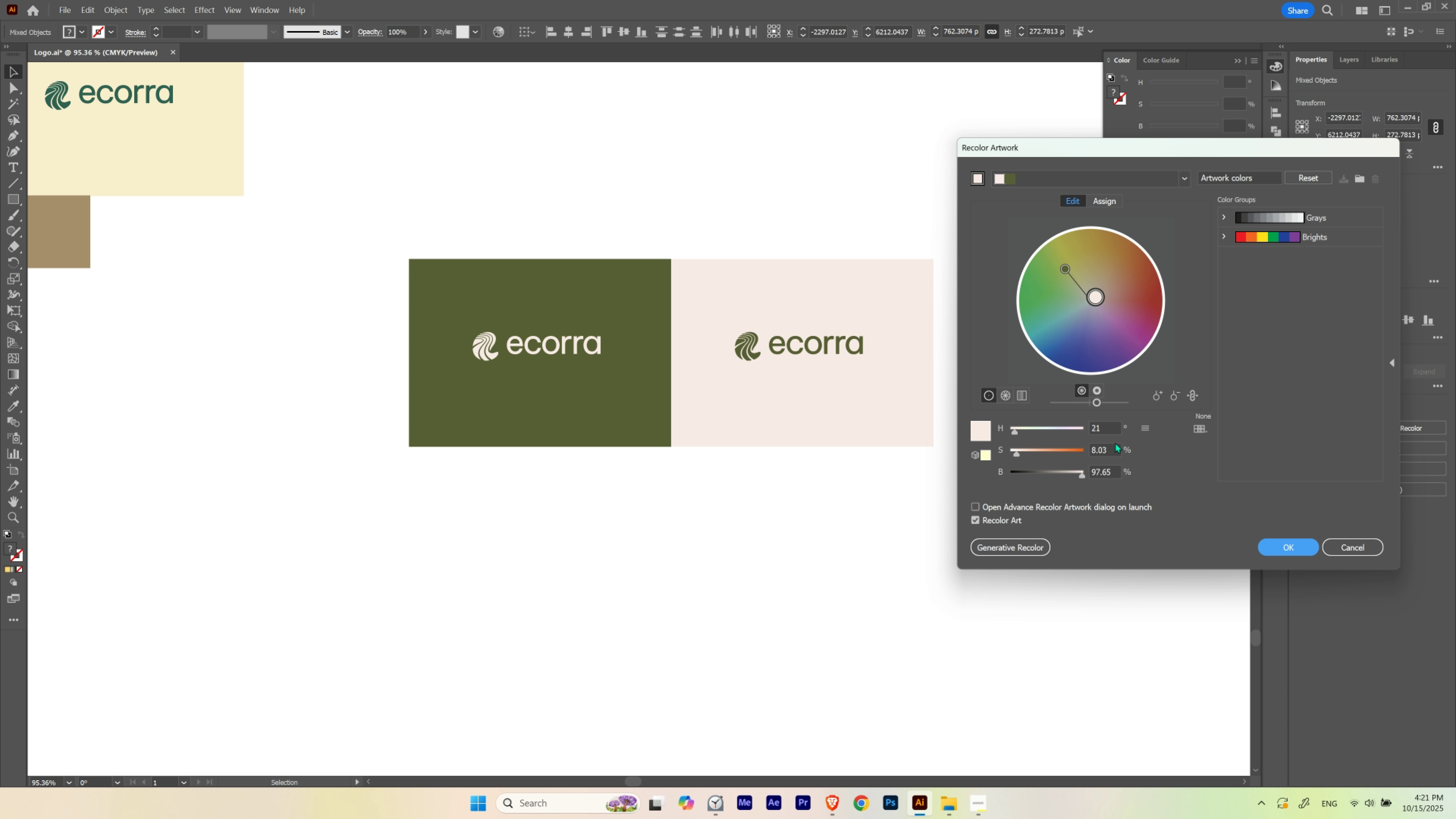 
wait(6.31)
 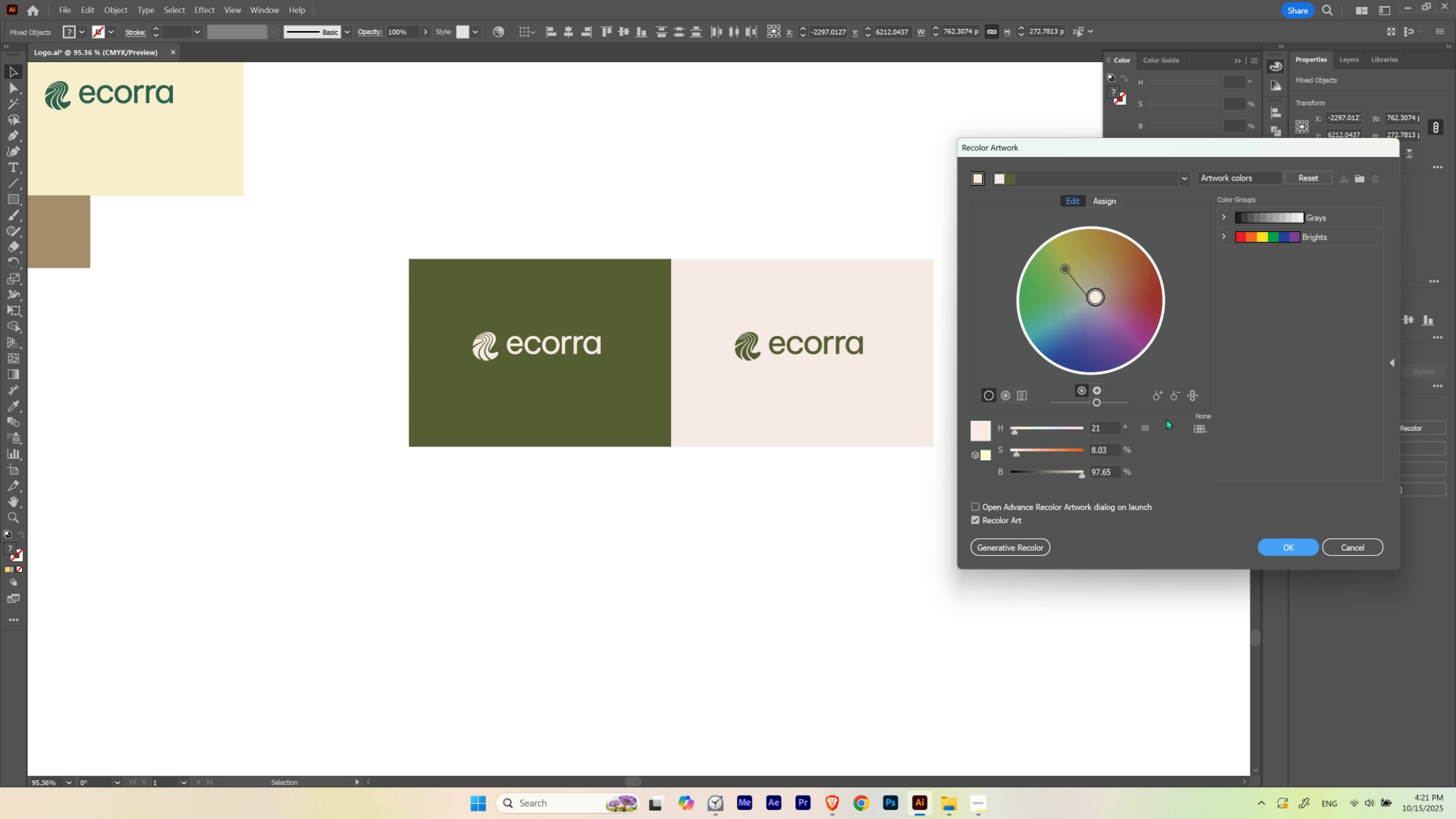 
hold_key(key=ShiftLeft, duration=1.5)
scroll: coordinate [1104, 424], scroll_direction: up, amount: 2.0
 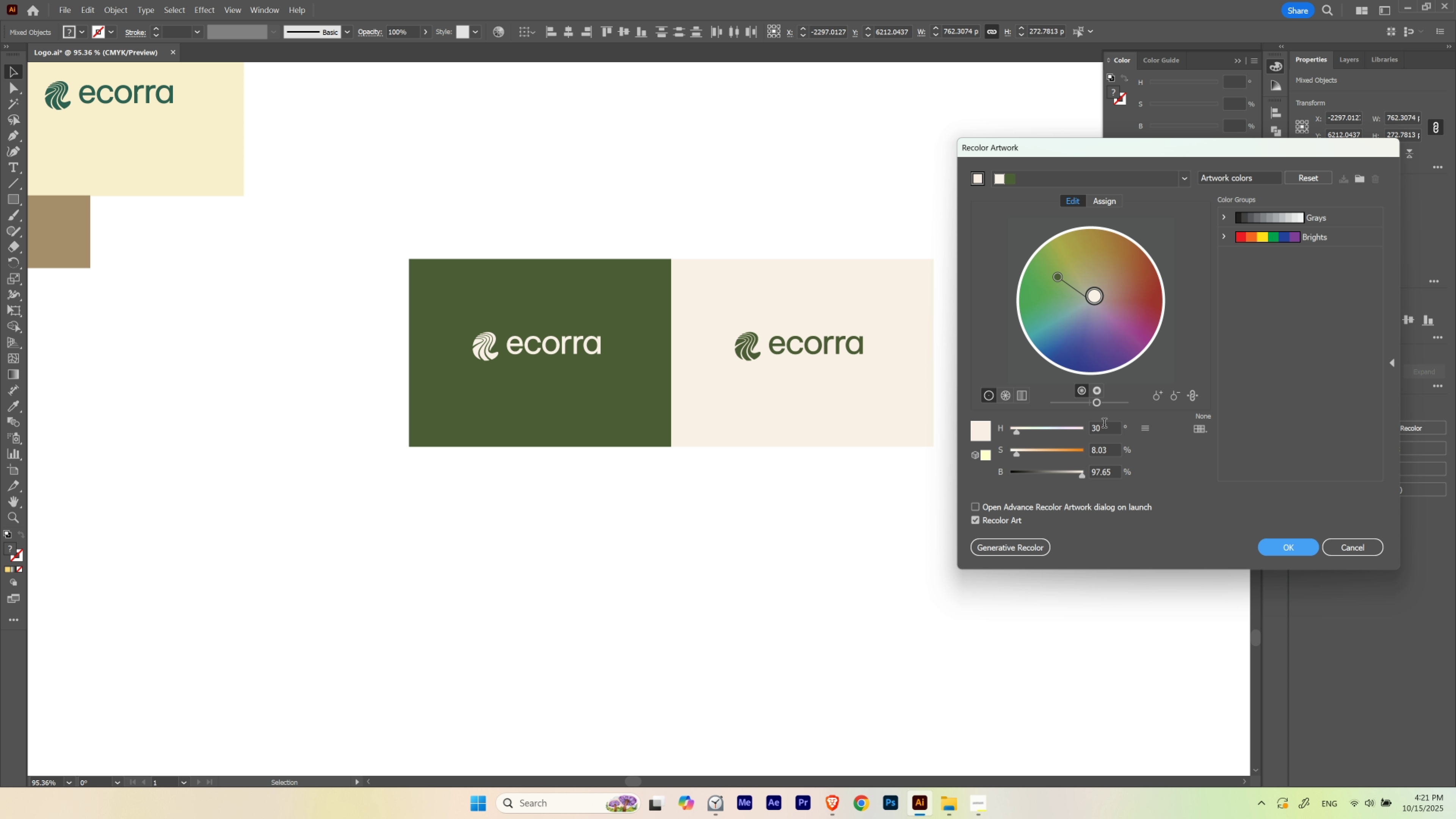 
scroll: coordinate [1104, 424], scroll_direction: none, amount: 0.0
 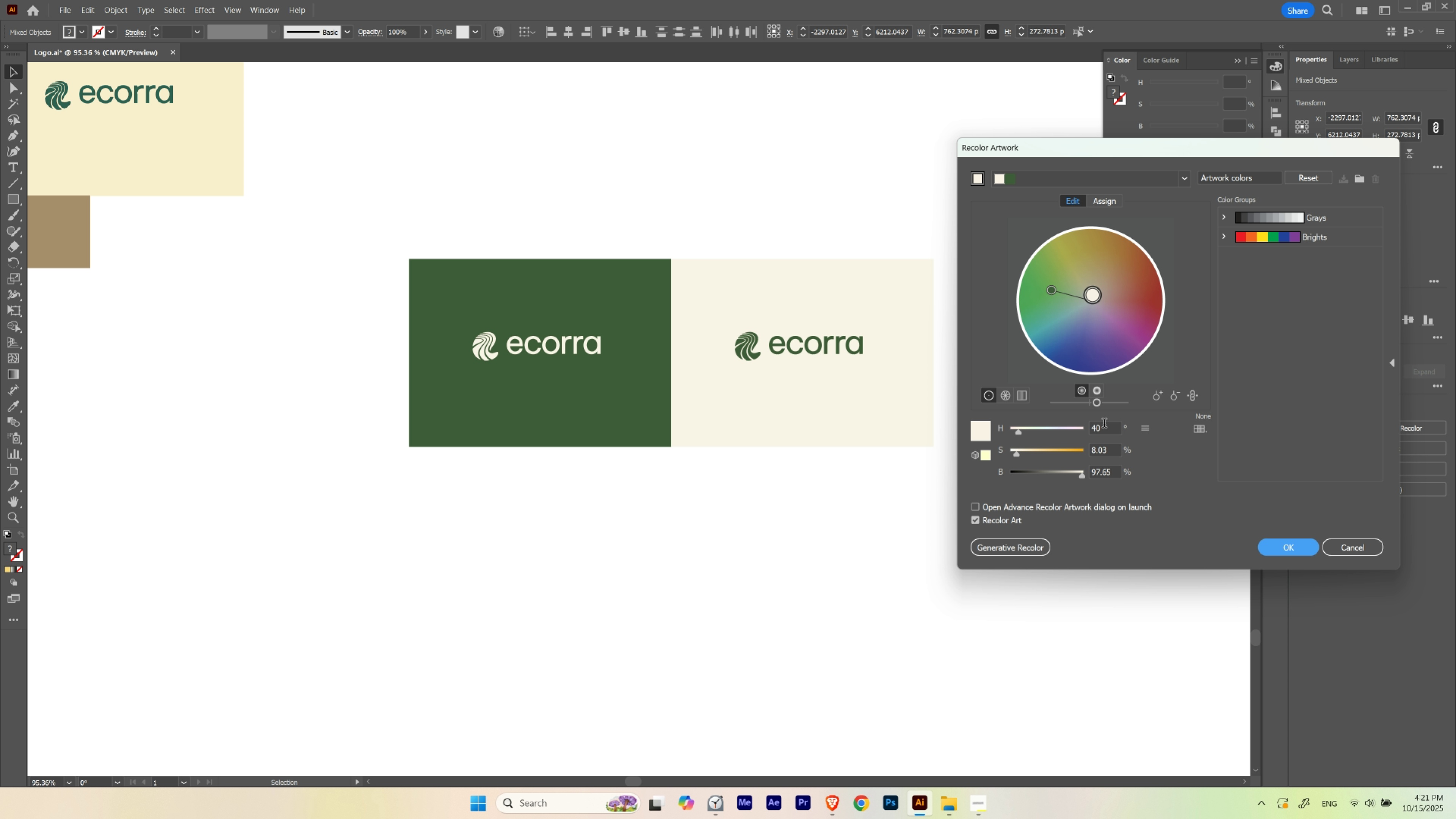 
hold_key(key=ShiftLeft, duration=1.51)
 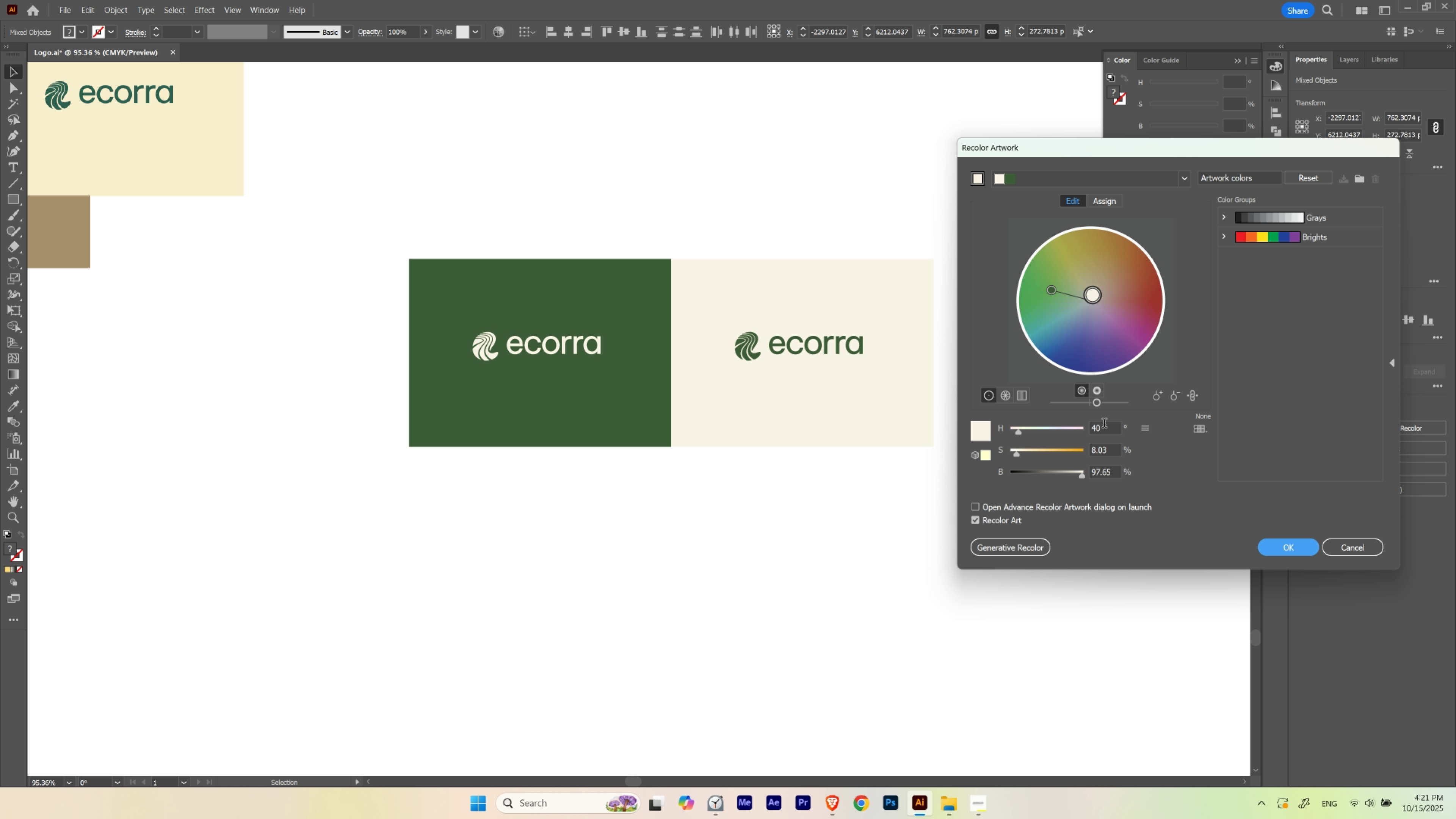 
hold_key(key=ShiftLeft, duration=1.52)
scroll: coordinate [1104, 424], scroll_direction: up, amount: 1.0
 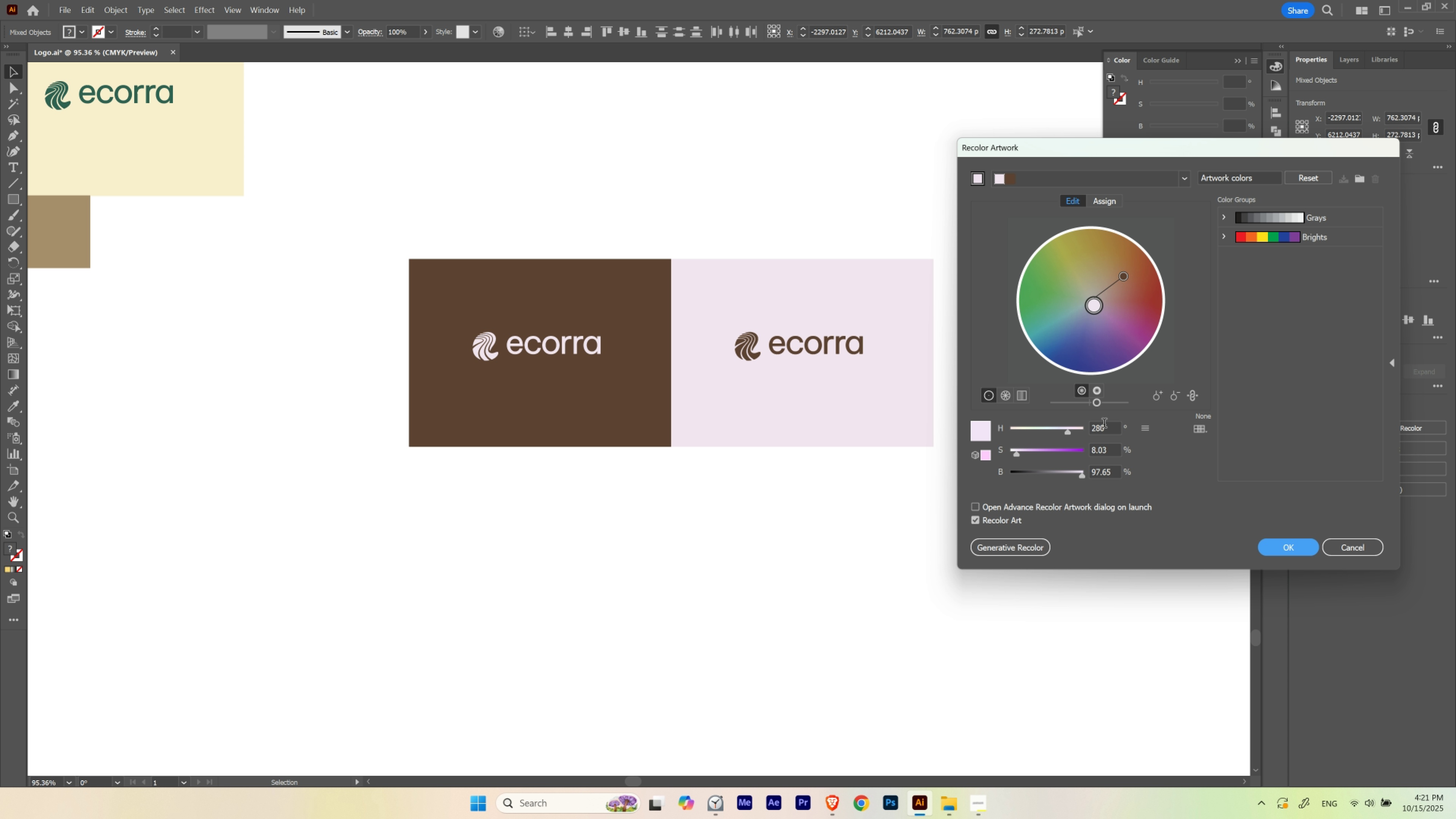 
hold_key(key=ShiftLeft, duration=1.52)
 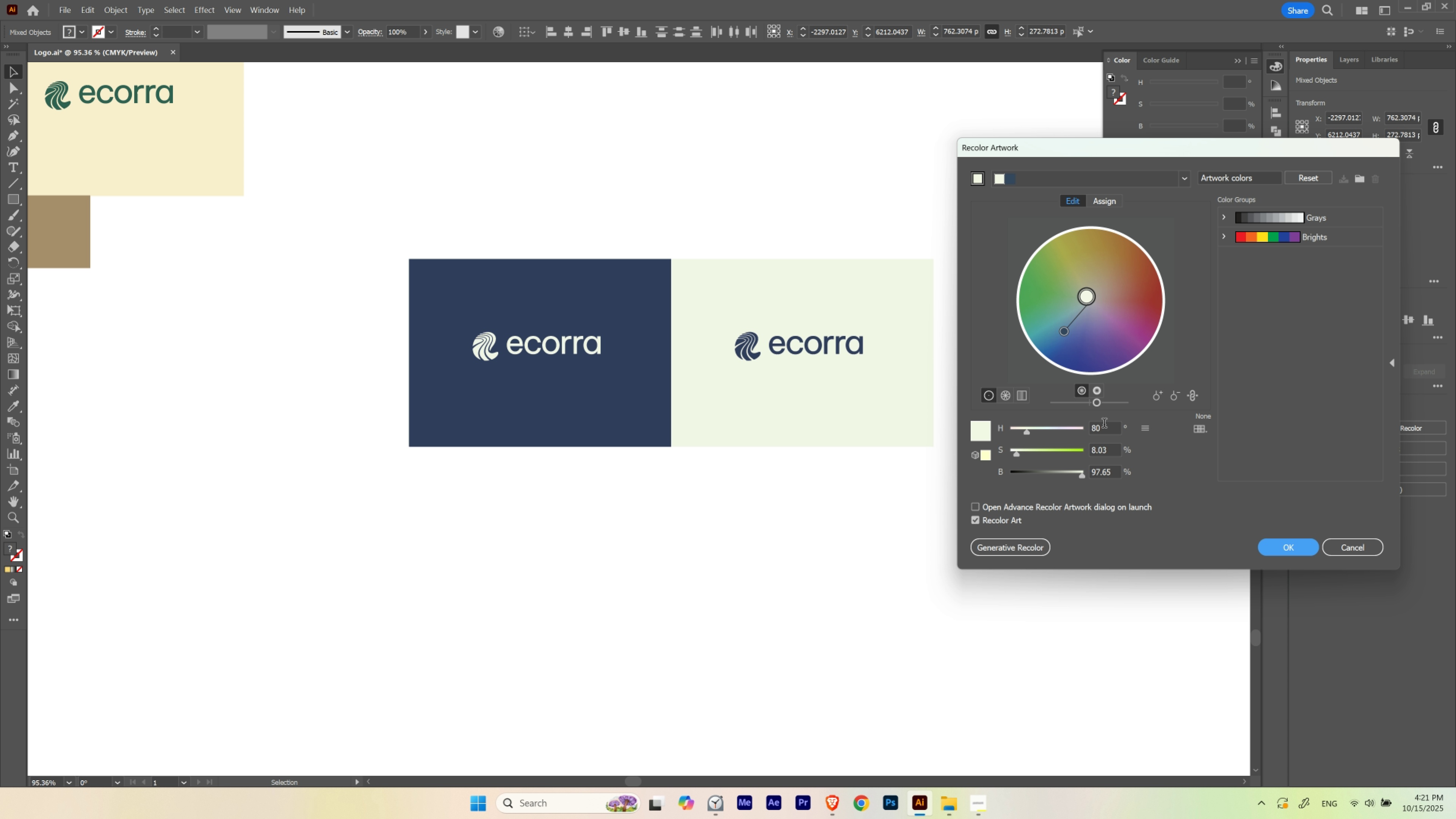 
hold_key(key=ShiftLeft, duration=1.52)
 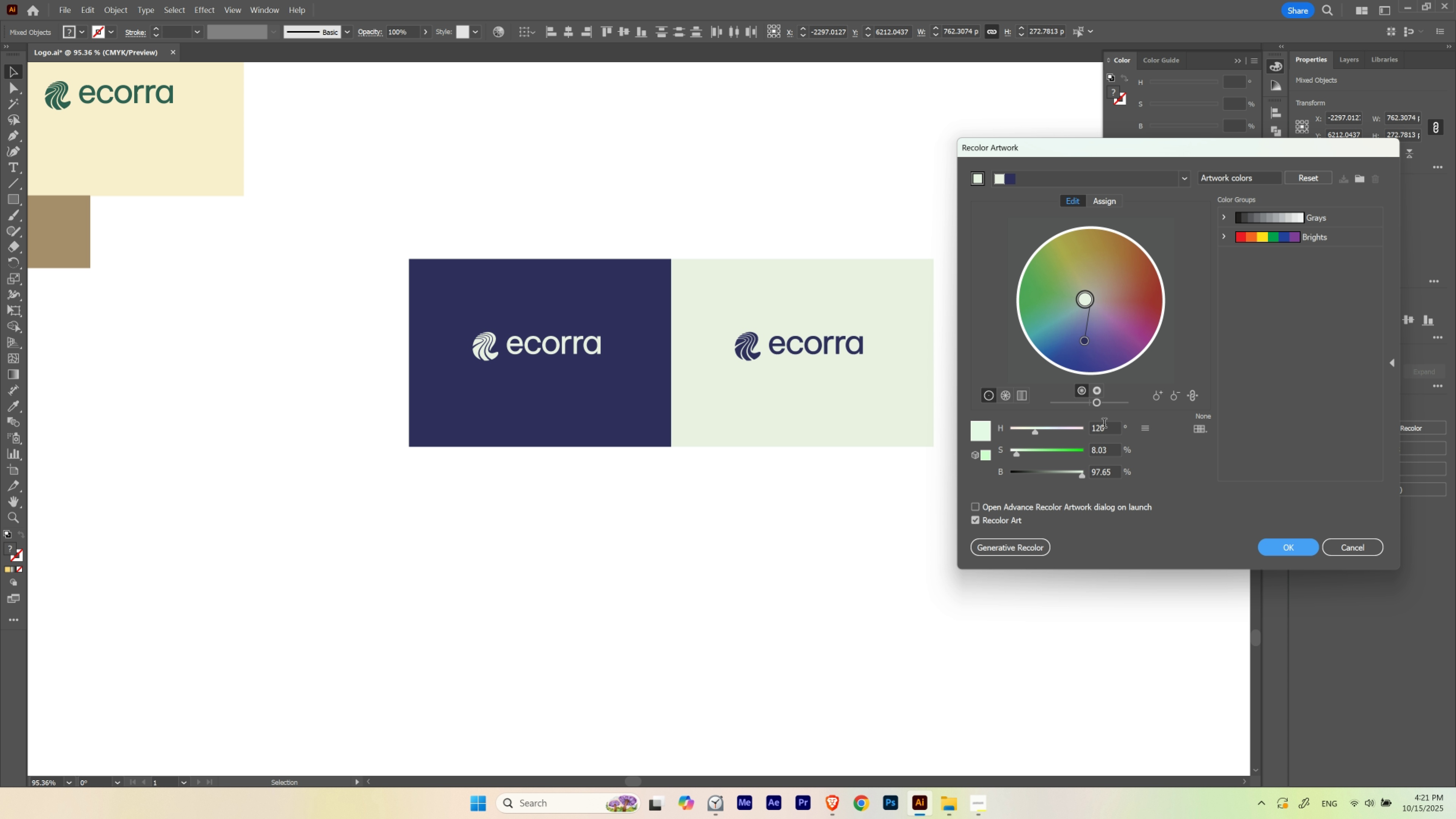 
hold_key(key=ShiftLeft, duration=1.52)
 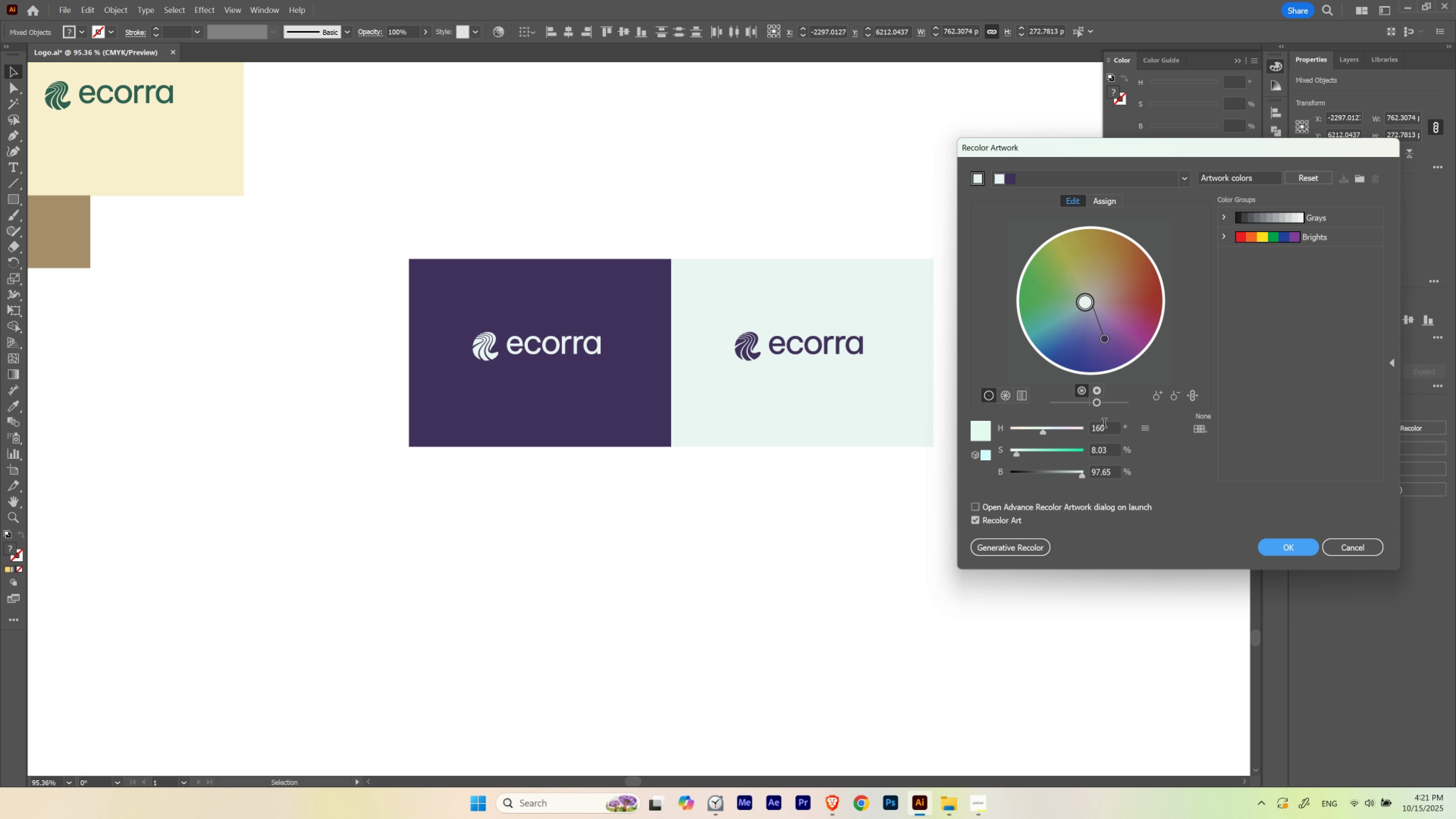 
hold_key(key=ShiftLeft, duration=1.53)
 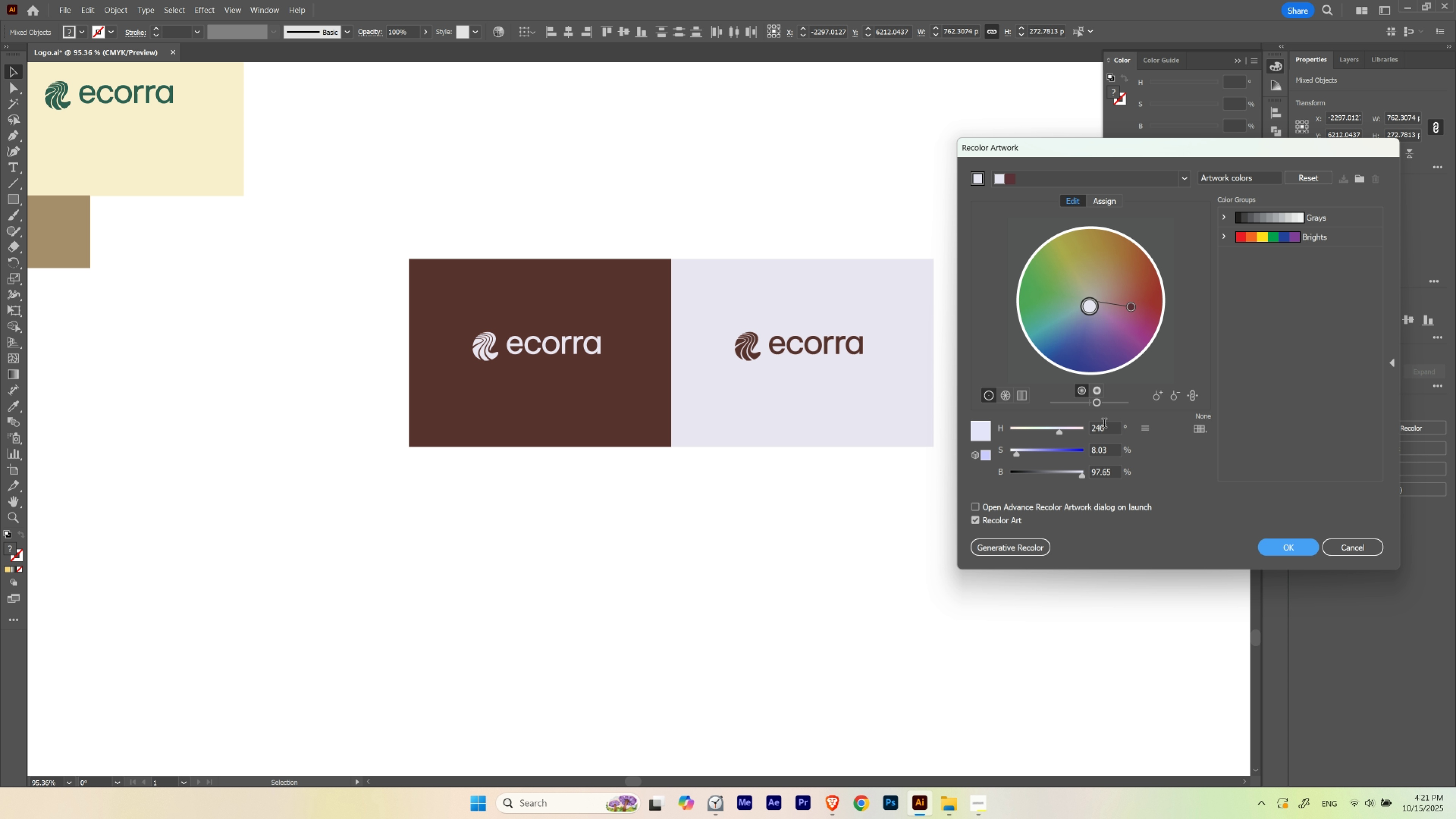 
hold_key(key=ShiftLeft, duration=1.51)
 